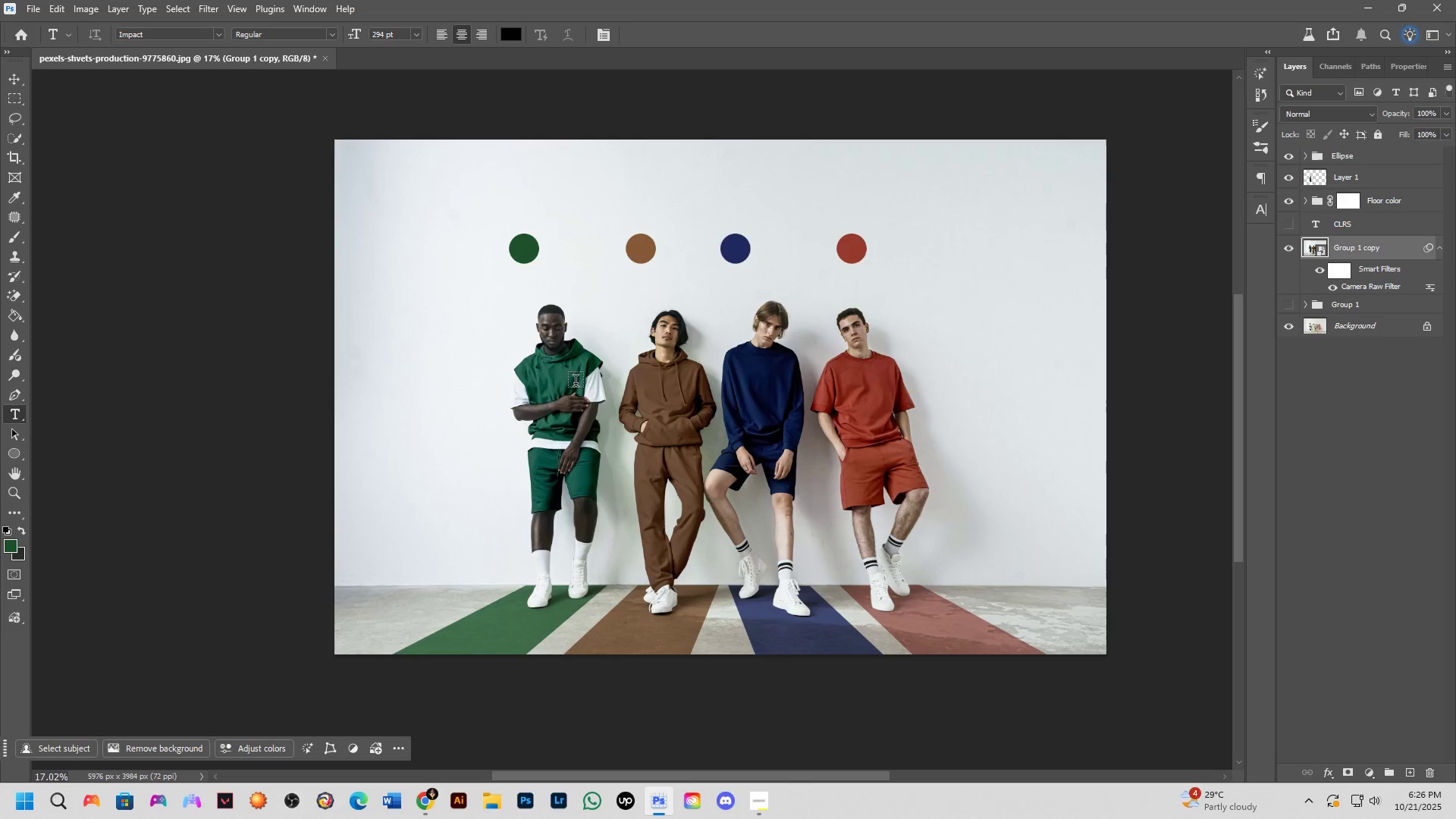 
hold_key(key=ShiftLeft, duration=0.31)
scroll: coordinate [626, 383], scroll_direction: up, amount: 22.0
 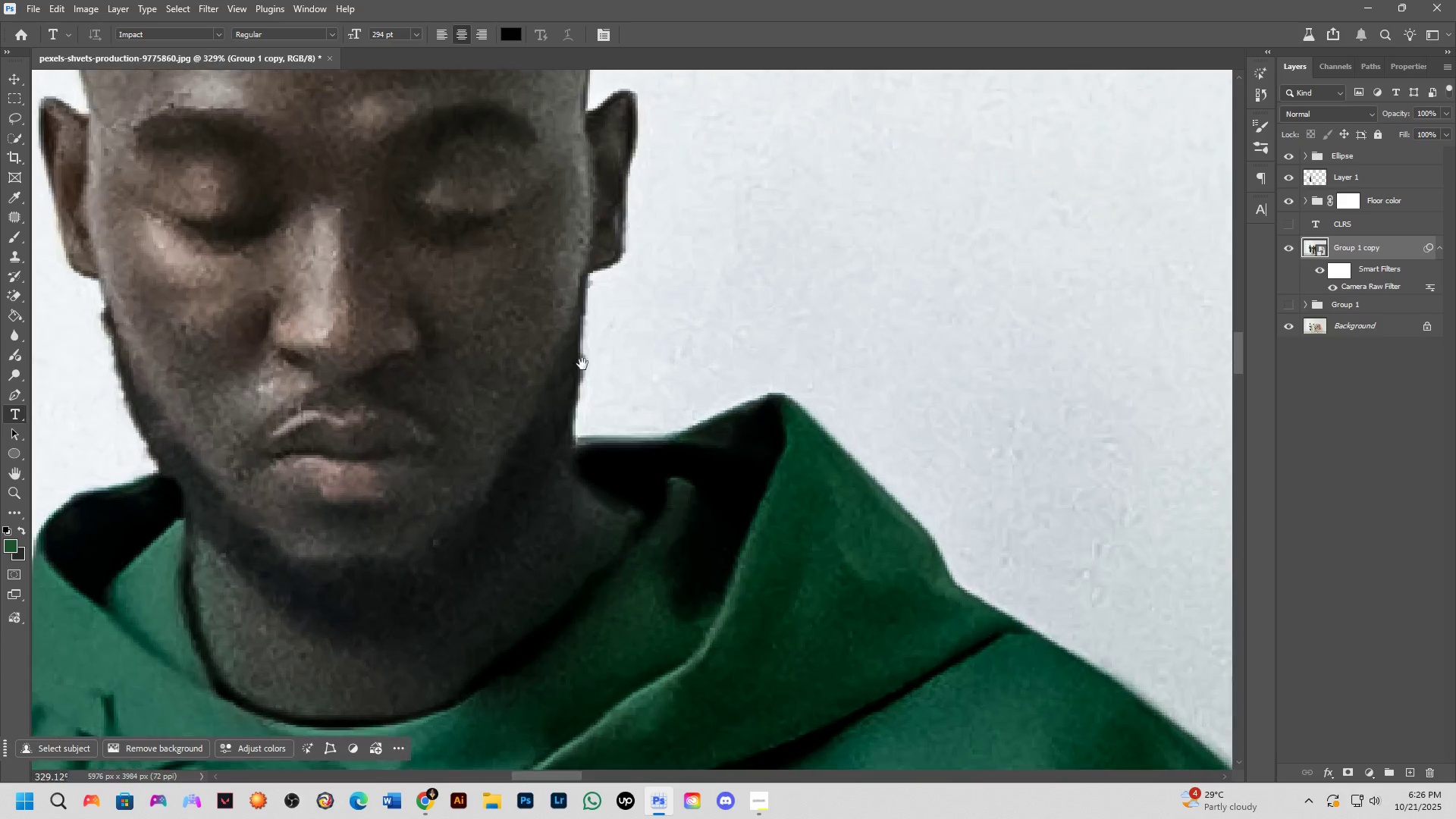 
hold_key(key=Space, duration=0.38)
 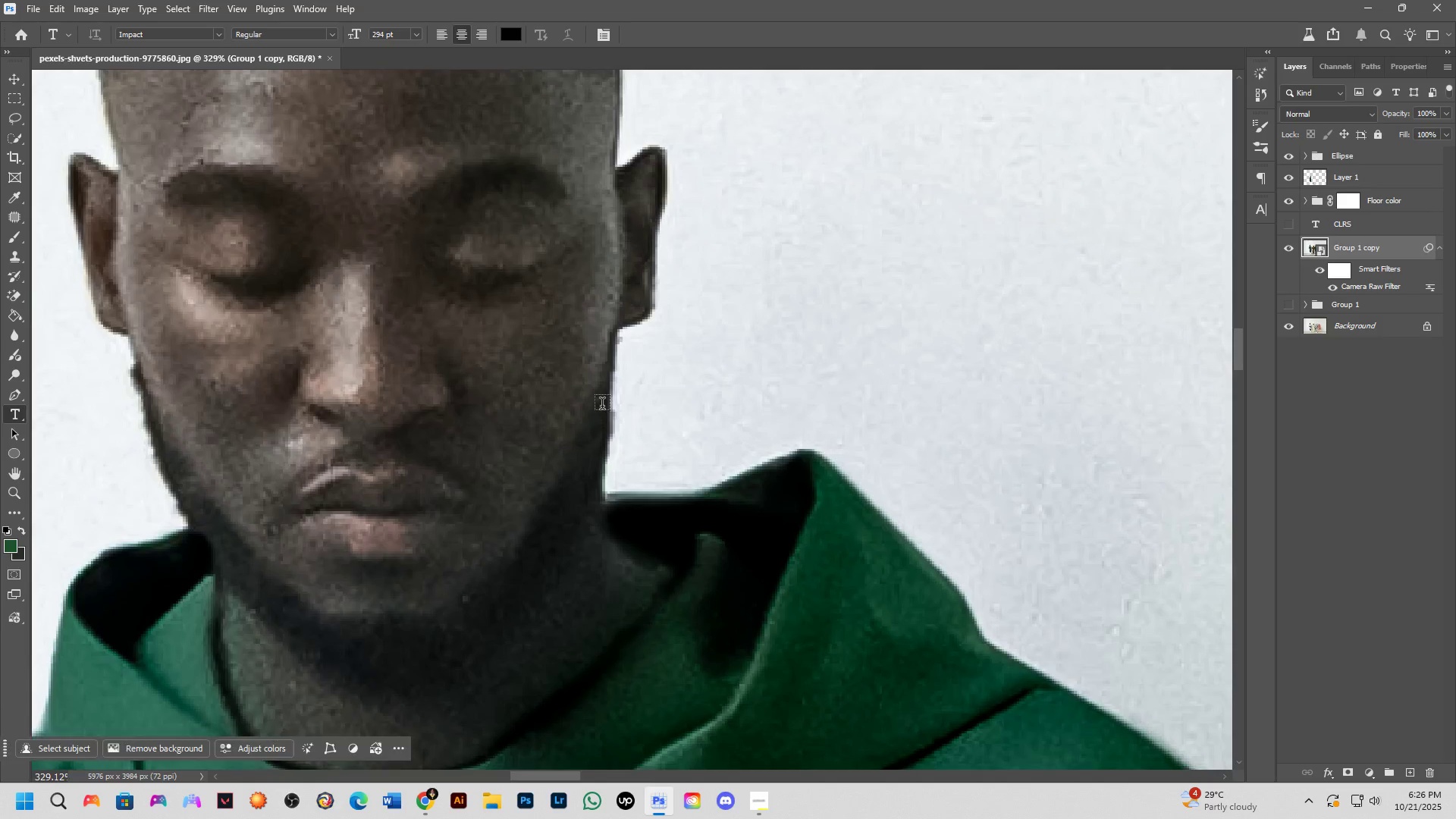 
scroll: coordinate [604, 400], scroll_direction: down, amount: 4.0
 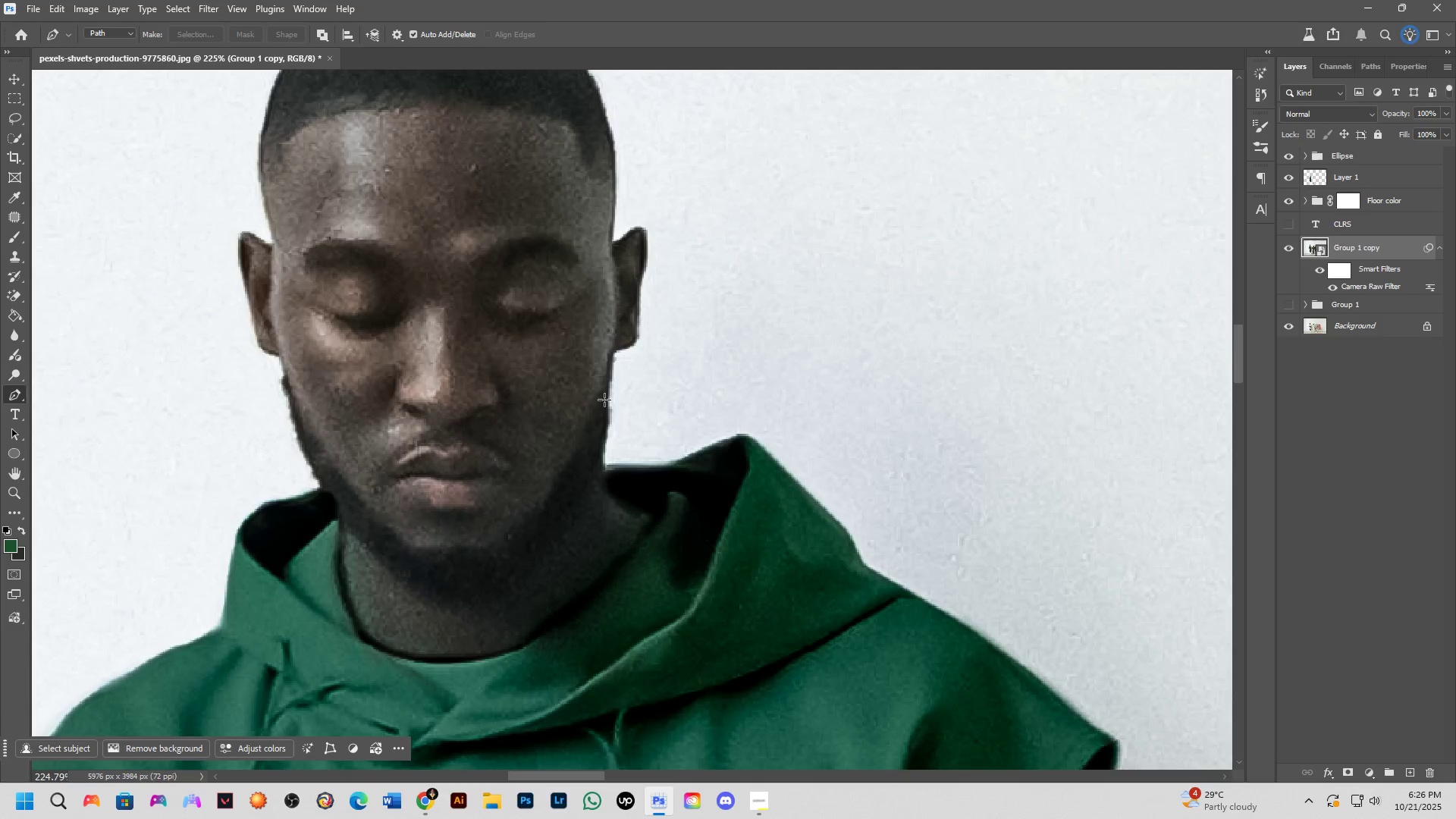 
key(P)
 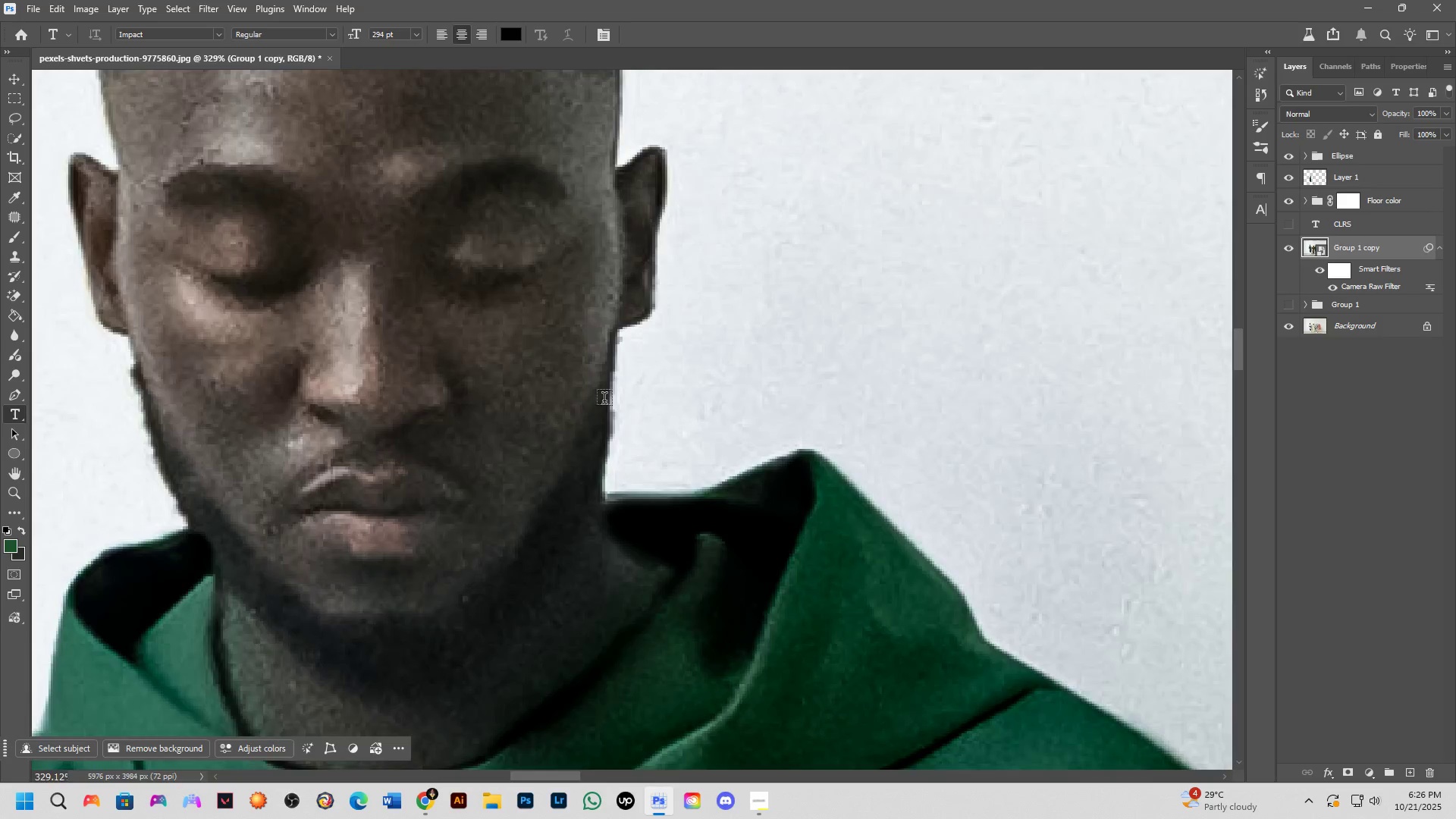 
scroll: coordinate [625, 430], scroll_direction: up, amount: 5.0
 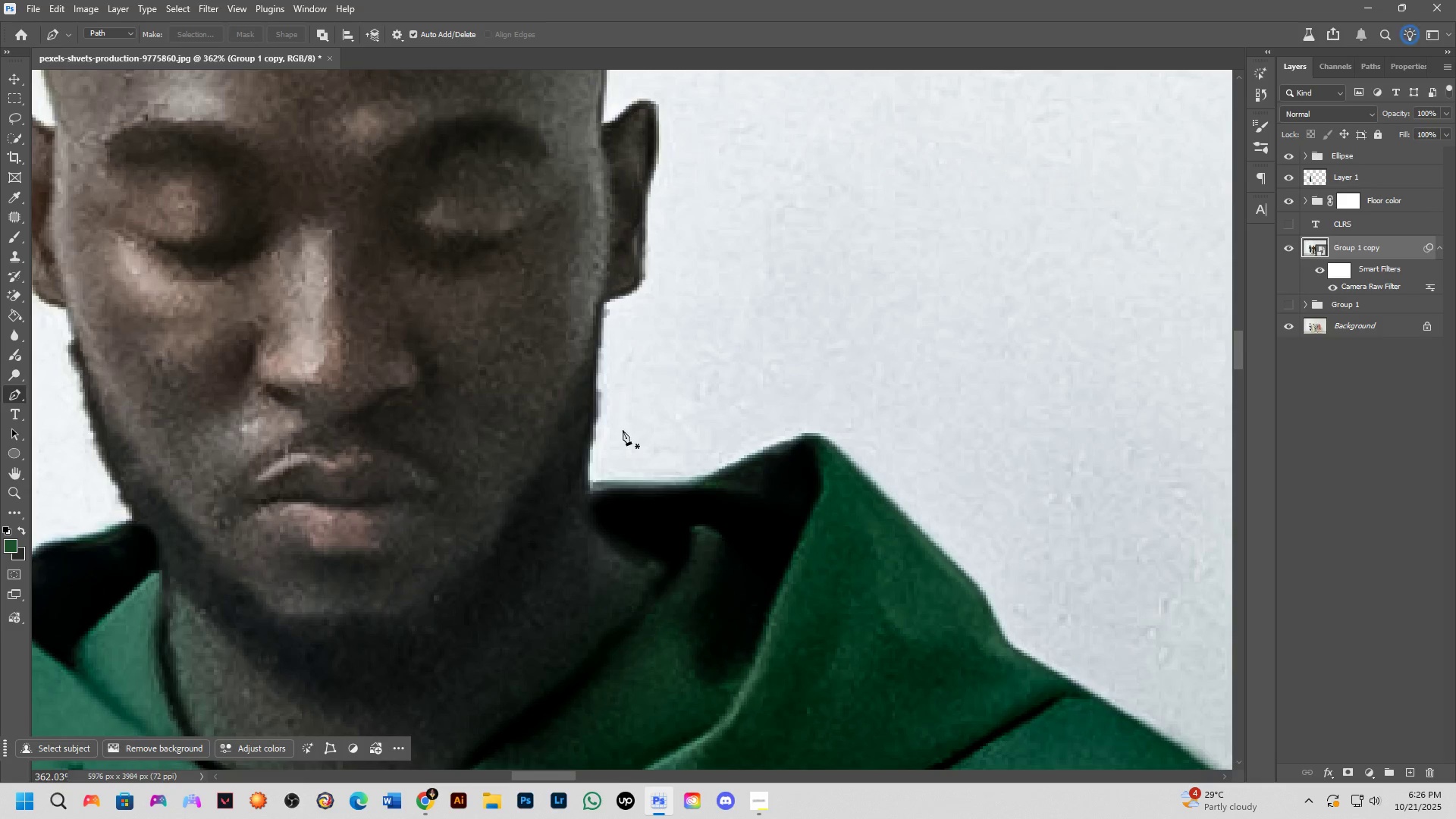 
key(CapsLock)
 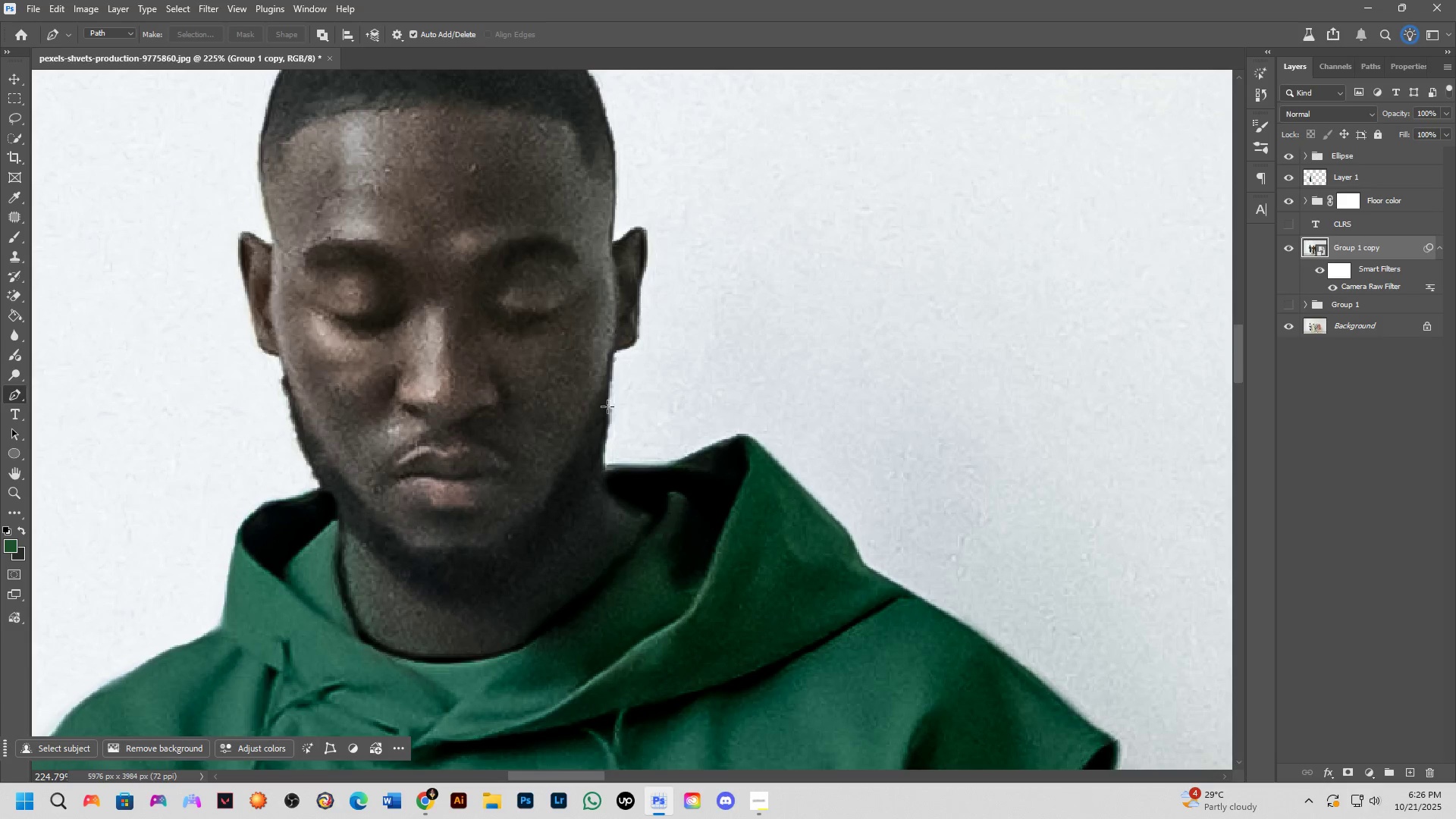 
scroll: coordinate [596, 494], scroll_direction: down, amount: 2.0
 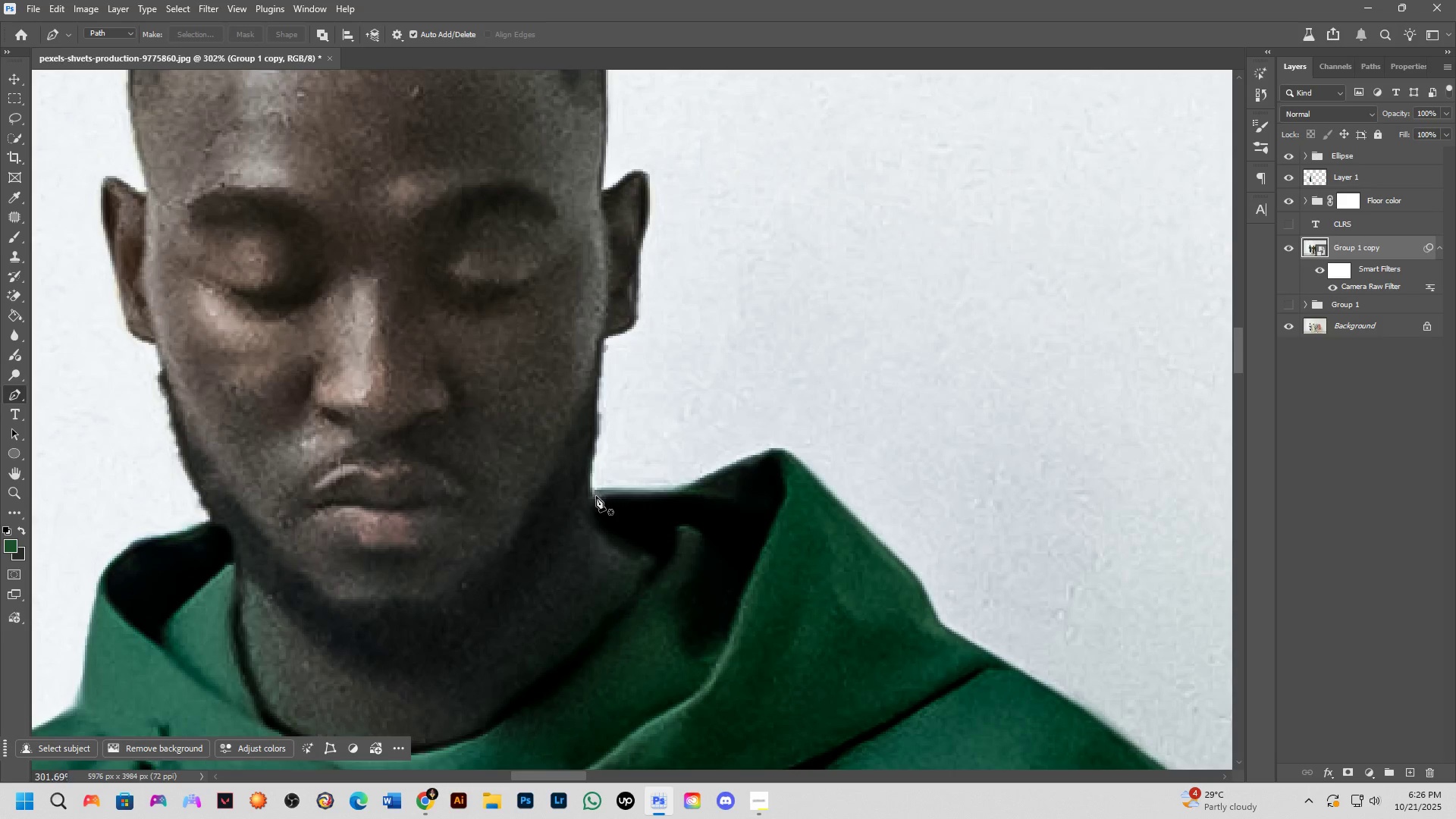 
left_click([590, 493])
 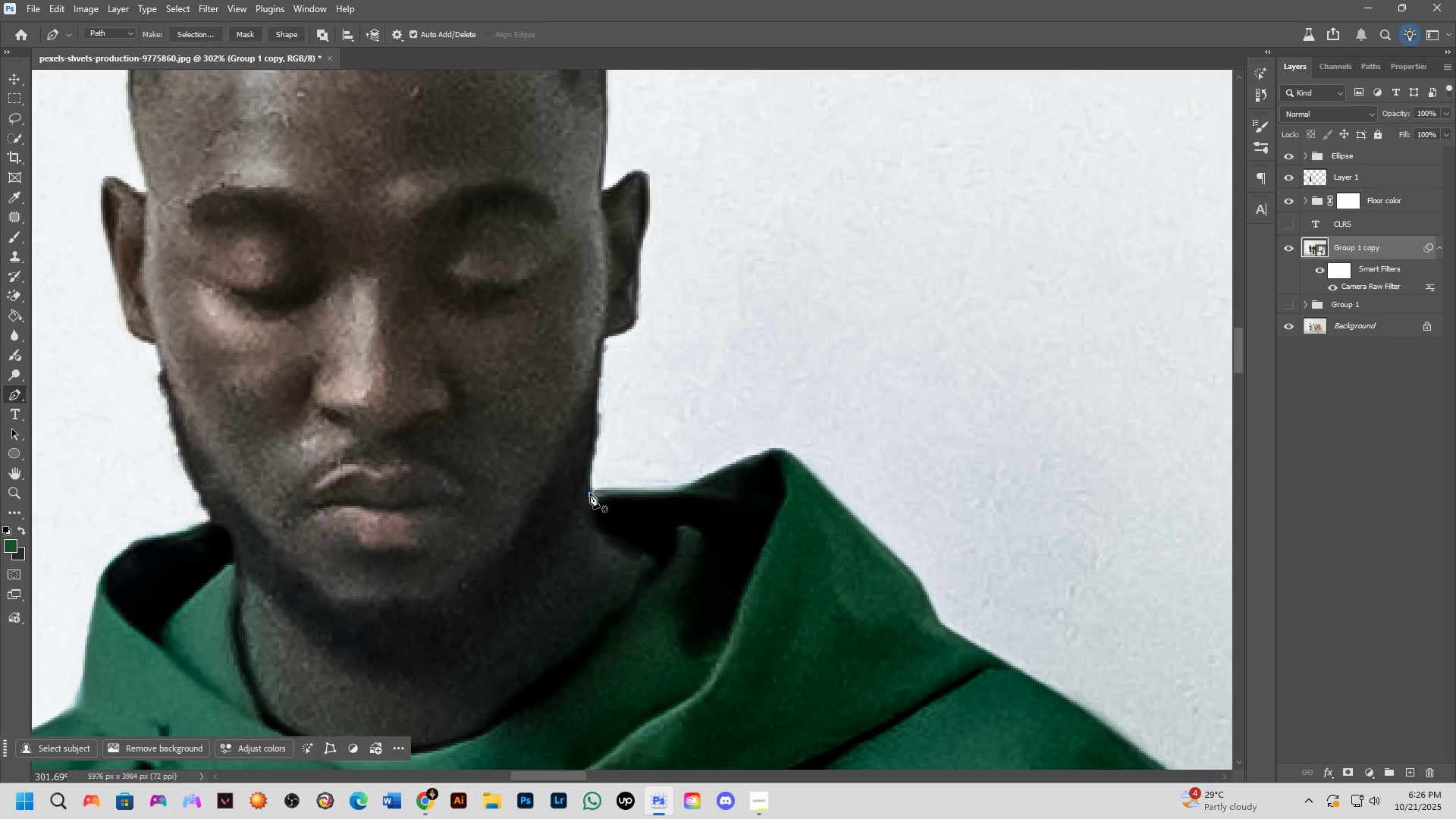 
scroll: coordinate [591, 445], scroll_direction: up, amount: 1.0
 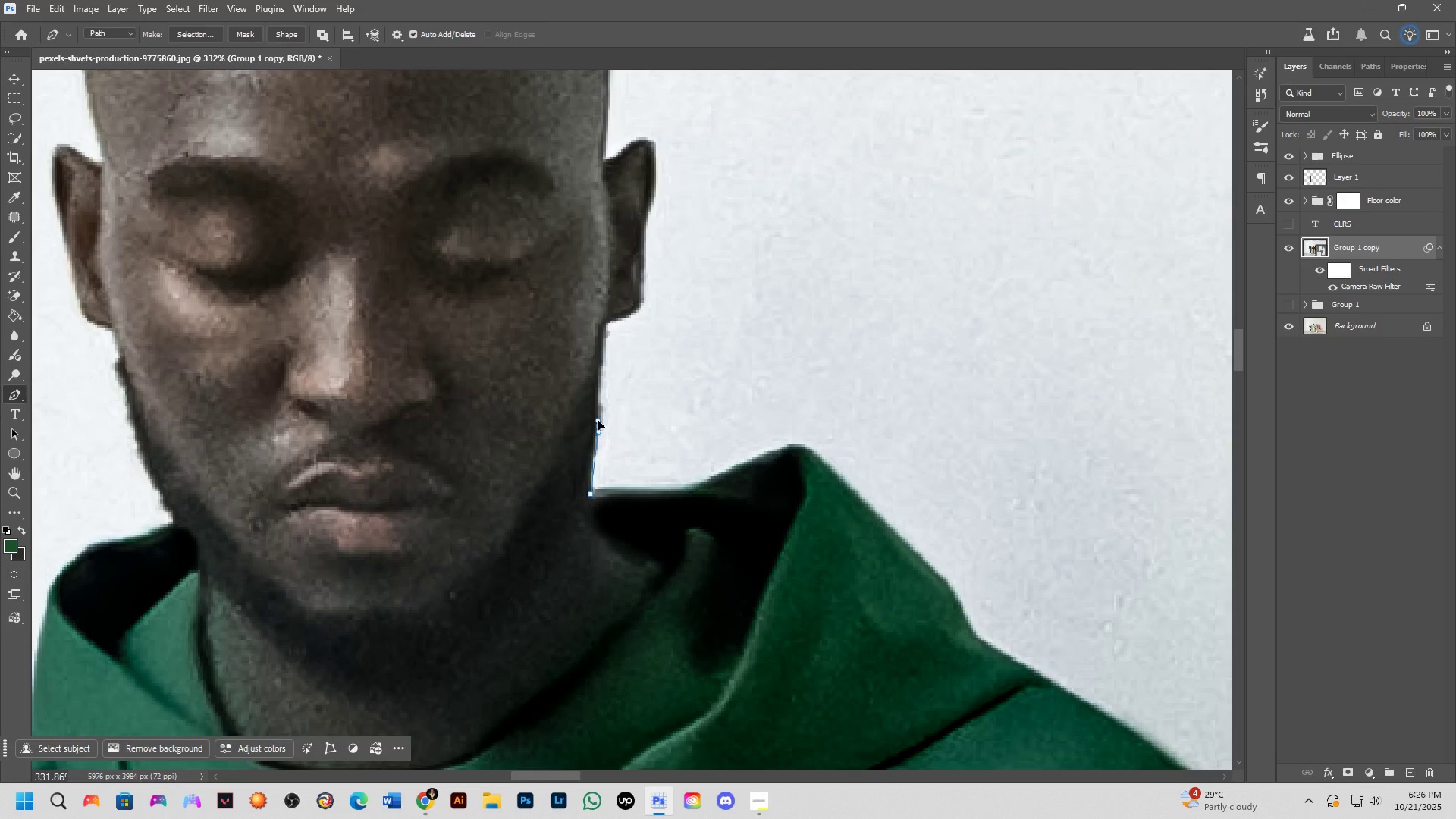 
key(Control+ControlLeft)
 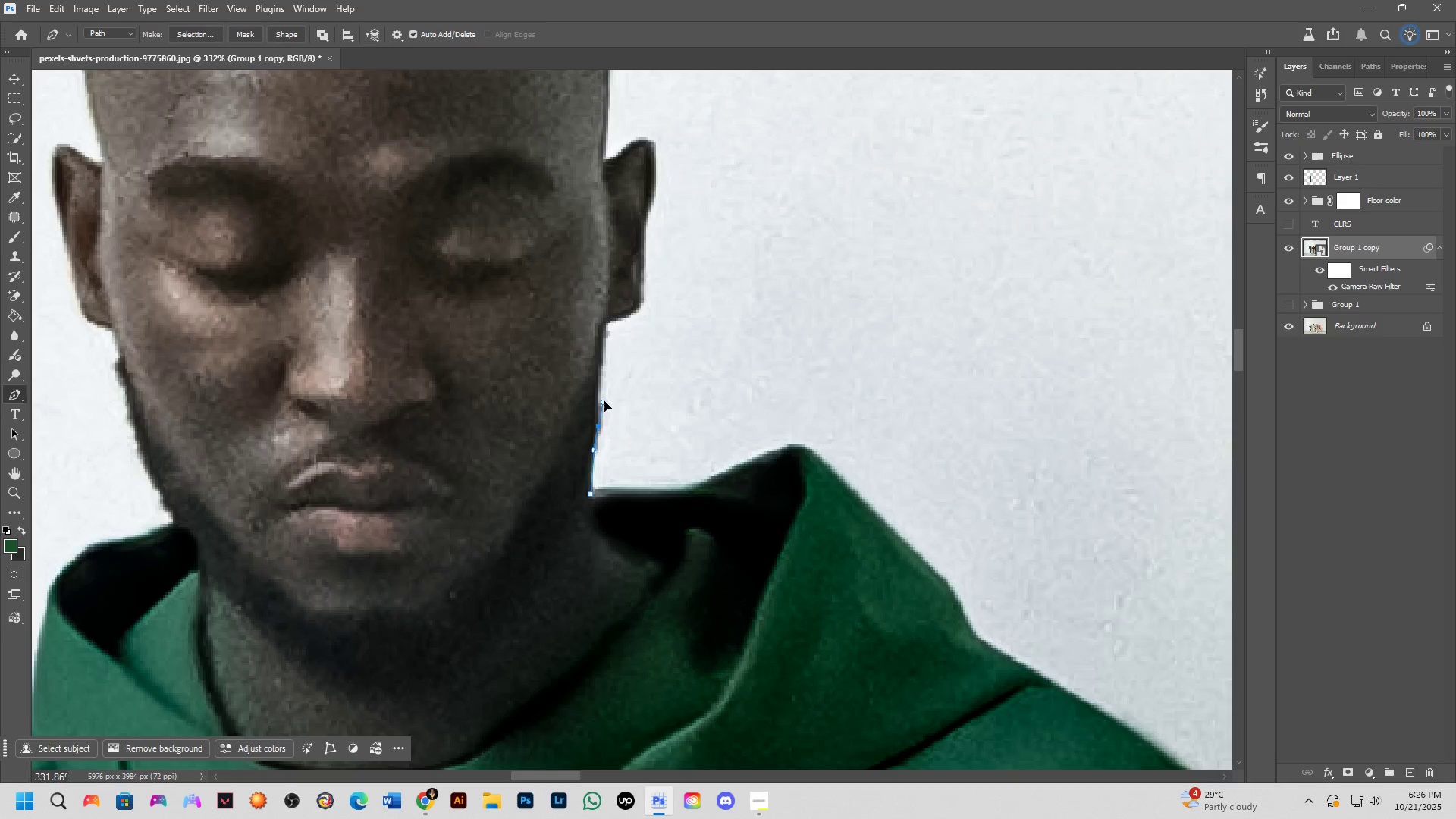 
key(Control+Z)
 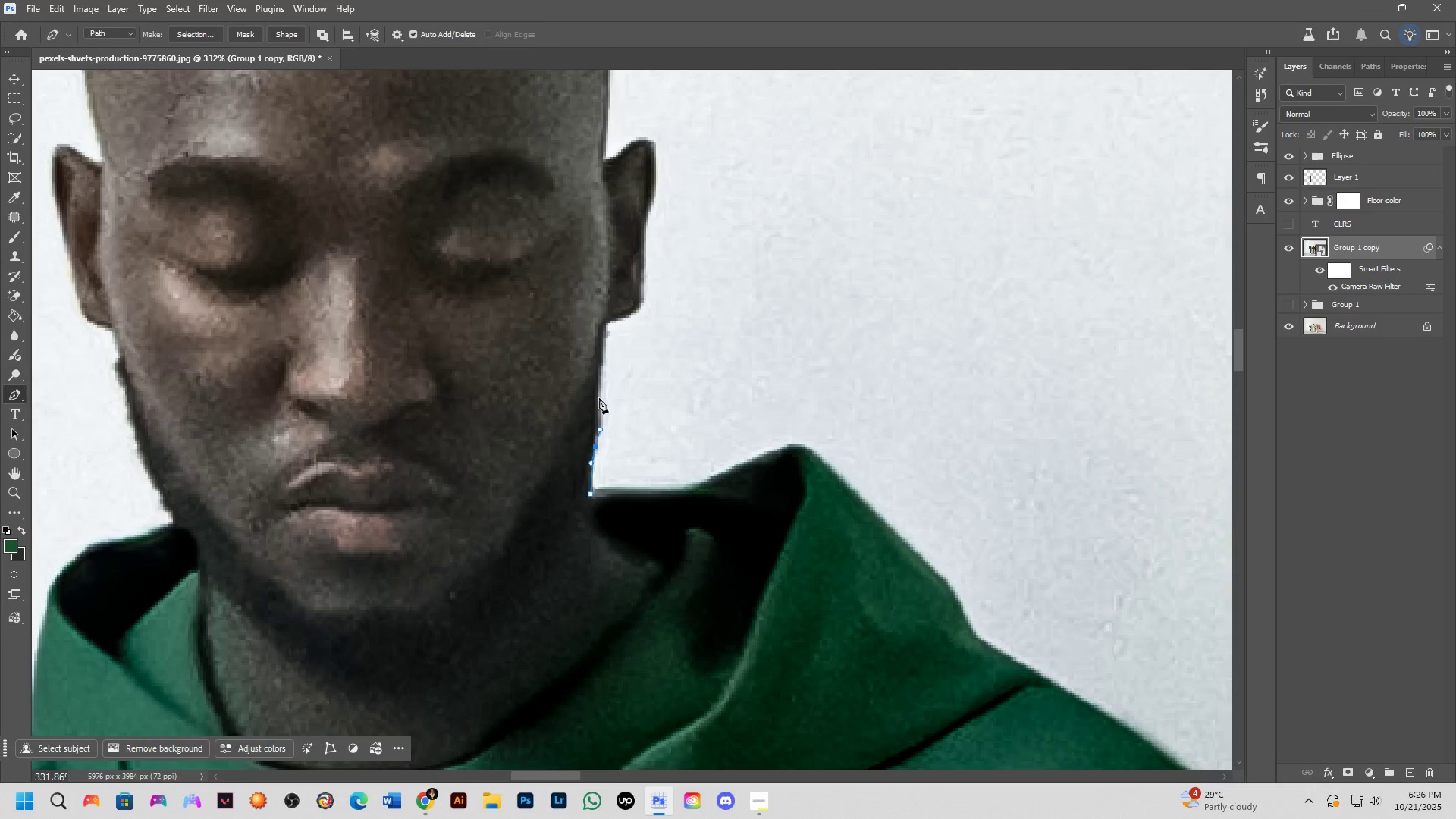 
left_click([607, 322])
 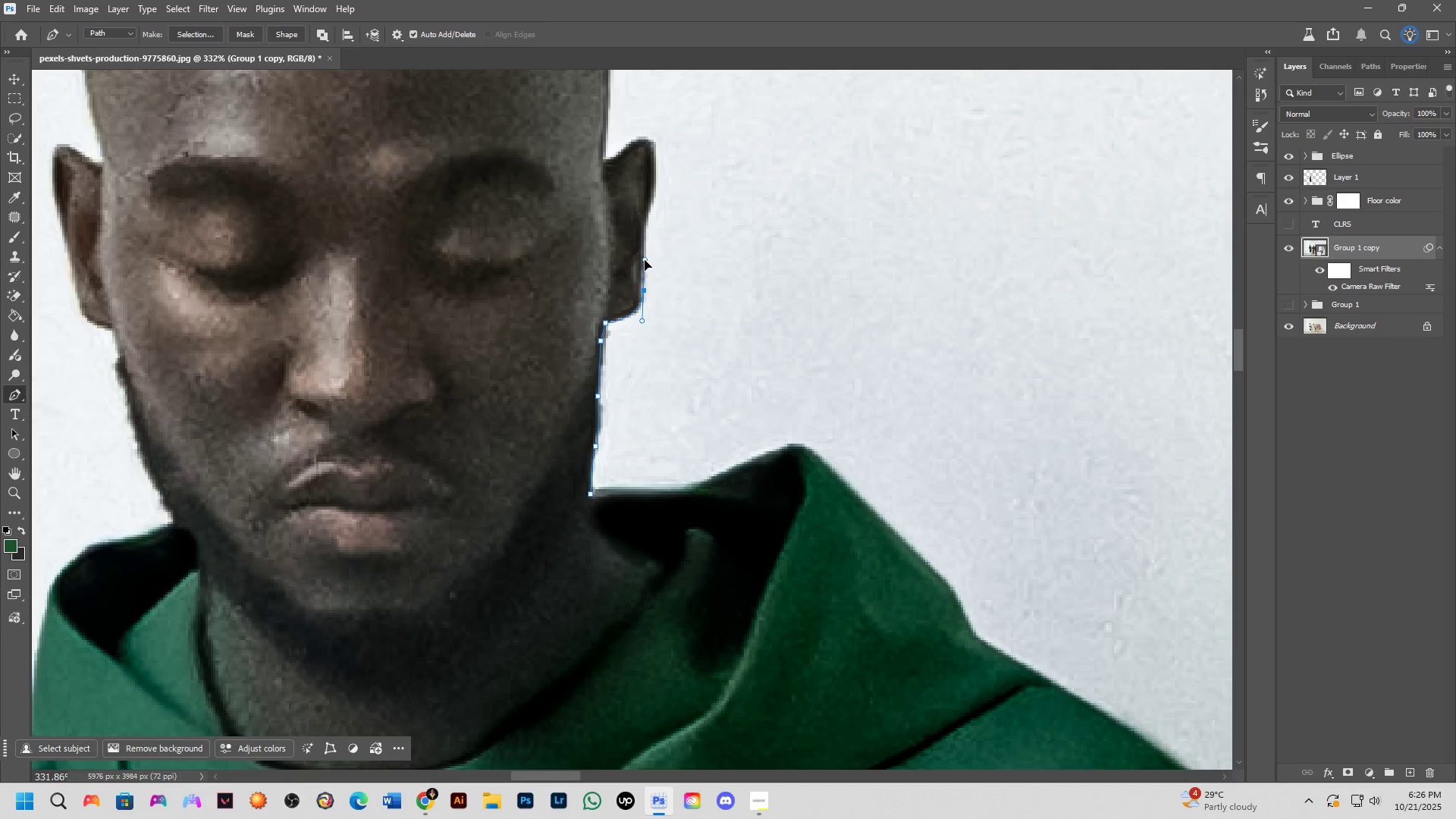 
hold_key(key=ControlLeft, duration=1.41)
 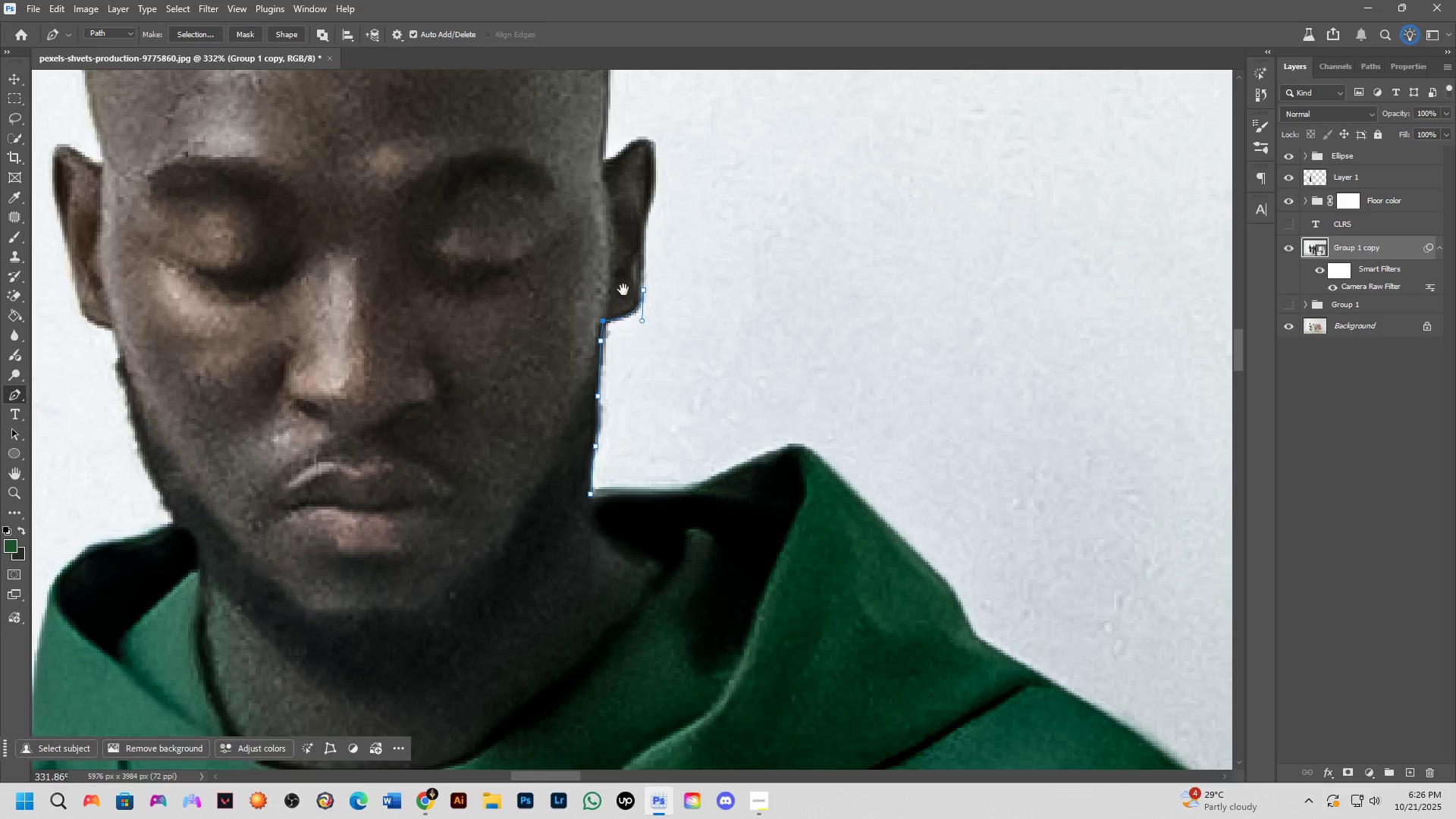 
hold_key(key=Space, duration=1.53)
 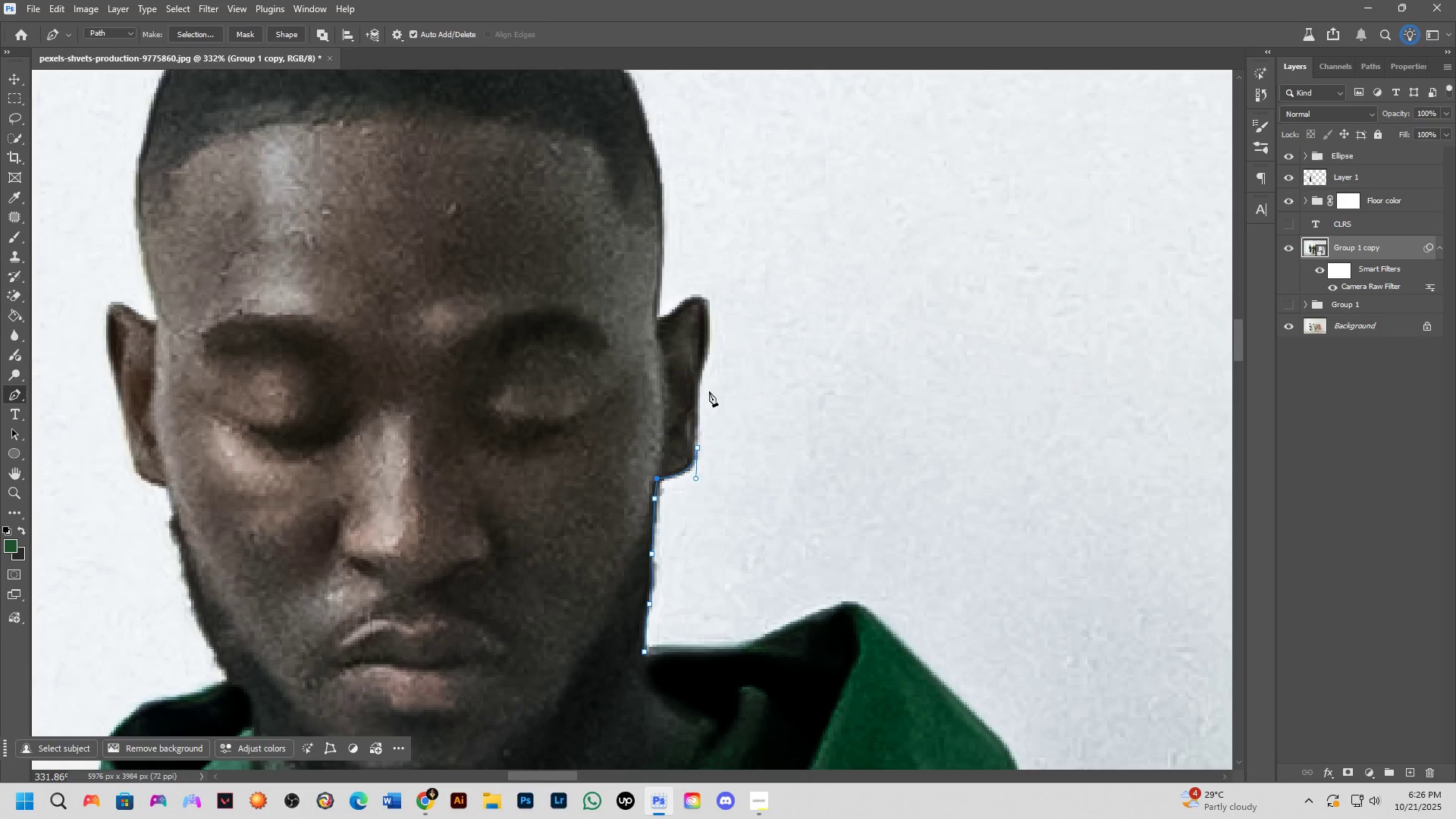 
key(Space)
 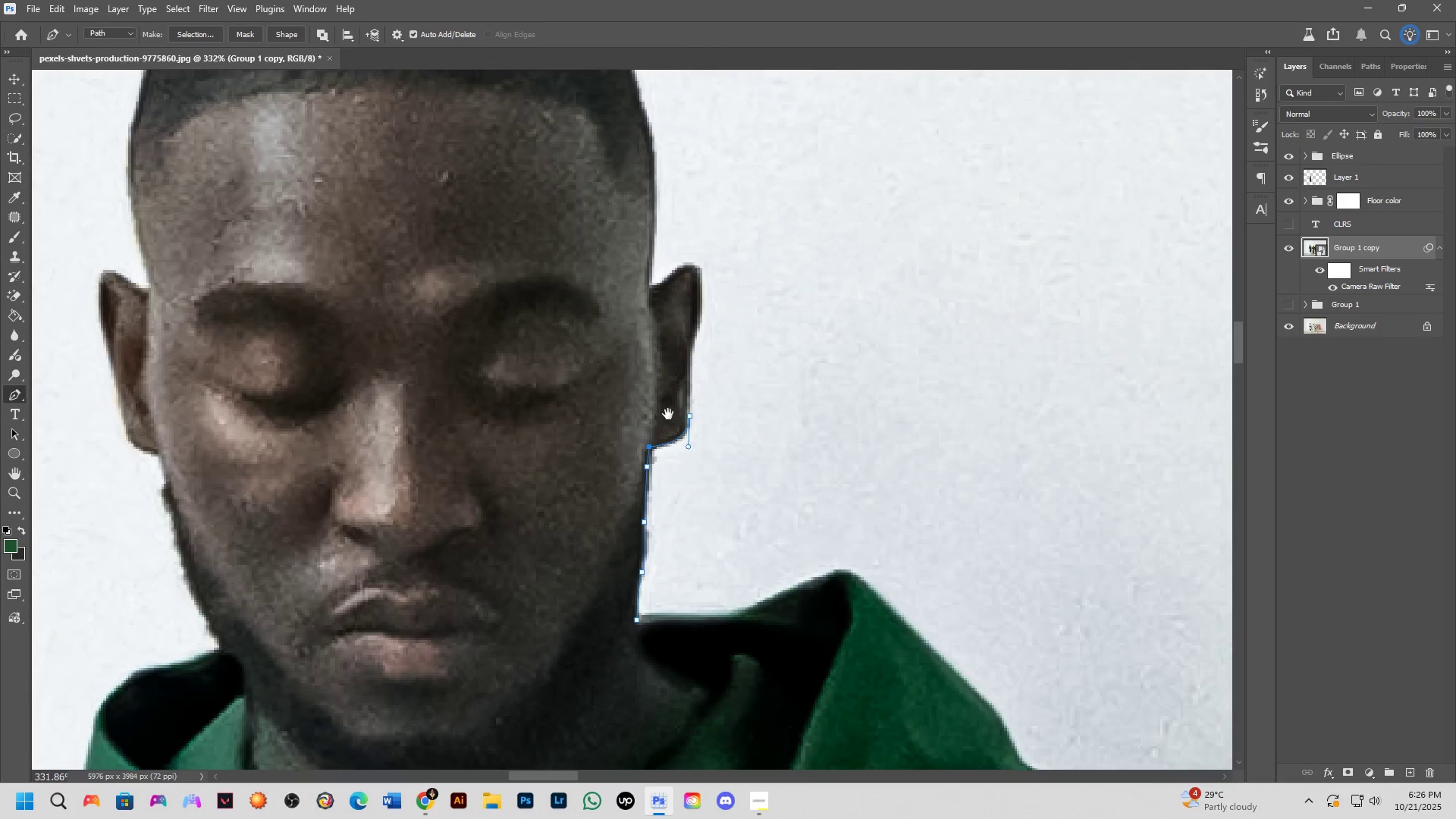 
key(Space)
 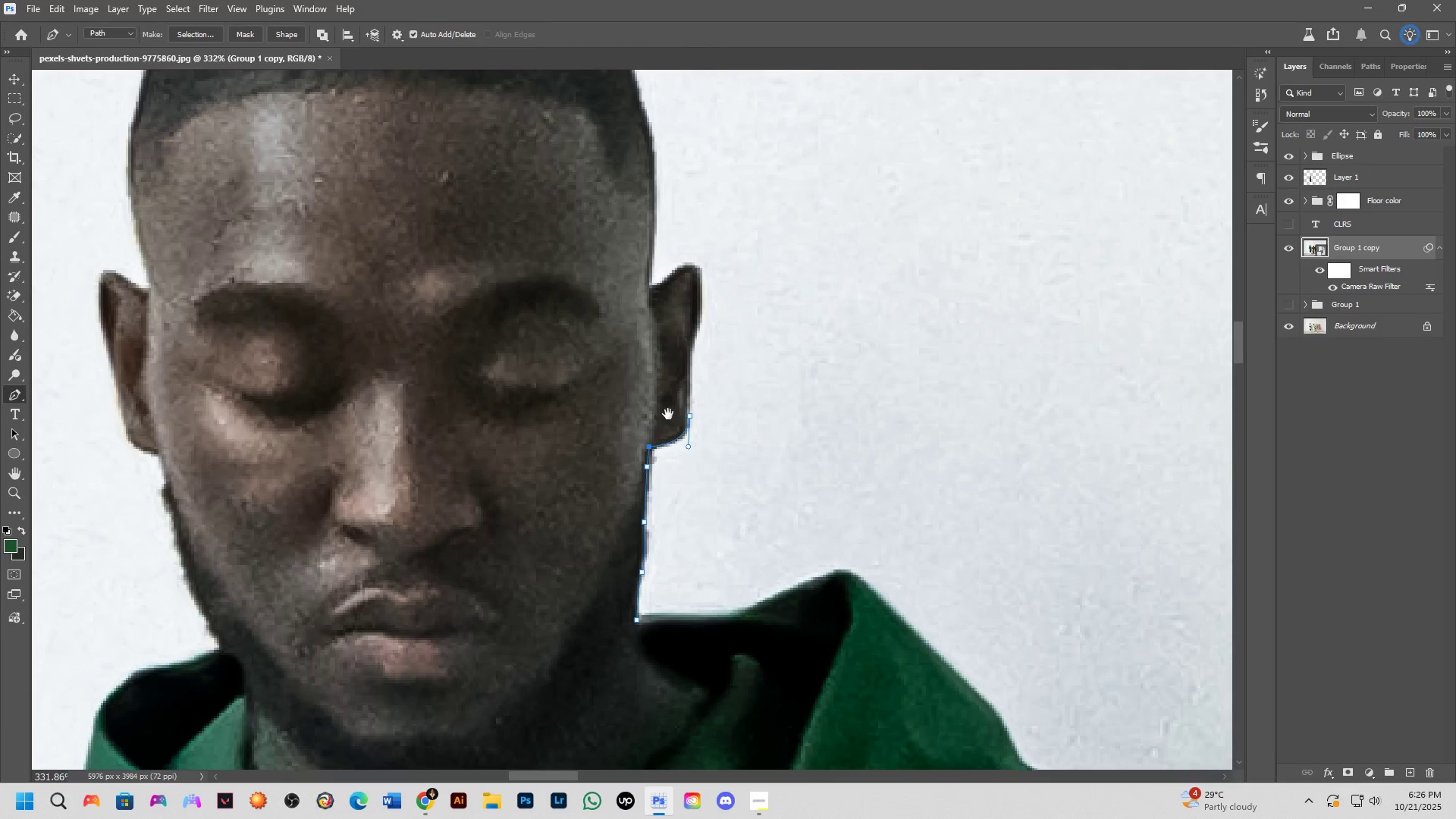 
key(Space)
 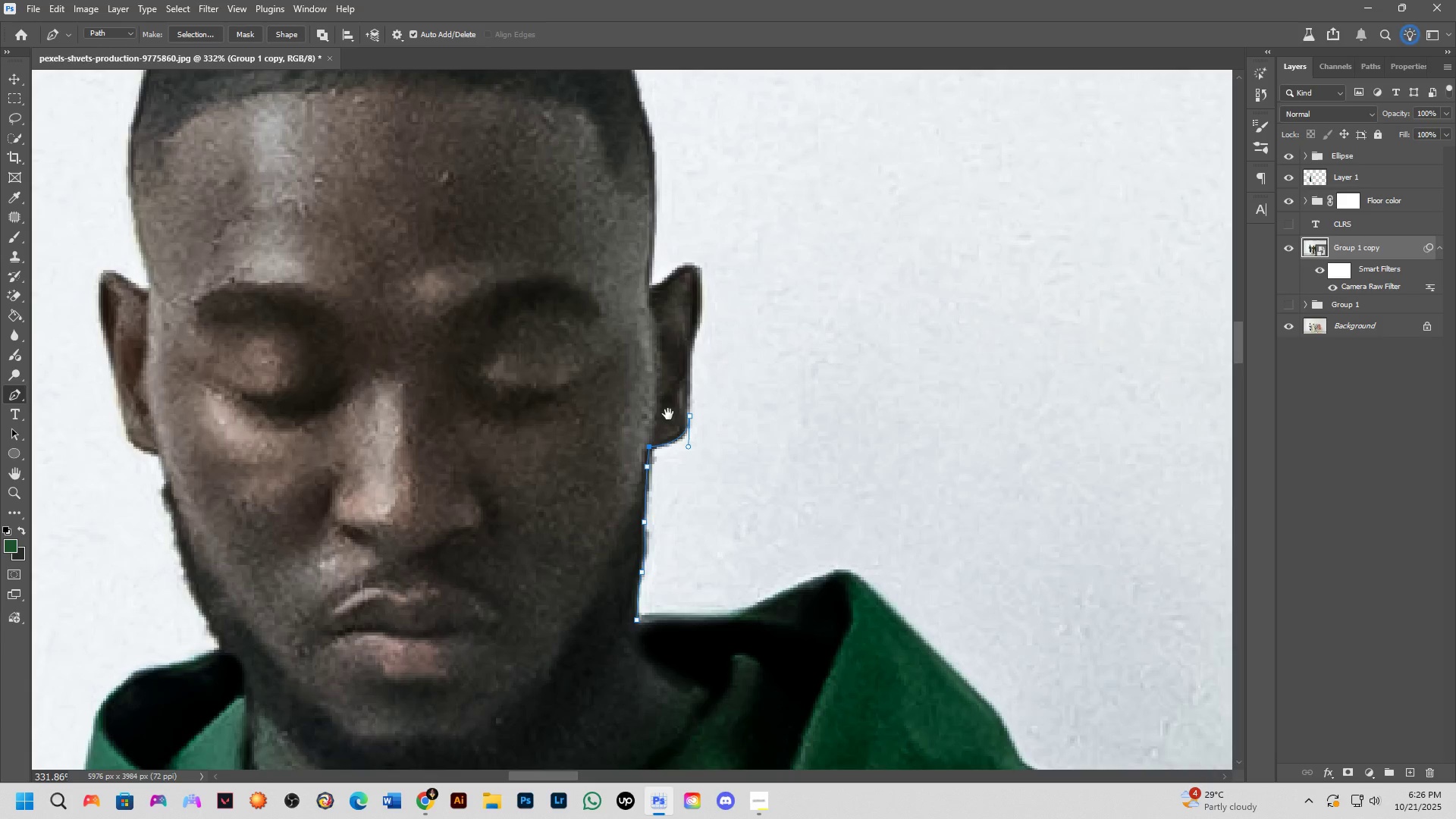 
key(Space)
 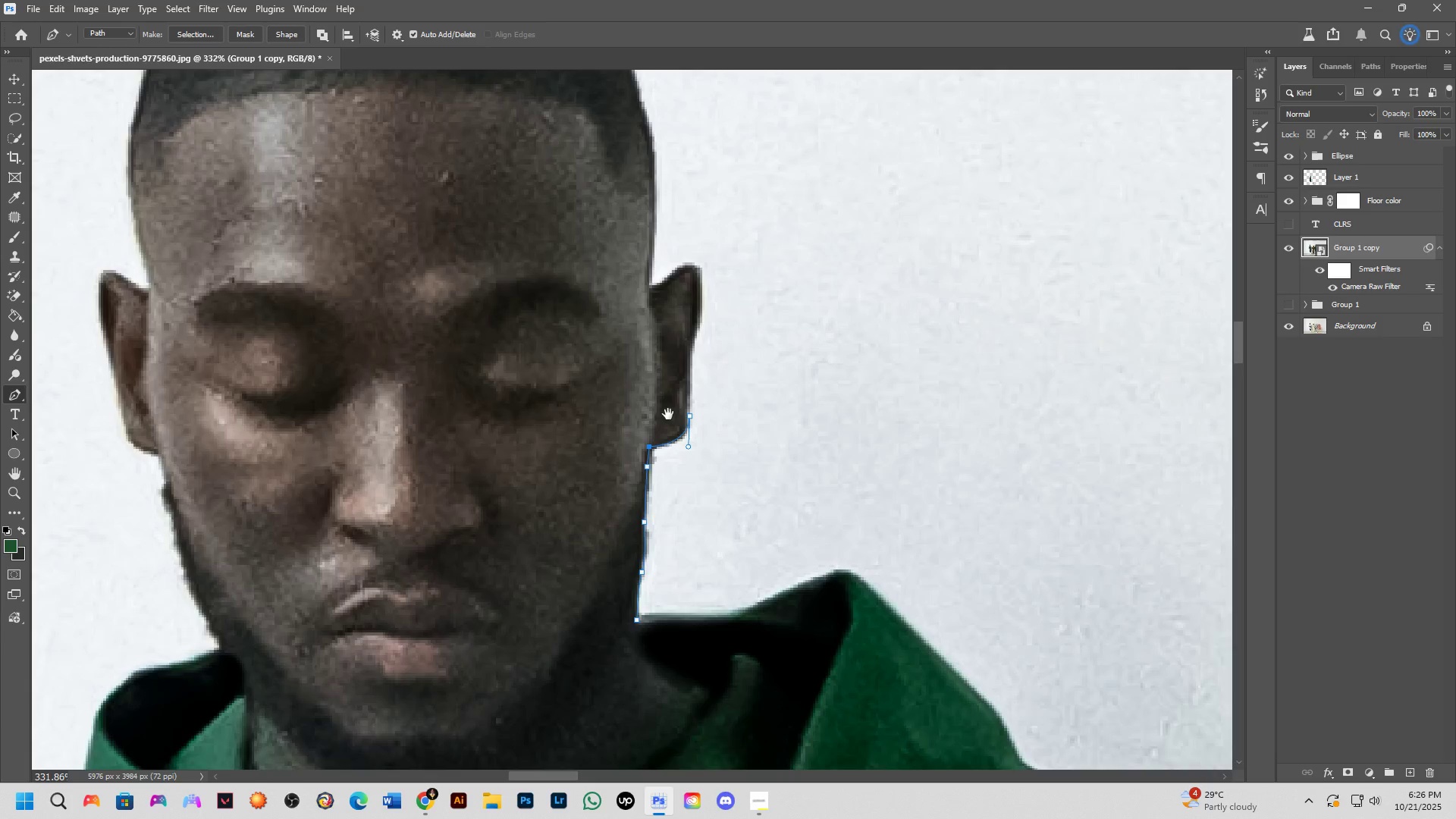 
key(Space)
 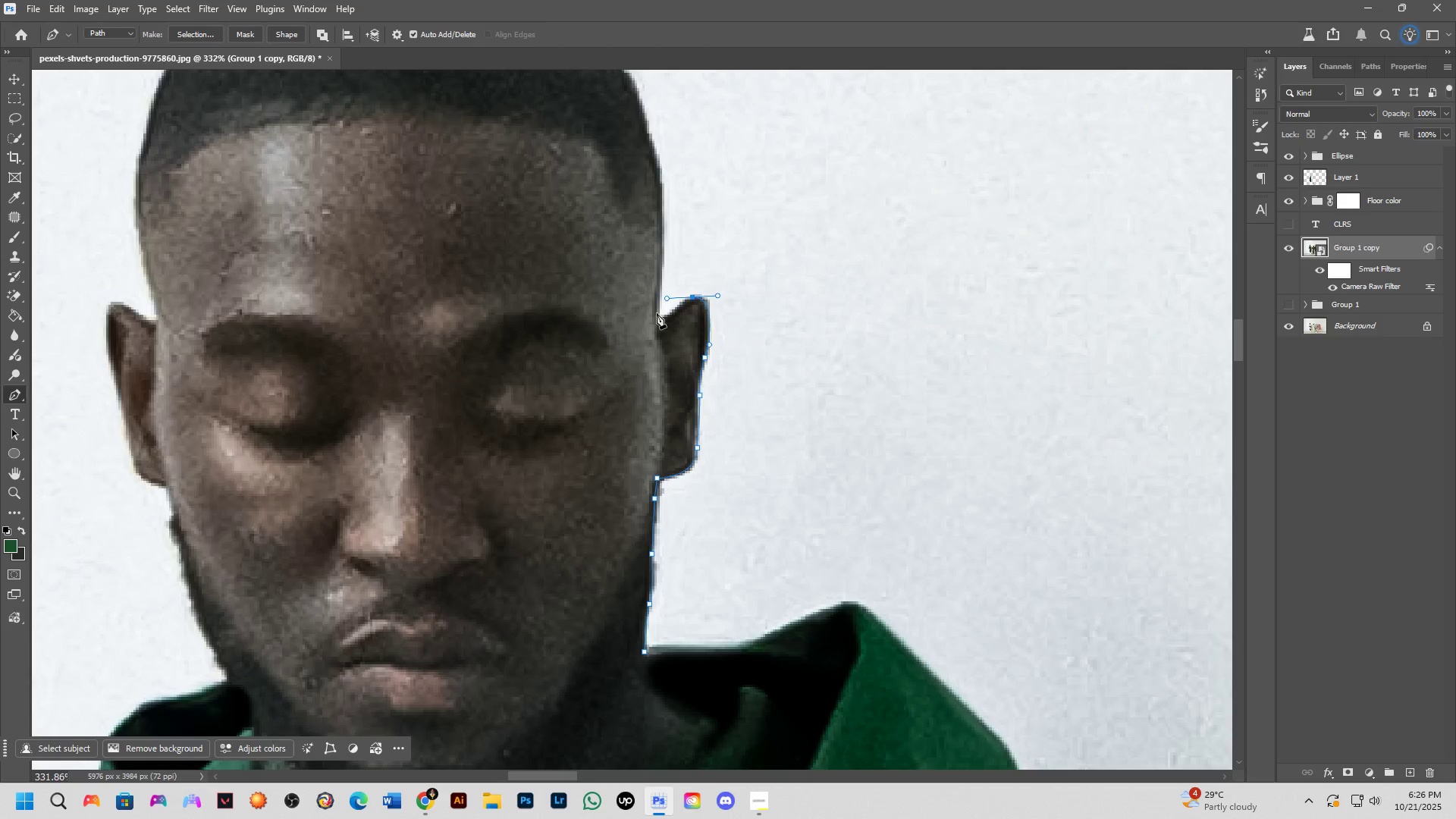 
wait(6.08)
 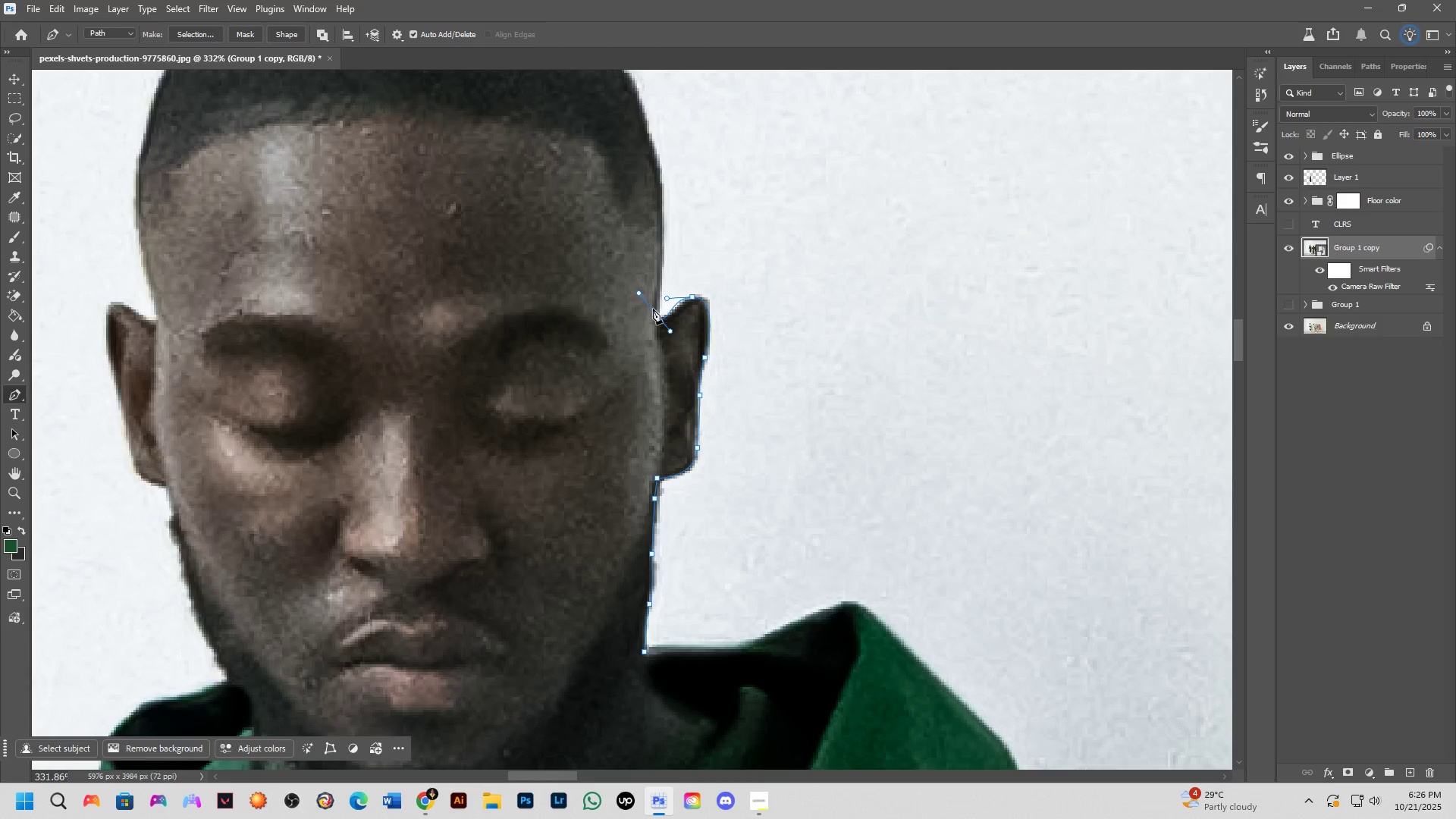 
hold_key(key=AltLeft, duration=0.48)
left_click([654, 312])
 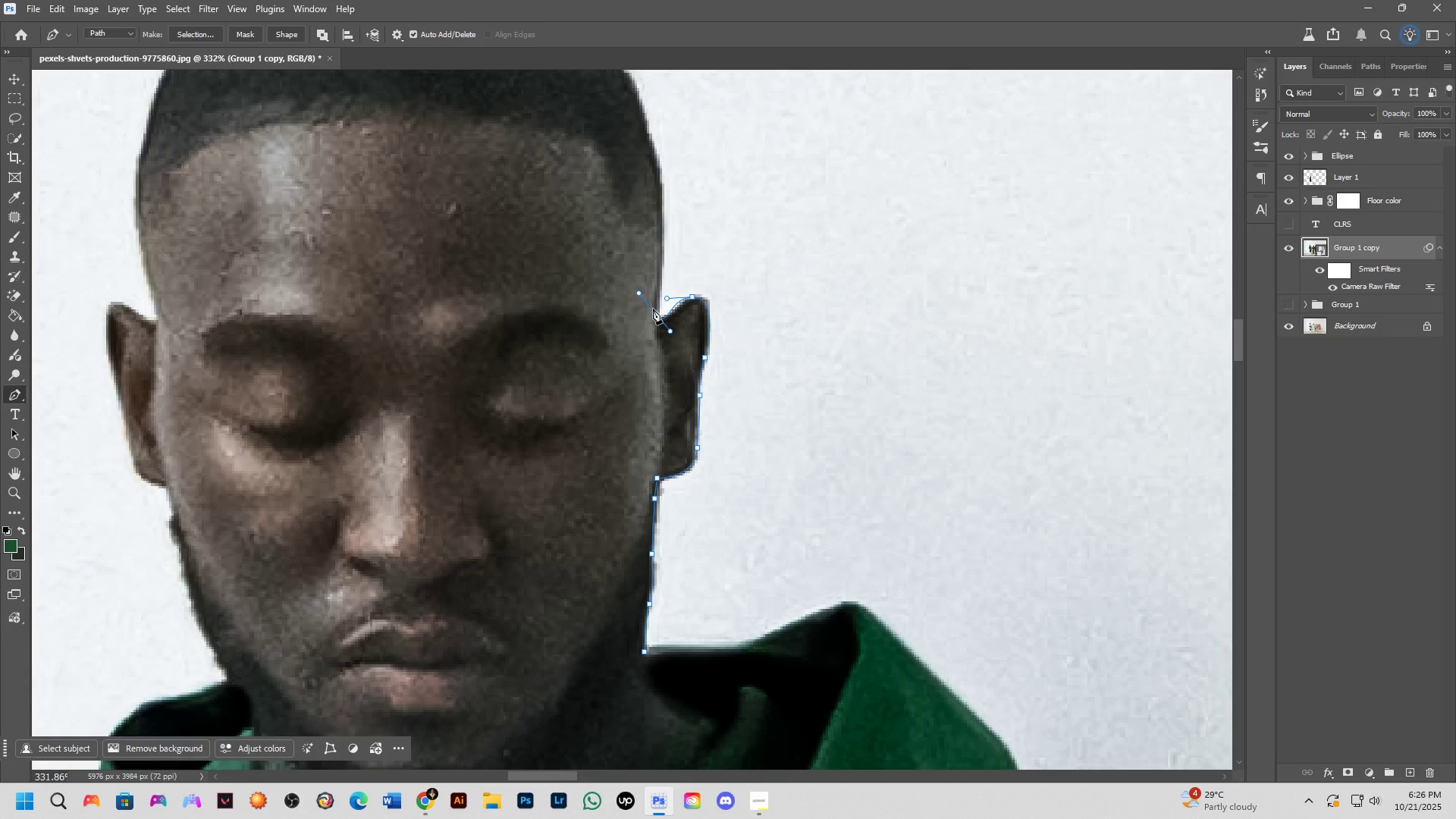 
hold_key(key=Space, duration=0.48)
 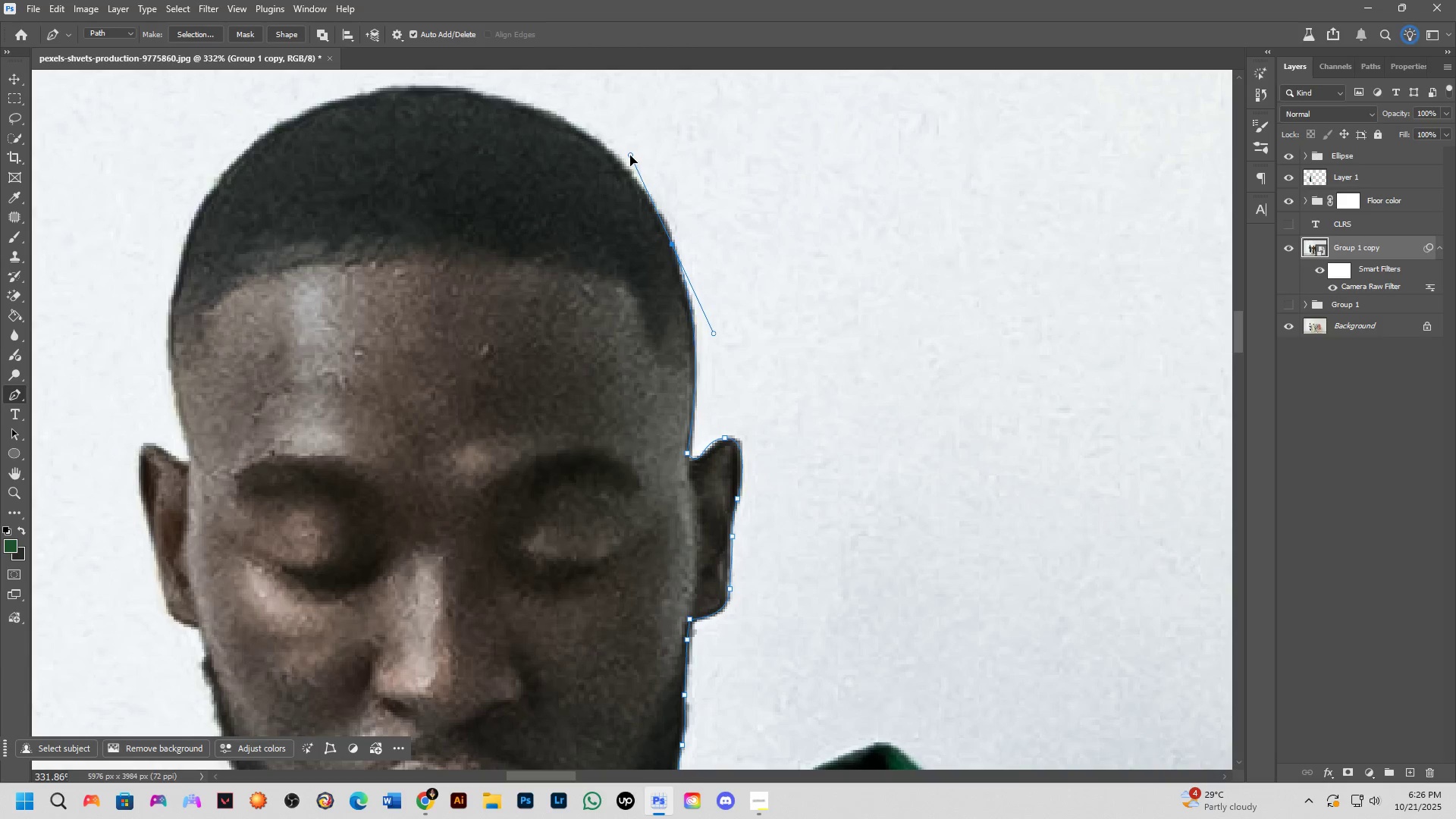 
hold_key(key=Space, duration=0.65)
 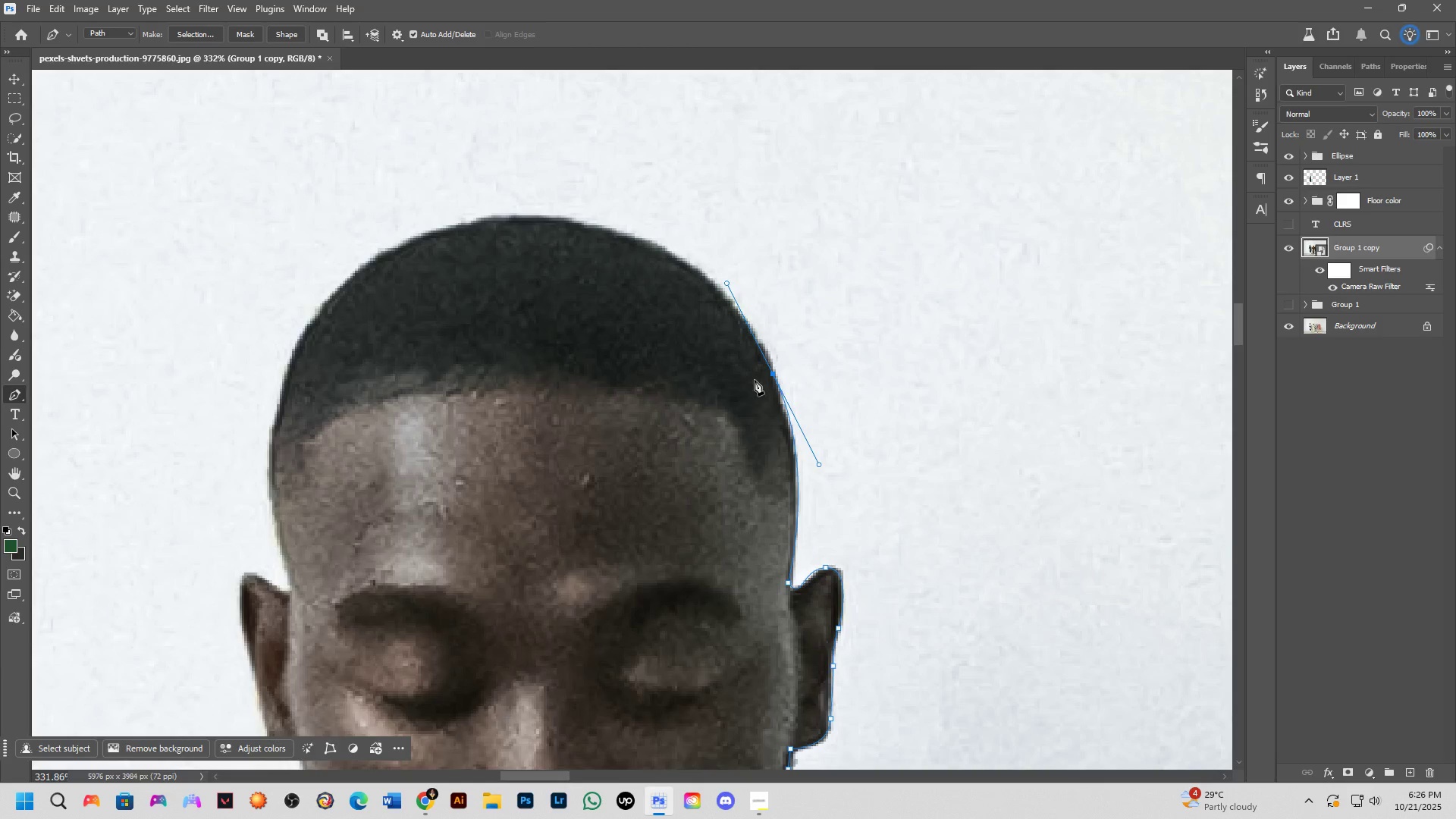 
hold_key(key=AltLeft, duration=0.94)
left_click([775, 372])
 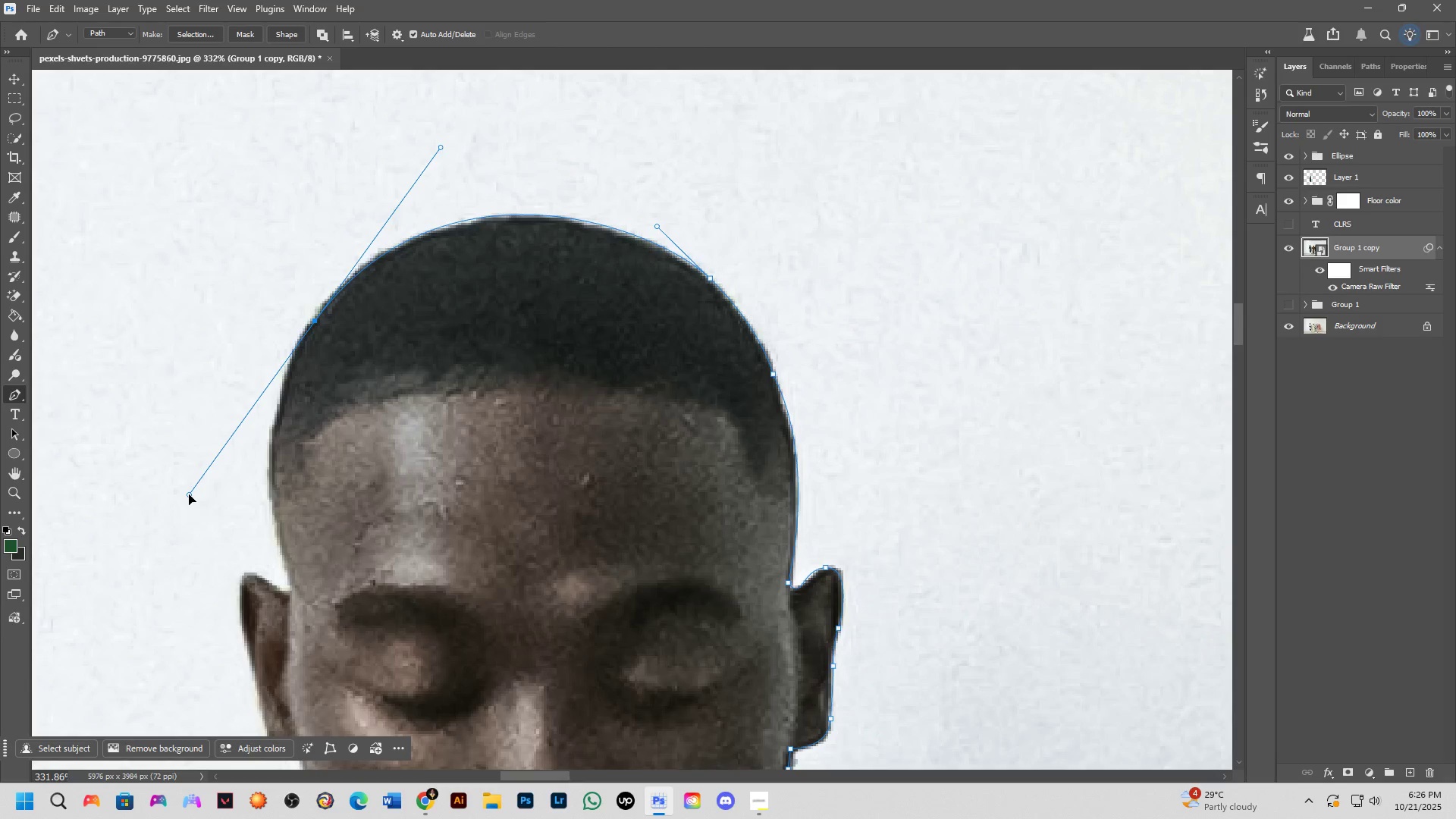 
wait(5.92)
 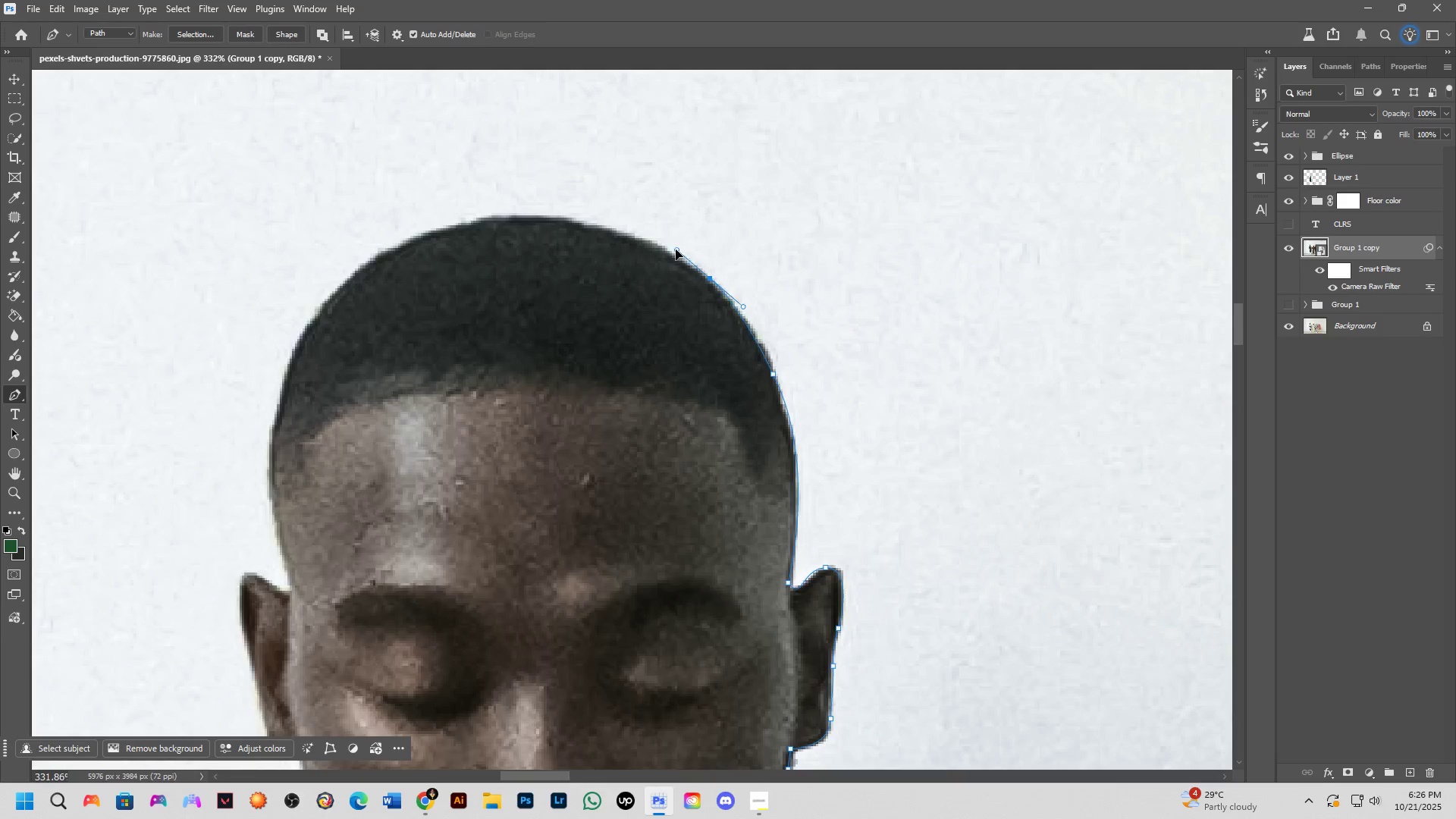 
scroll: coordinate [539, 415], scroll_direction: down, amount: 2.0
 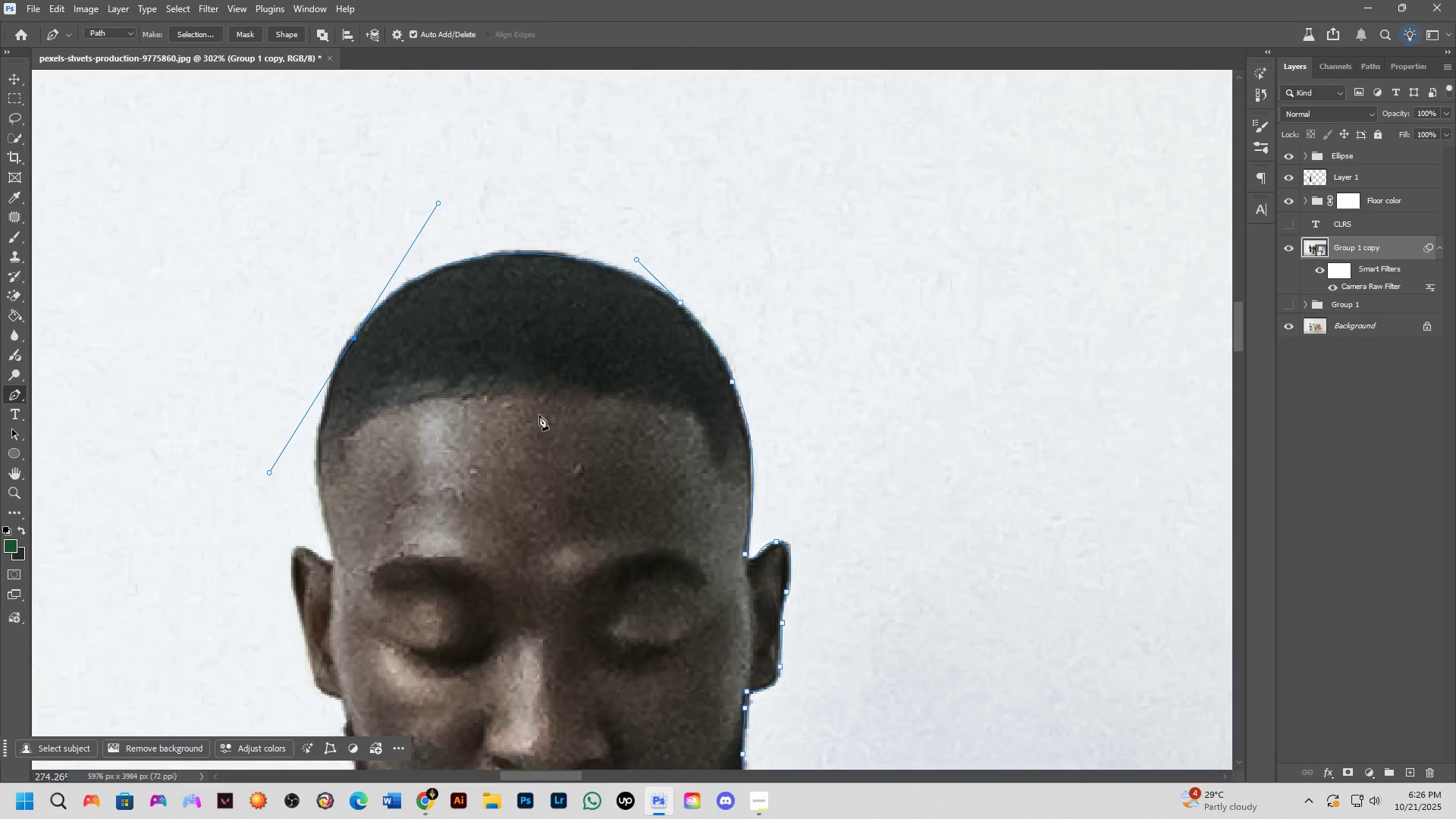 
hold_key(key=Space, duration=0.69)
 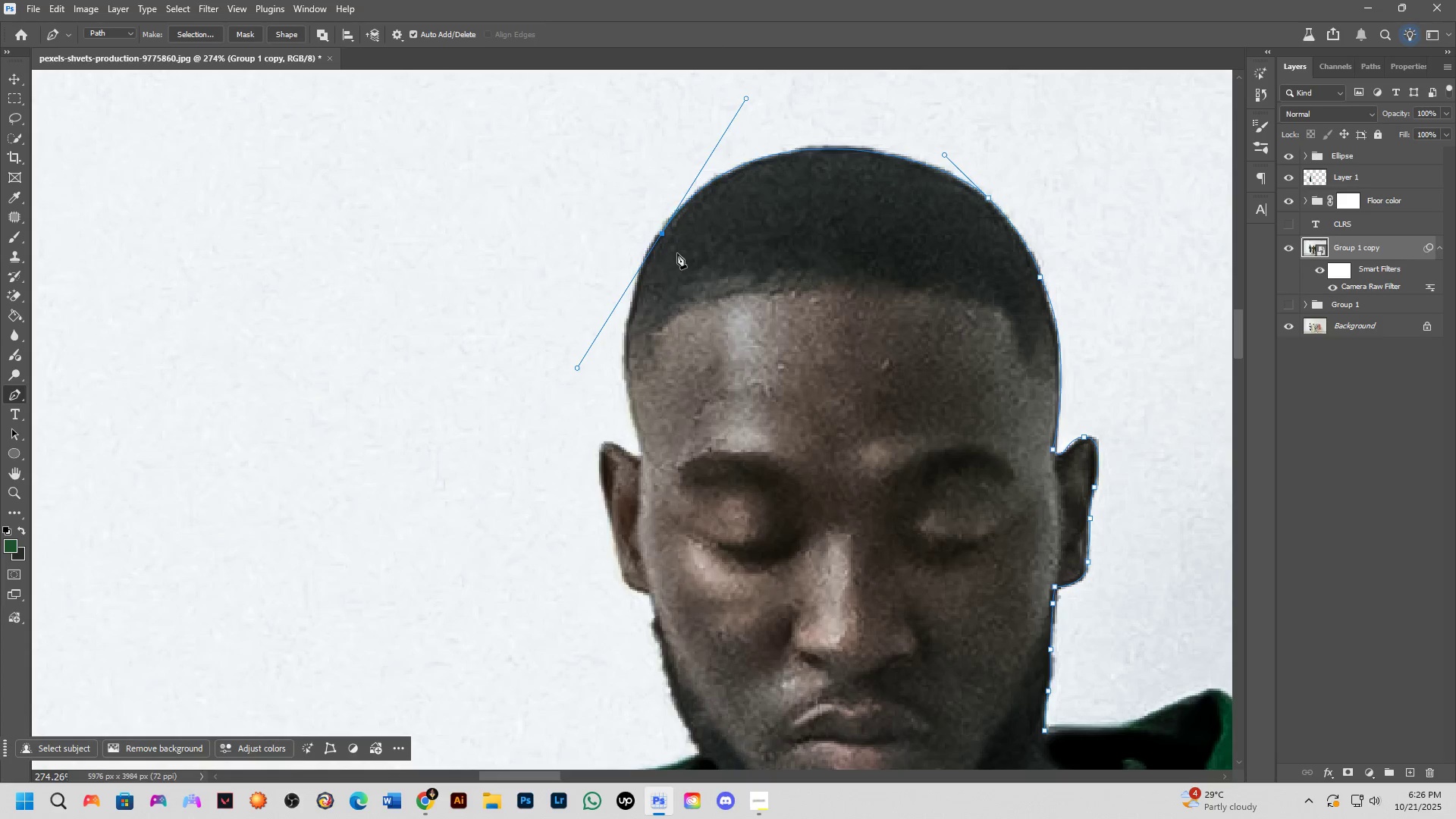 
hold_key(key=AltLeft, duration=0.57)
left_click([662, 233])
 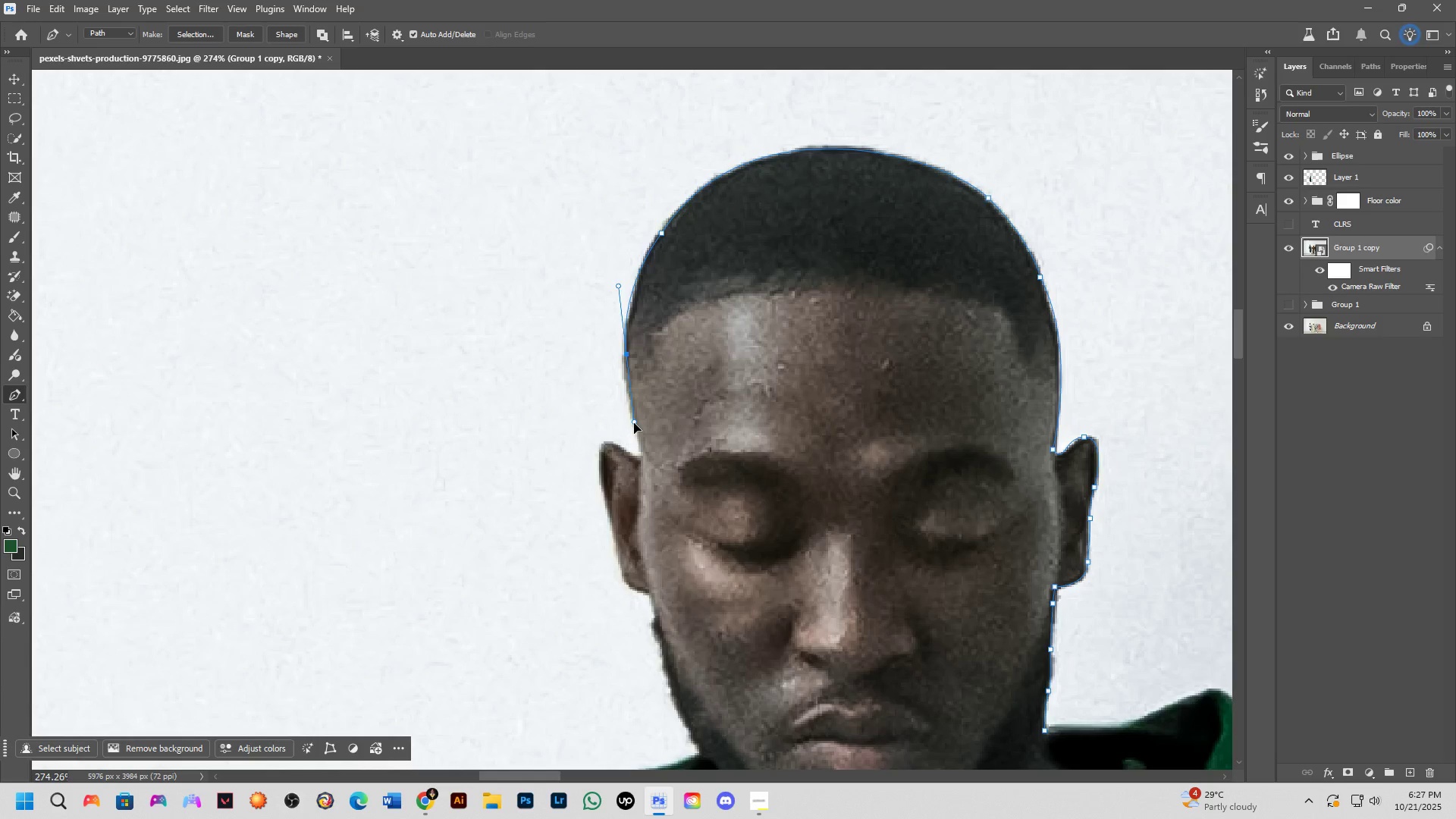 
hold_key(key=AltLeft, duration=0.94)
left_click([625, 356])
 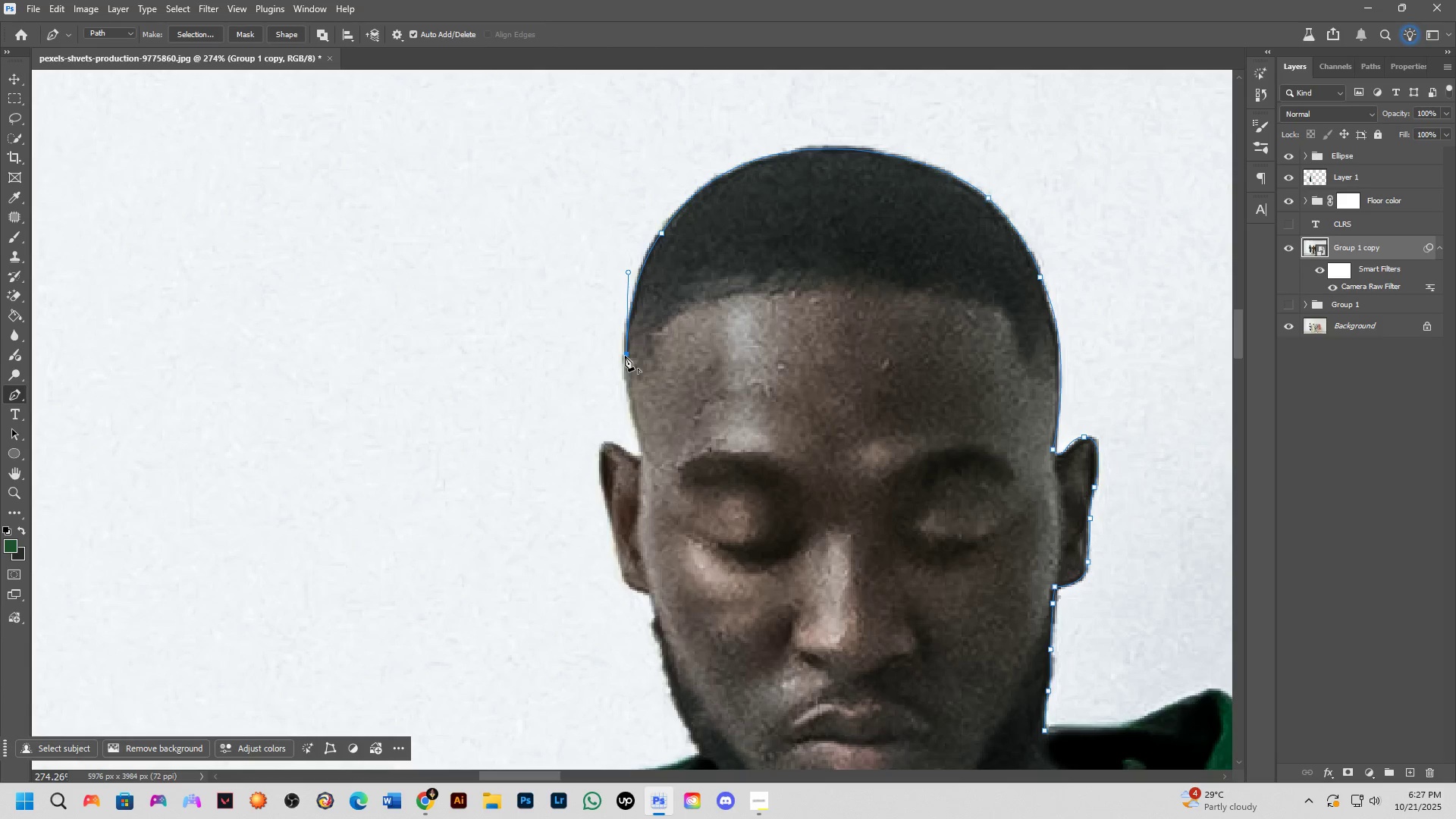 
hold_key(key=ControlLeft, duration=1.27)
 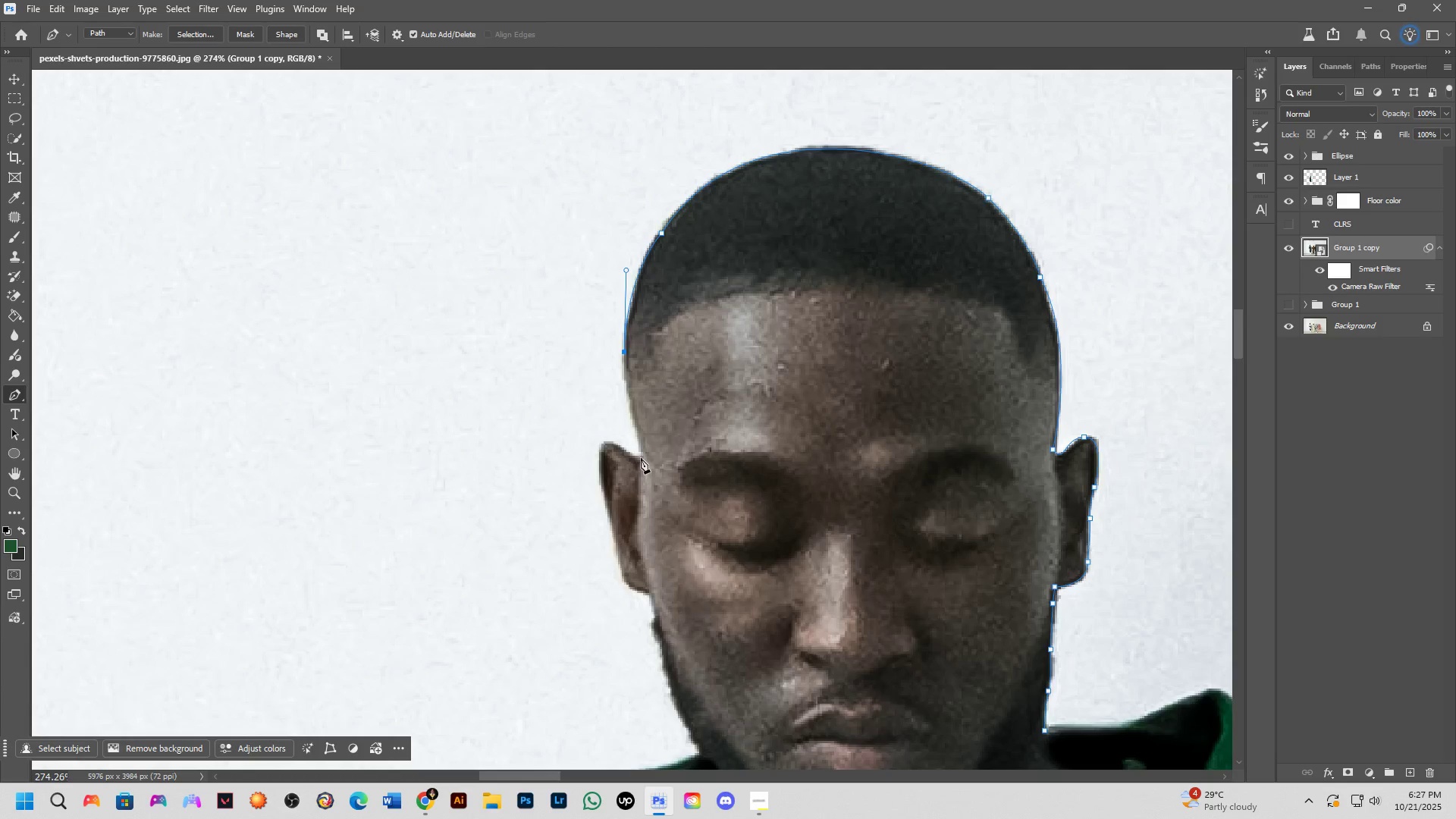 
left_click([642, 458])
 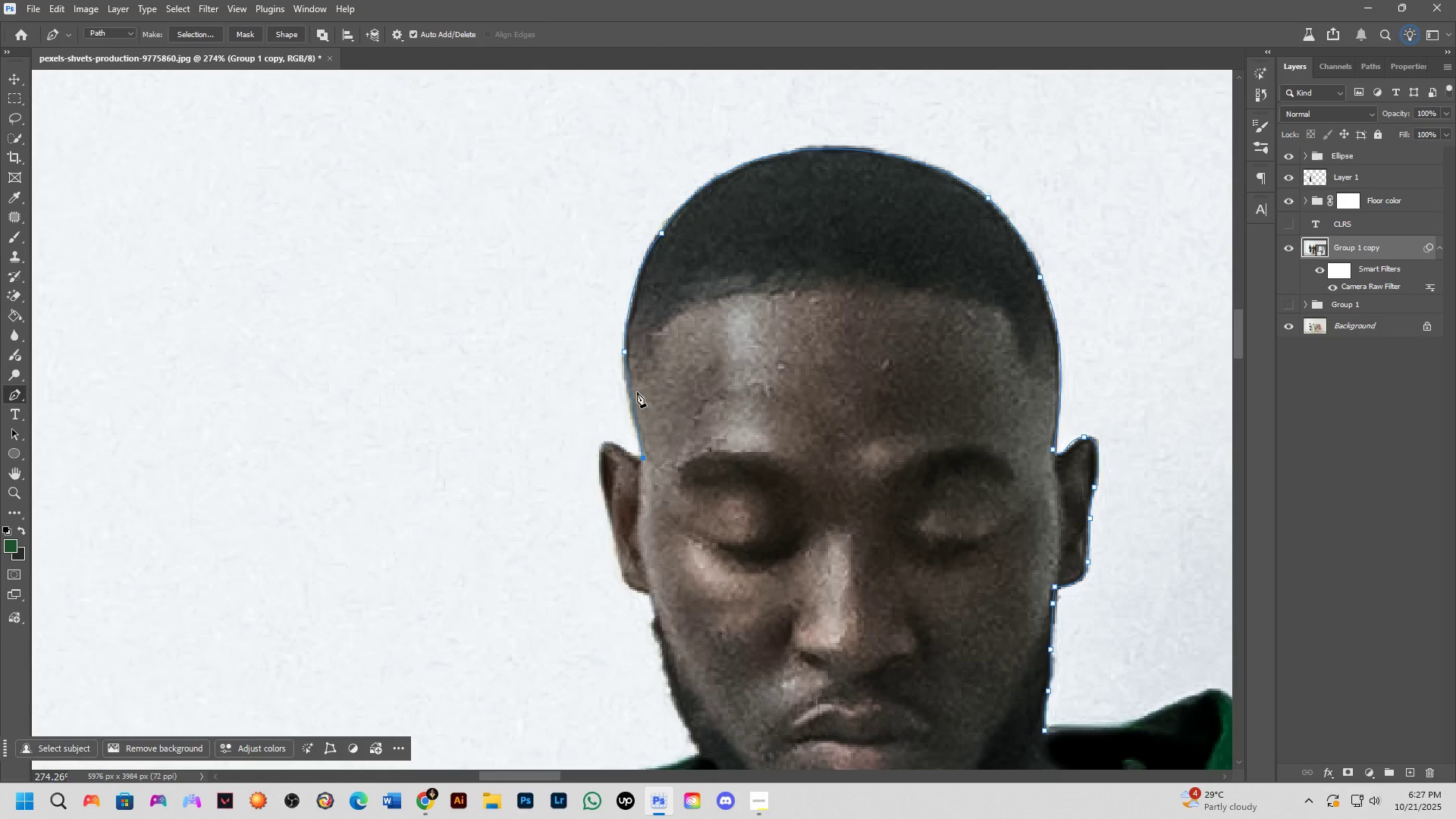 
left_click([629, 384])
 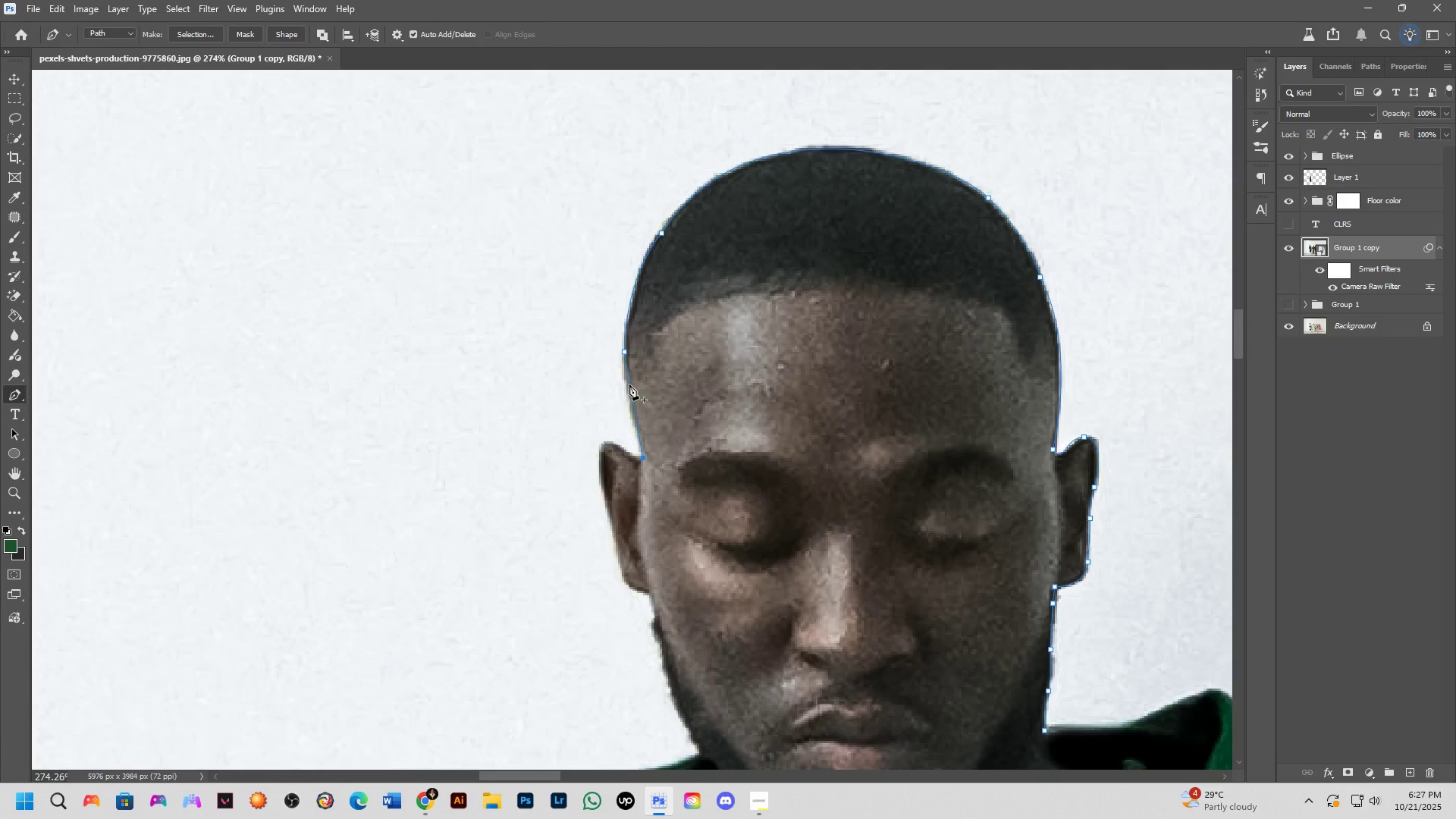 
hold_key(key=ControlLeft, duration=1.32)
 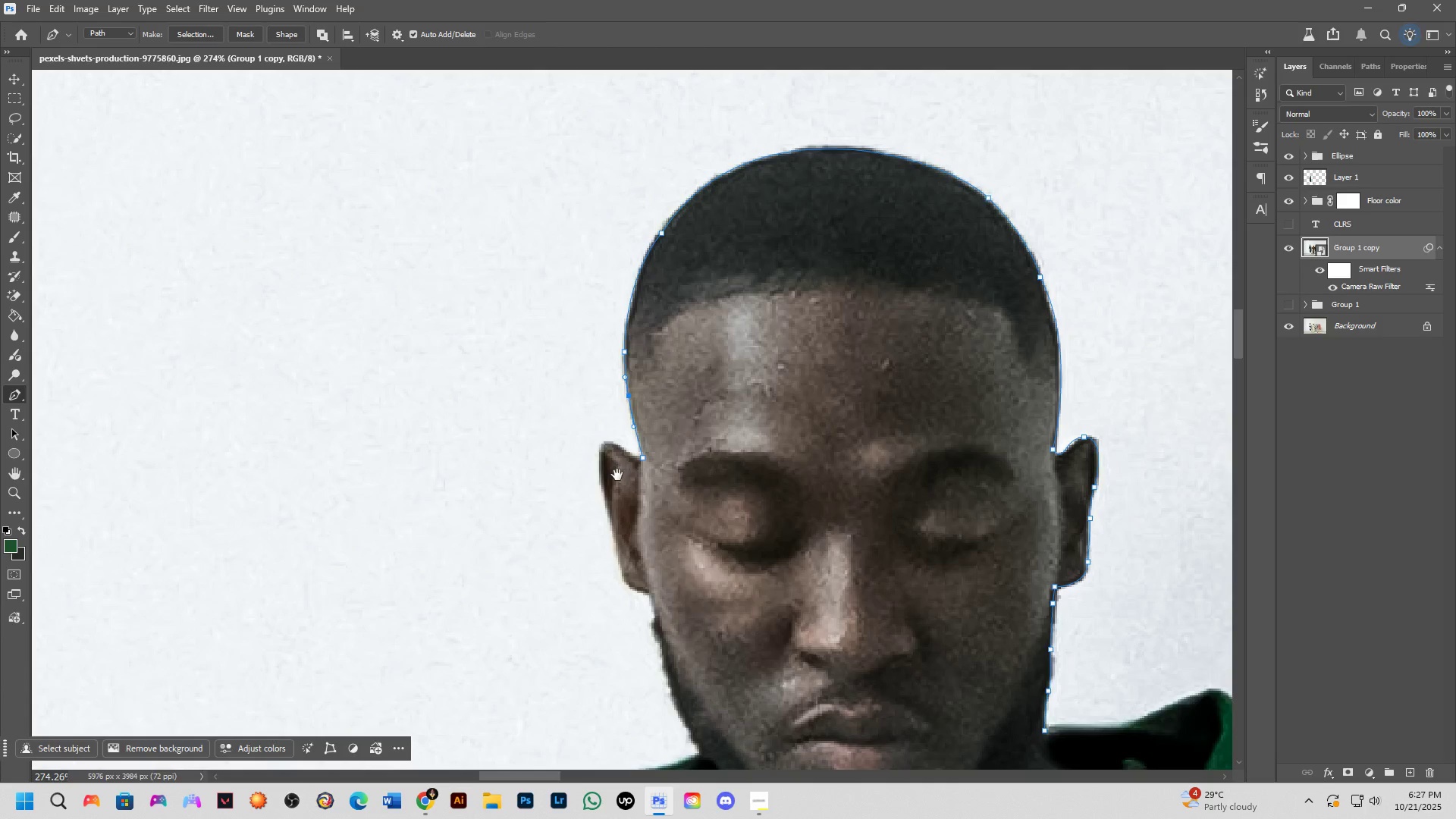 
hold_key(key=Space, duration=1.46)
 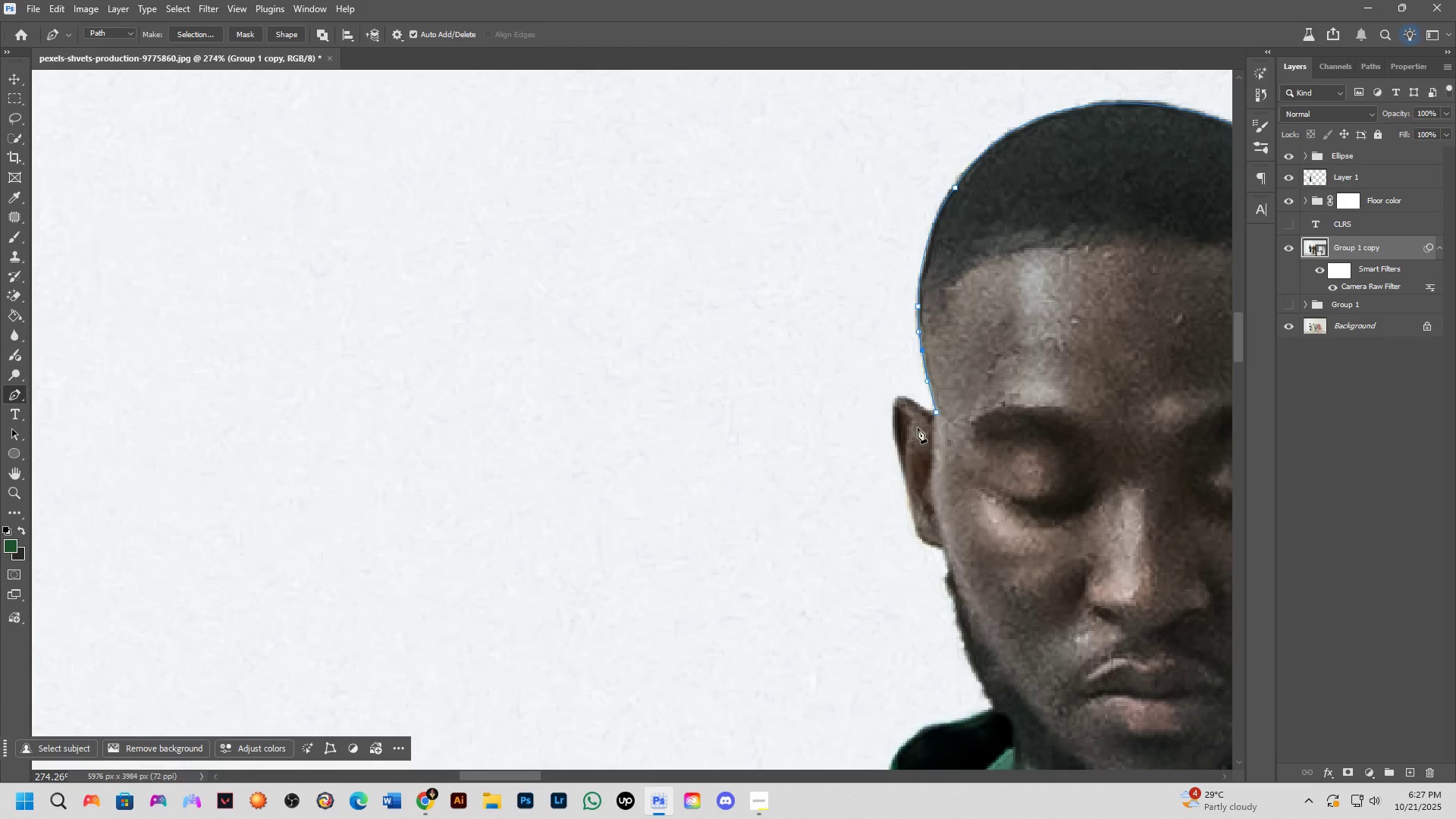 
scroll: coordinate [918, 423], scroll_direction: up, amount: 4.0
 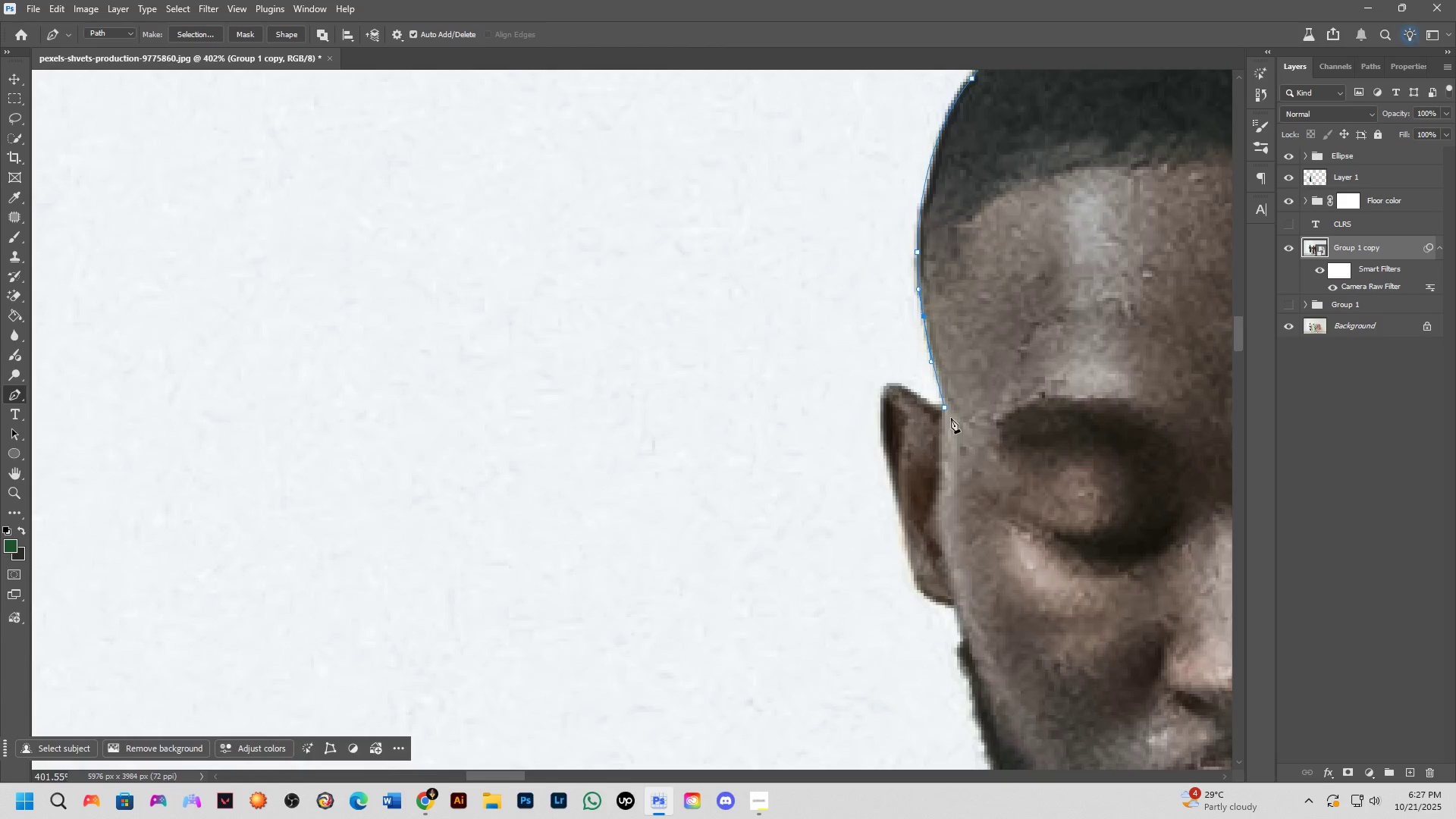 
hold_key(key=AltLeft, duration=0.51)
left_click([946, 407])
 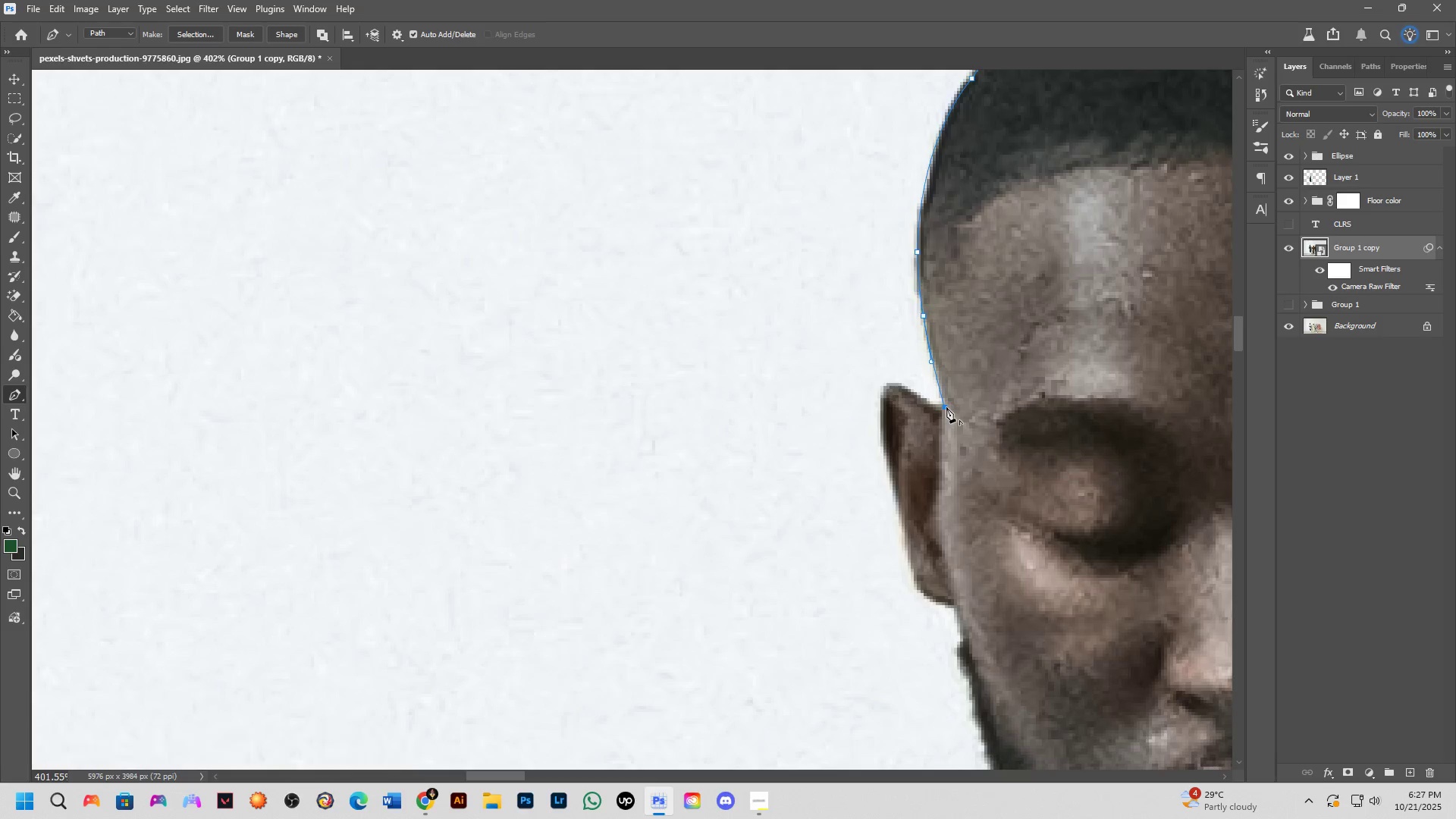 
scroll: coordinate [919, 425], scroll_direction: down, amount: 4.0
 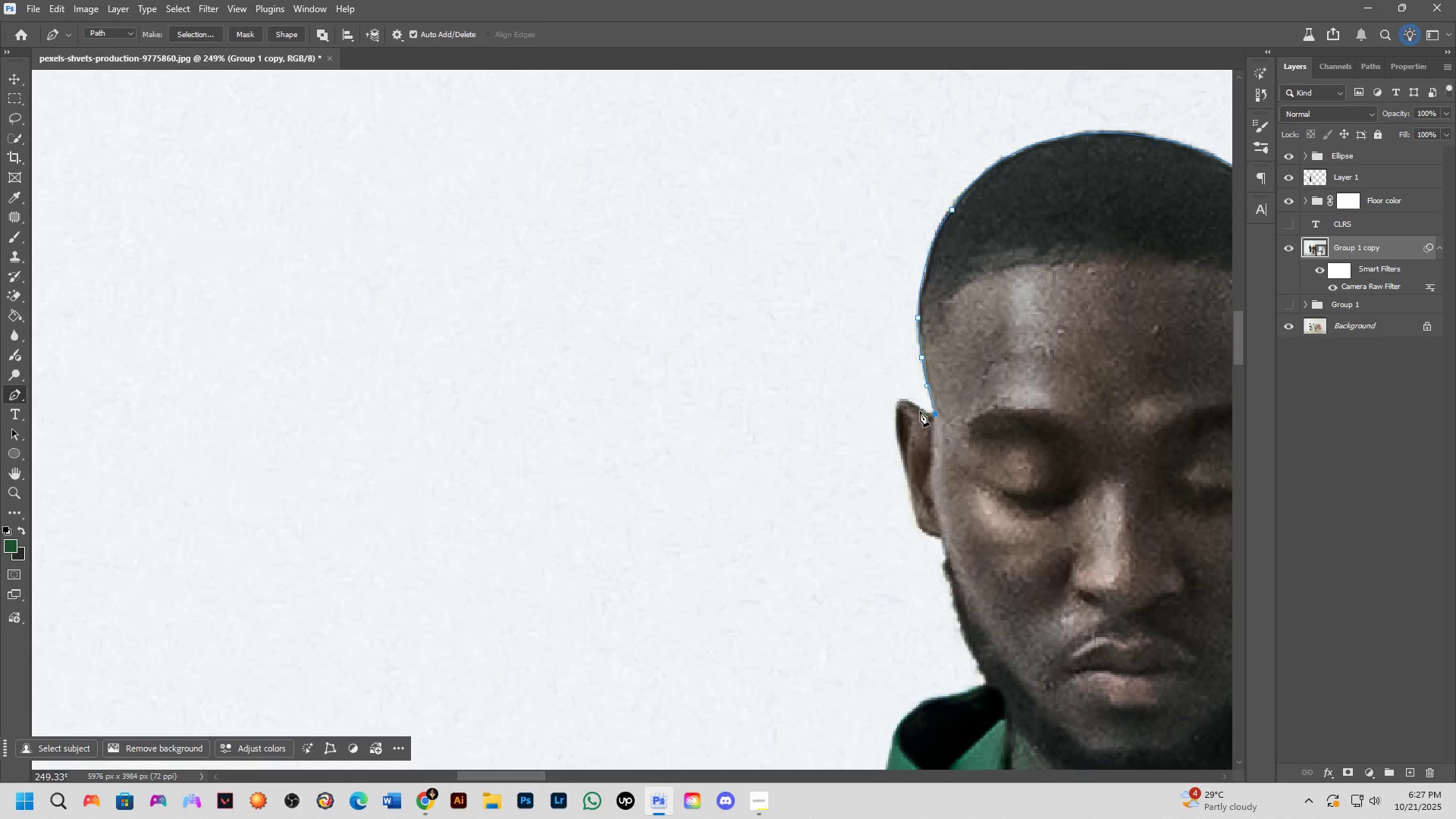 
key(Control+ControlLeft)
 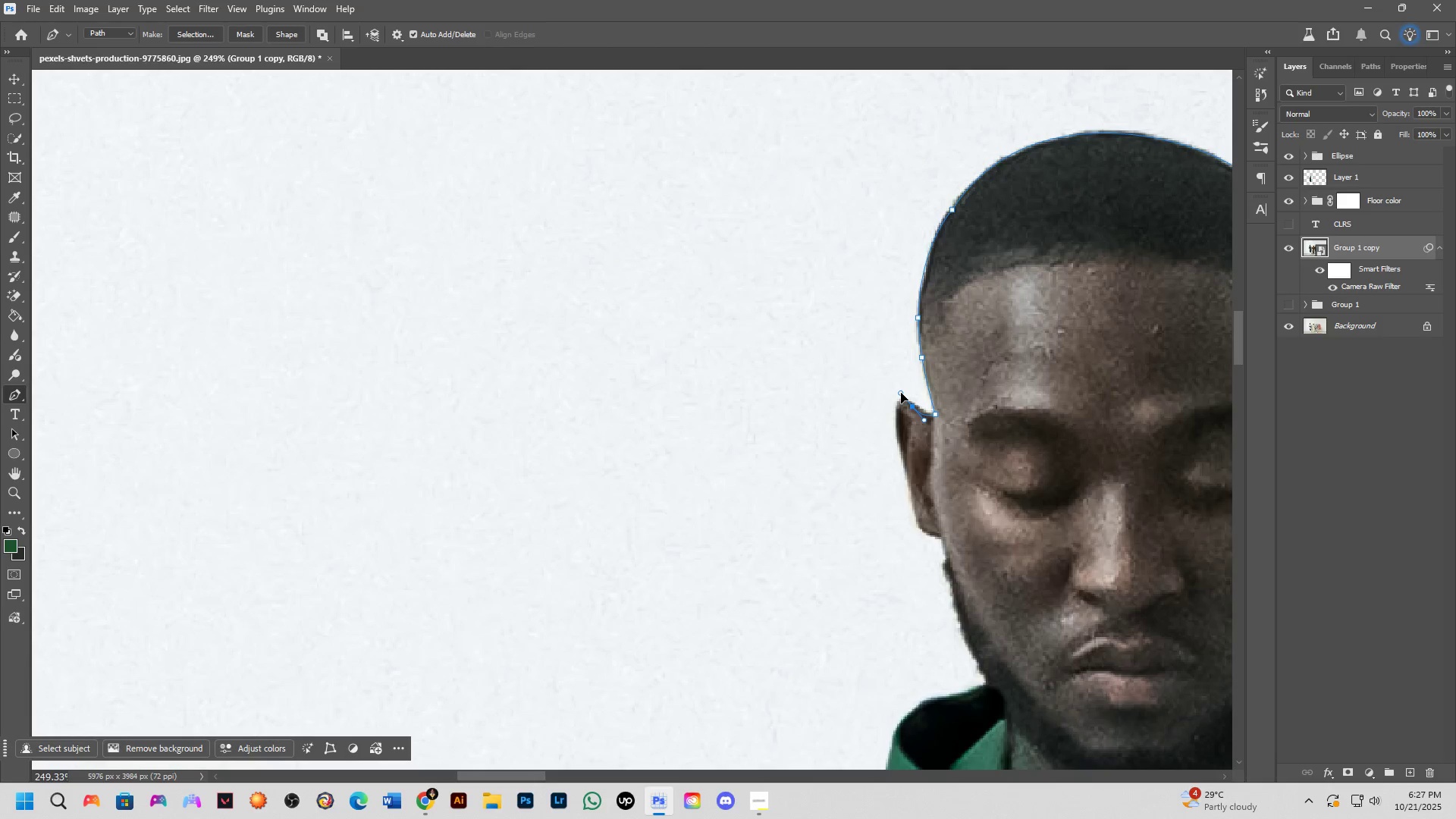 
key(Control+Z)
 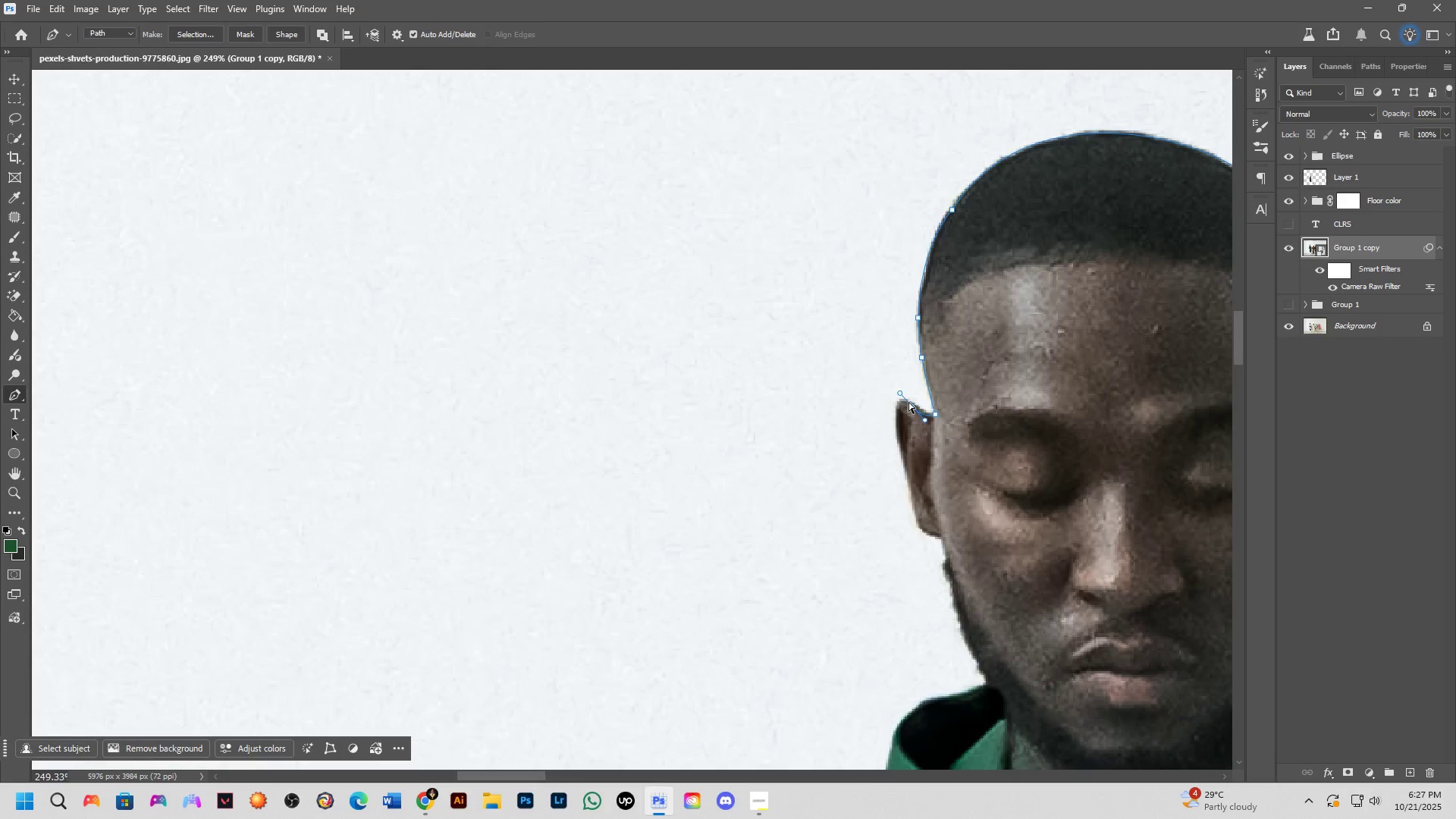 
scroll: coordinate [917, 422], scroll_direction: up, amount: 4.0
 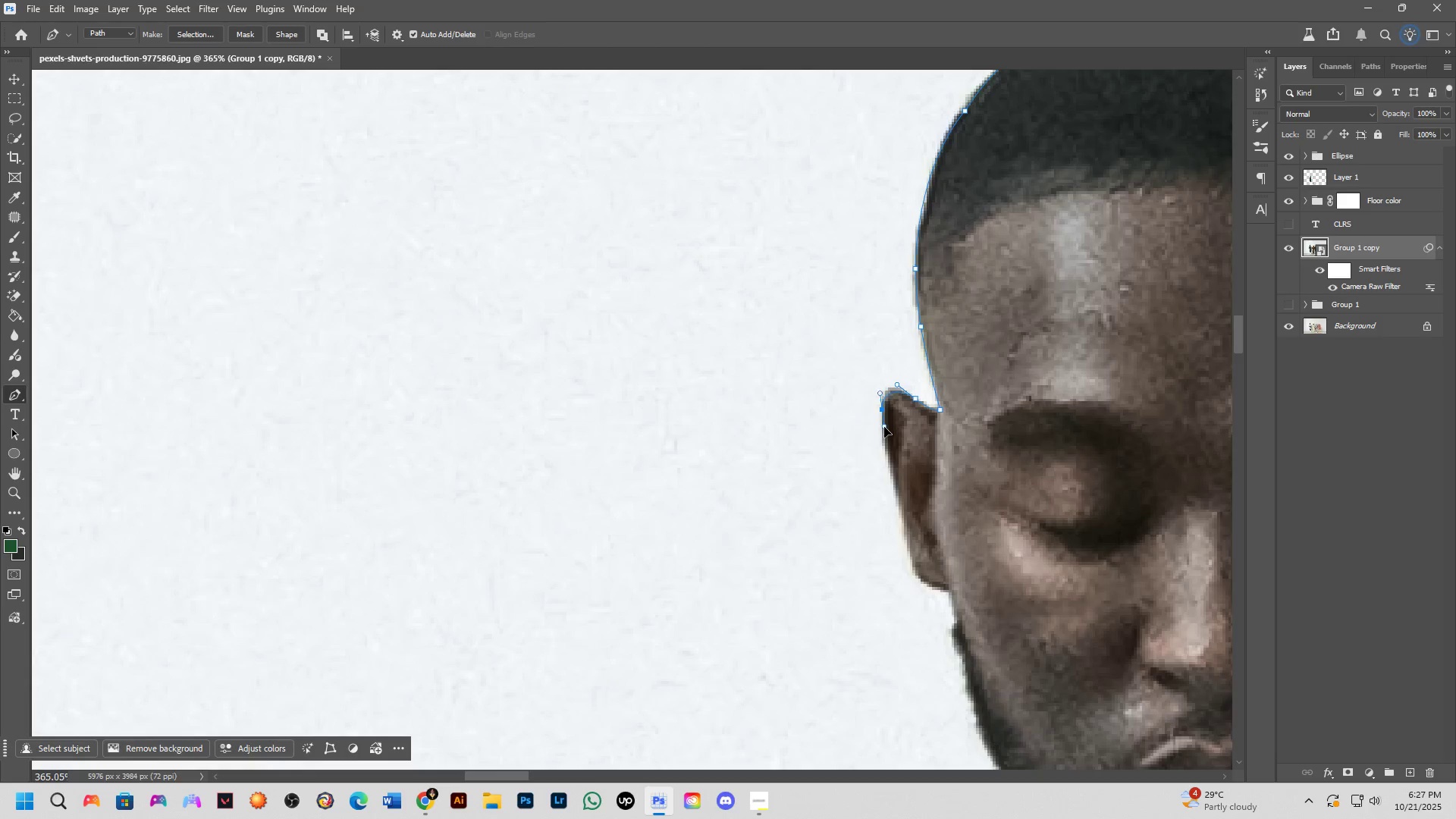 
hold_key(key=Space, duration=1.5)
 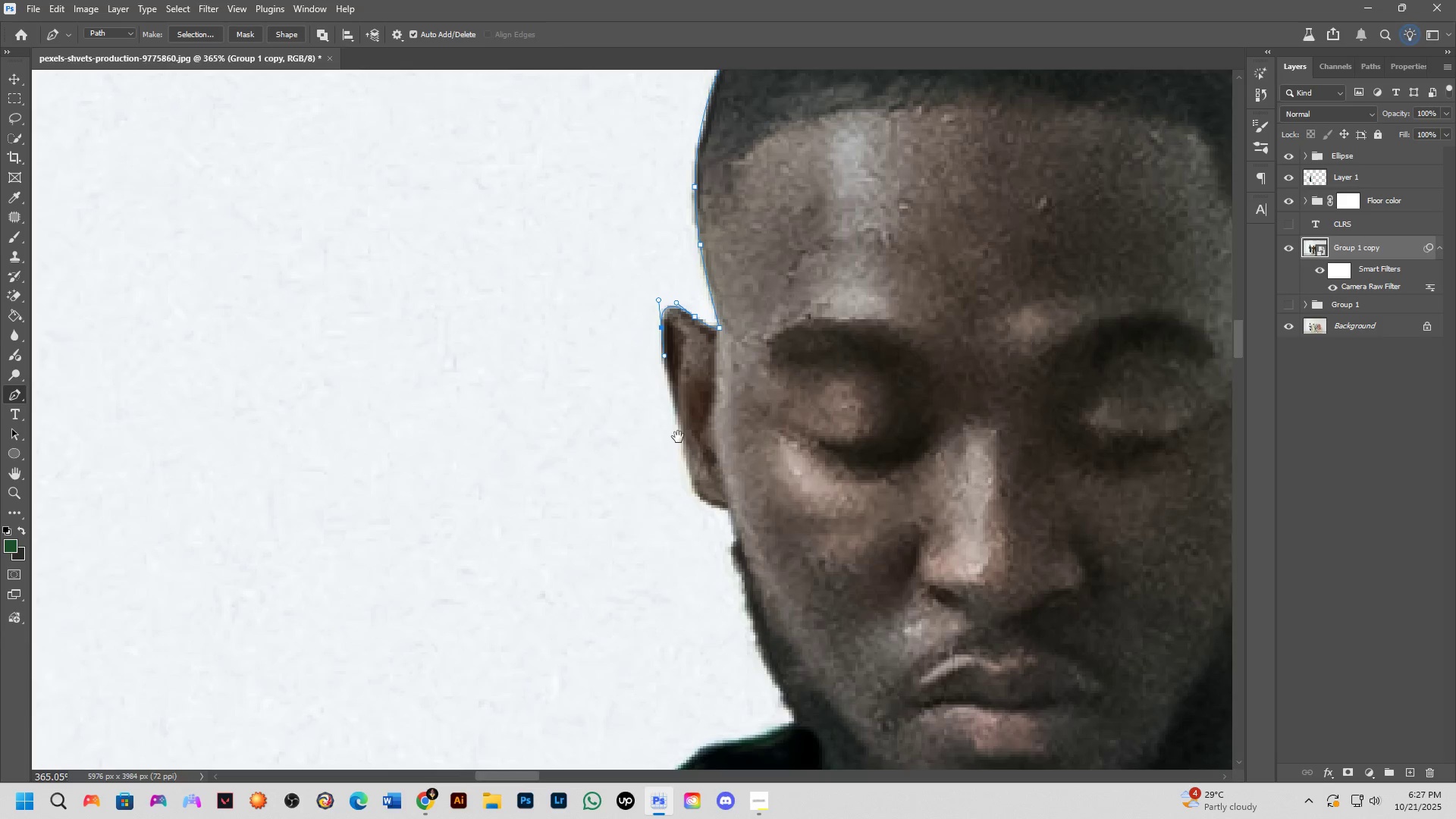 
hold_key(key=Space, duration=1.28)
 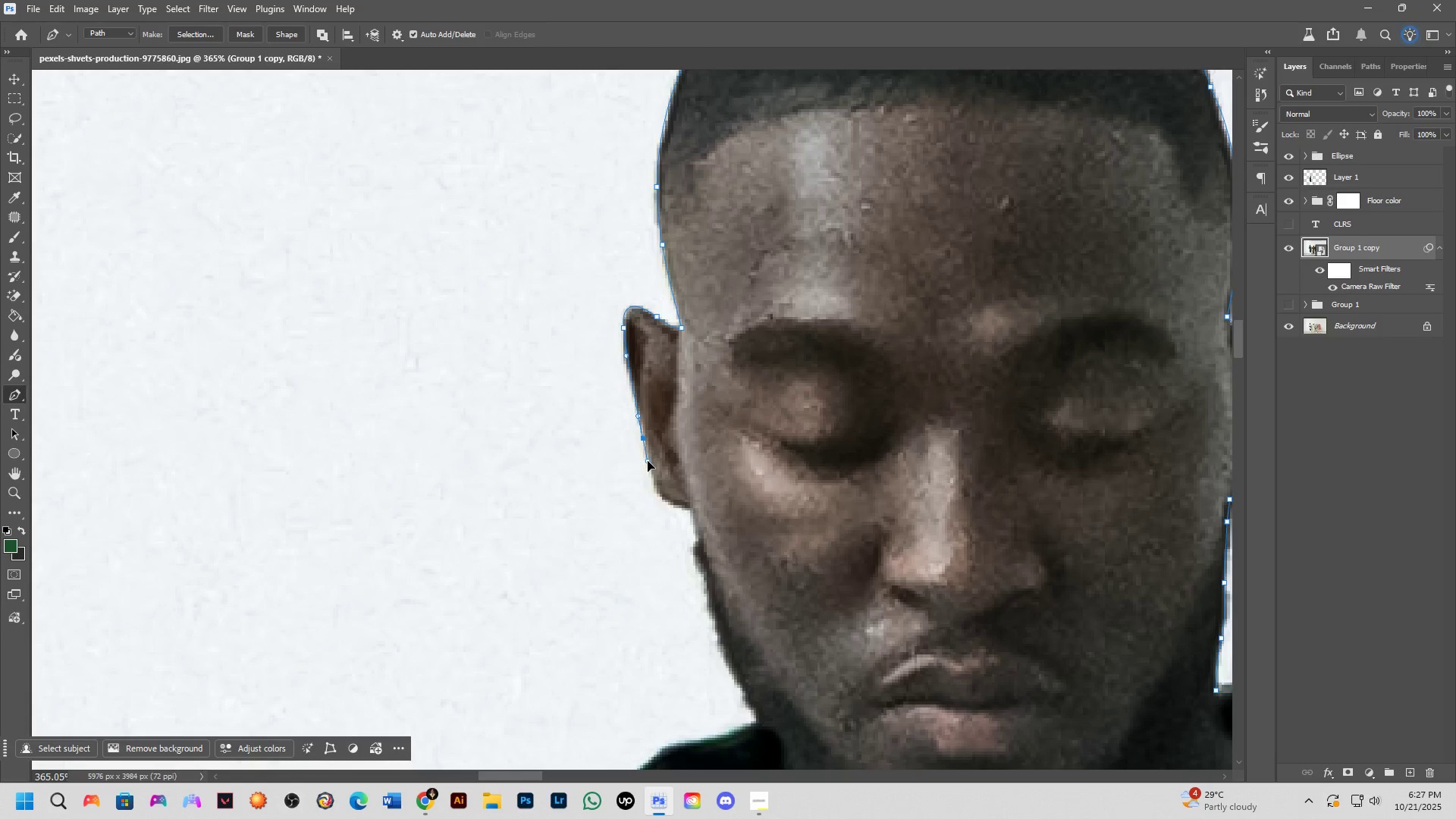 
scroll: coordinate [676, 506], scroll_direction: down, amount: 2.0
 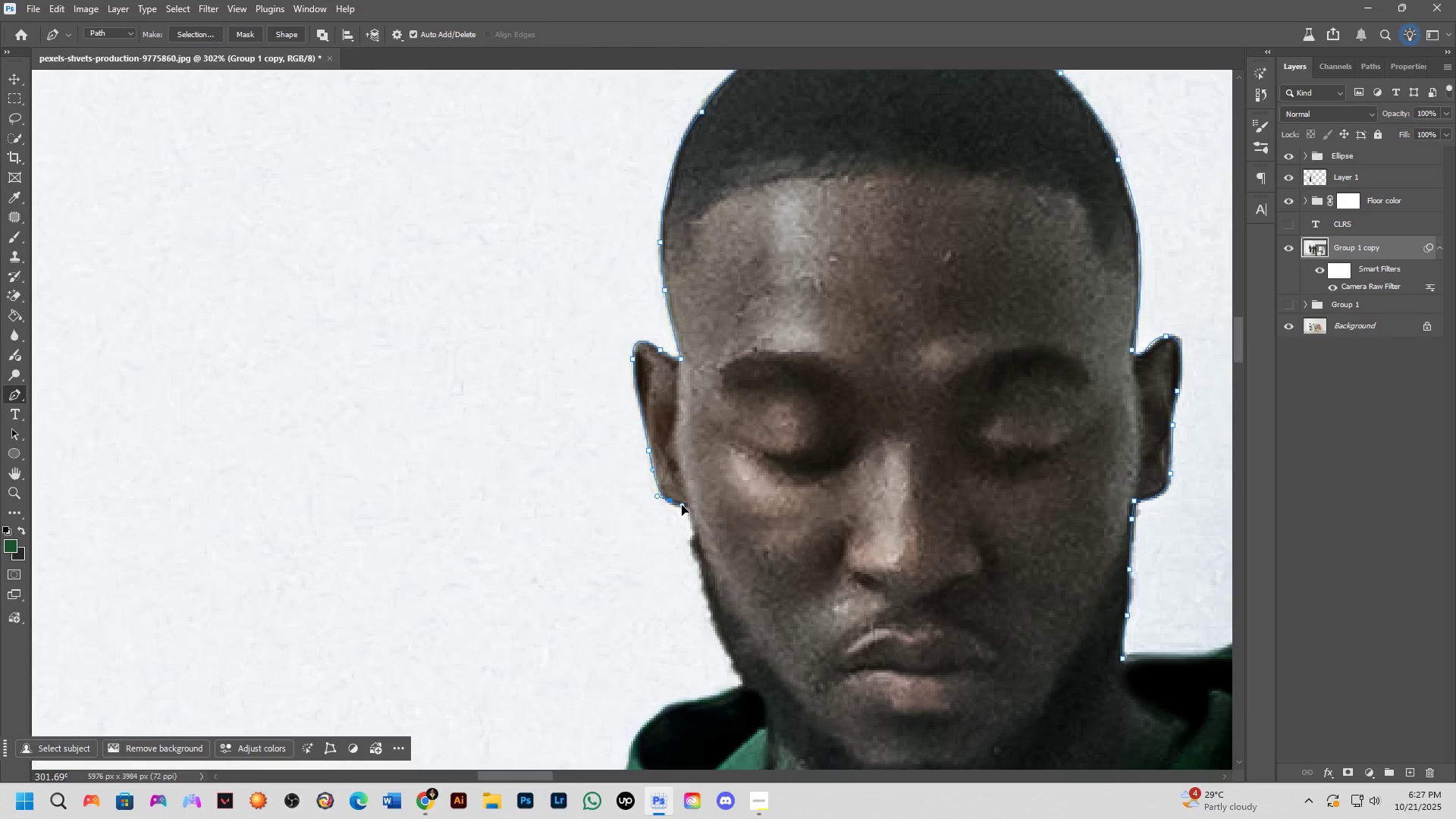 
left_click([688, 510])
 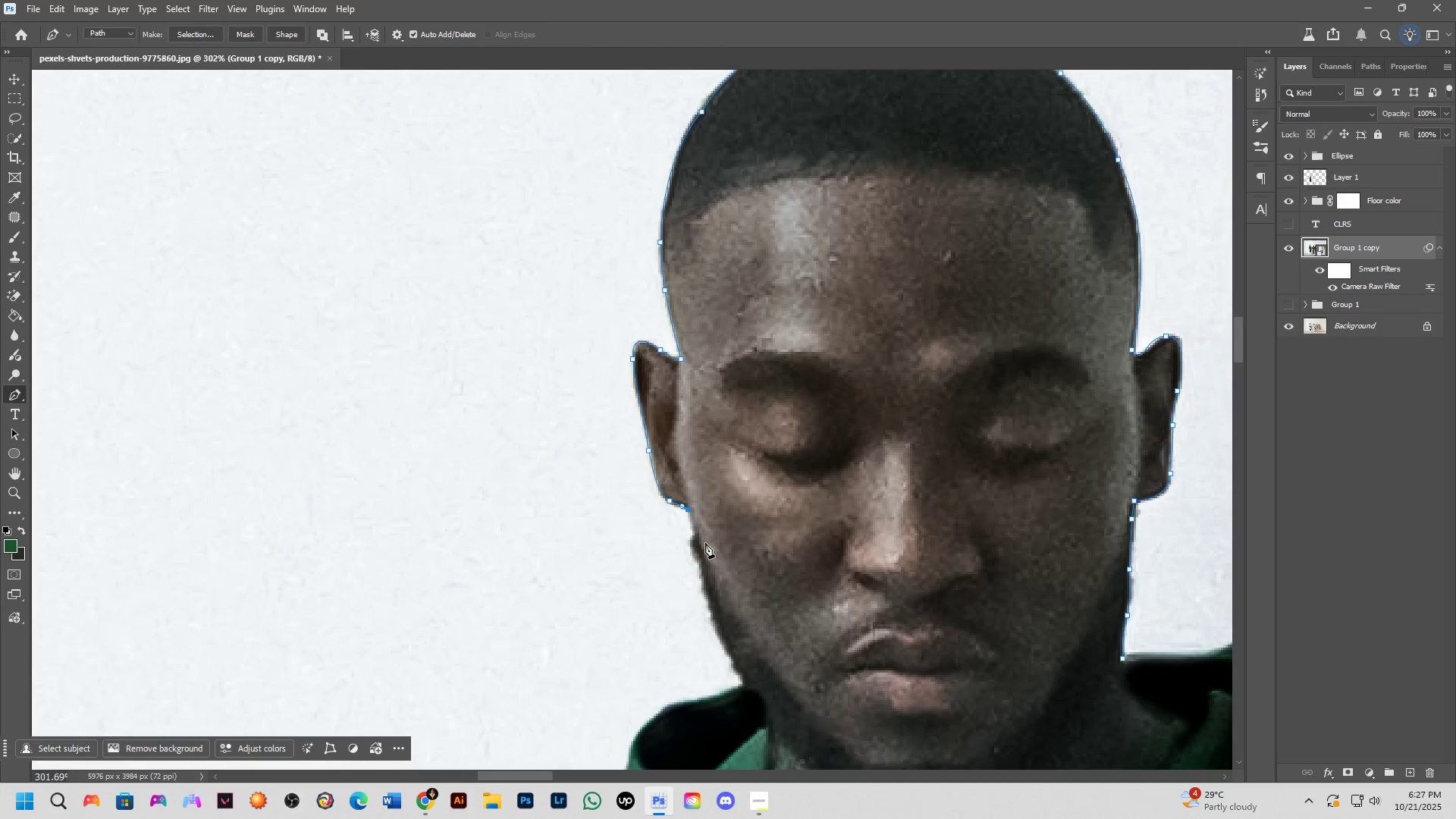 
left_click([693, 535])
 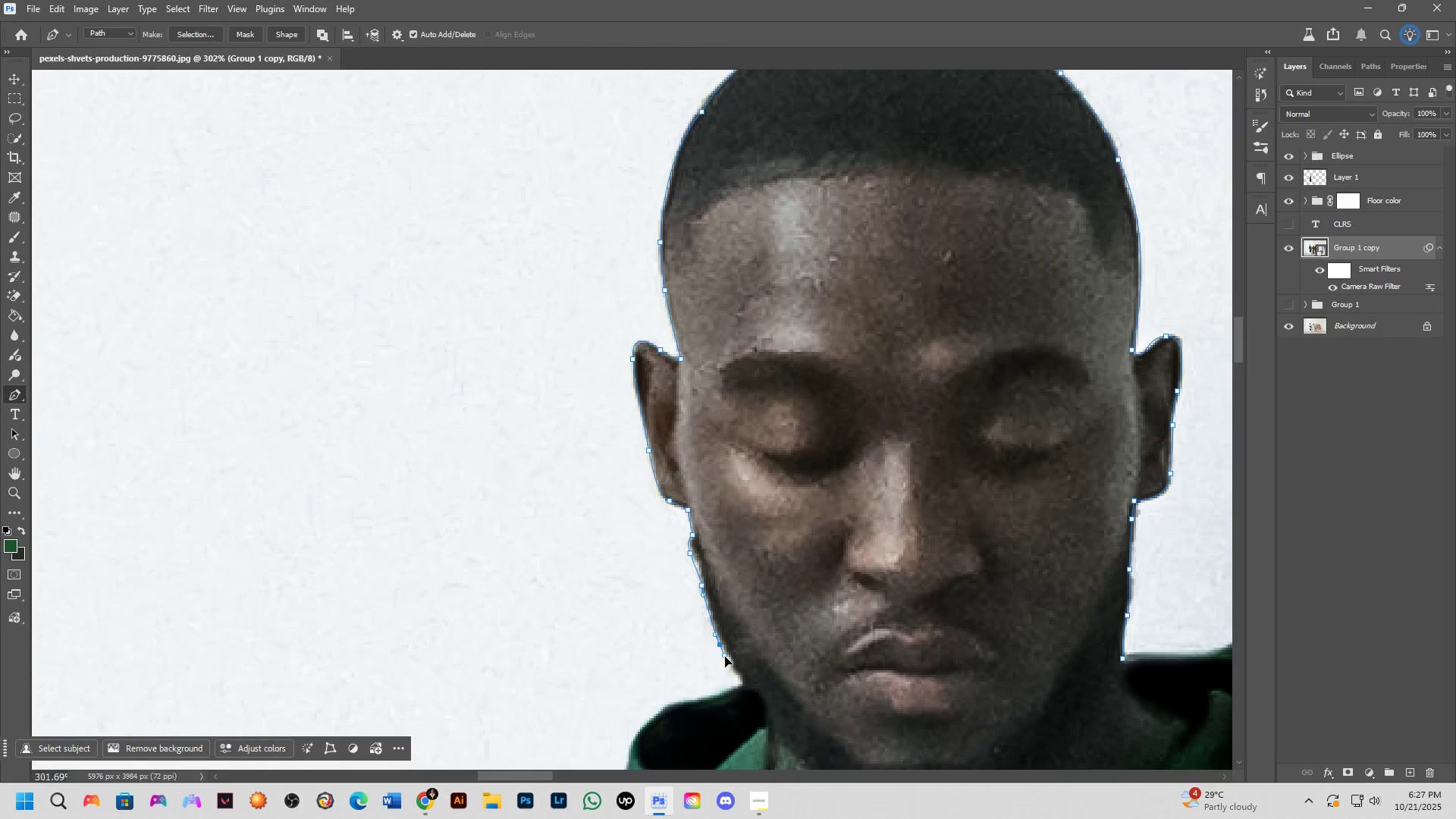 
hold_key(key=Space, duration=0.57)
 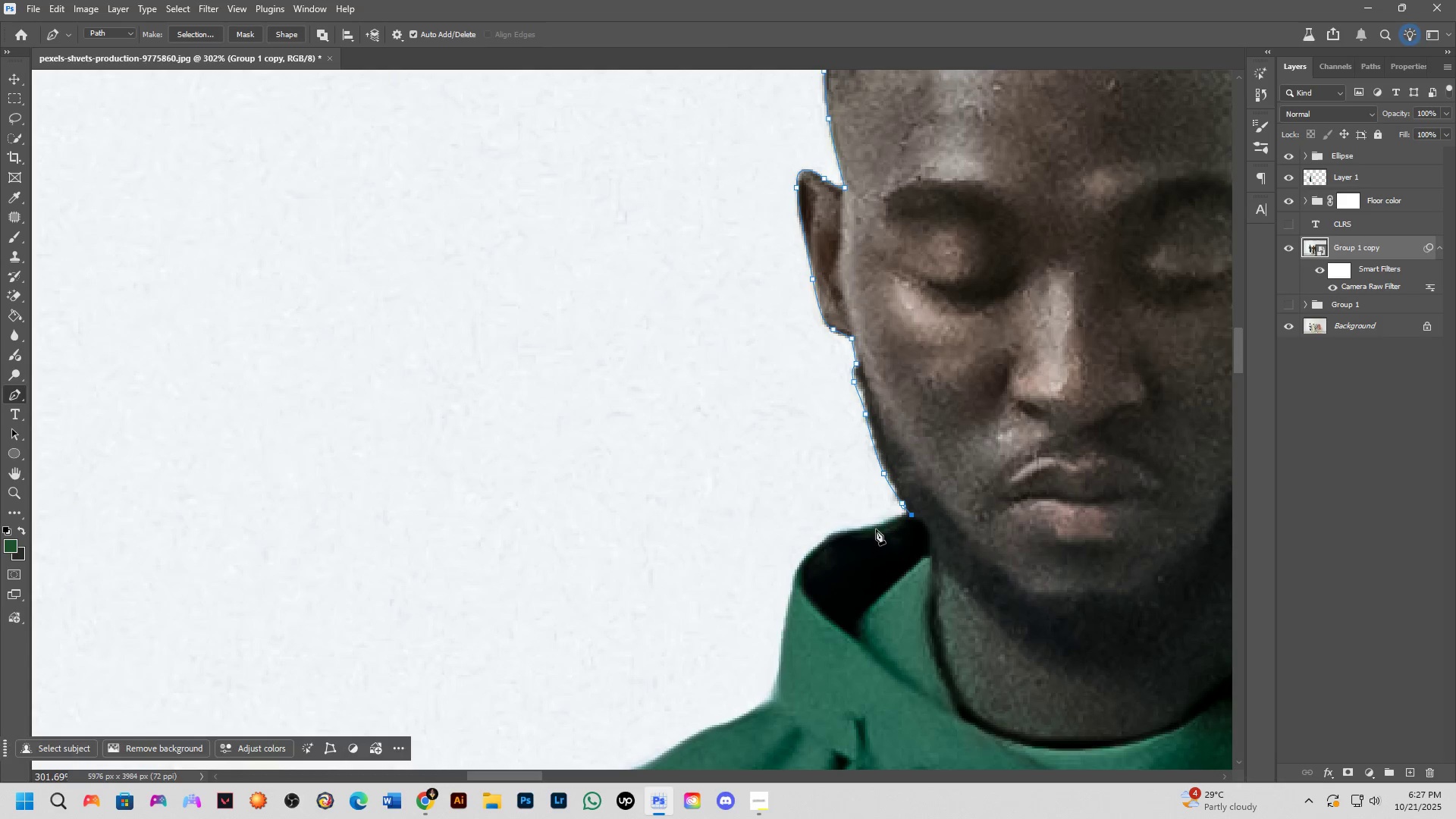 
key(Control+ControlLeft)
 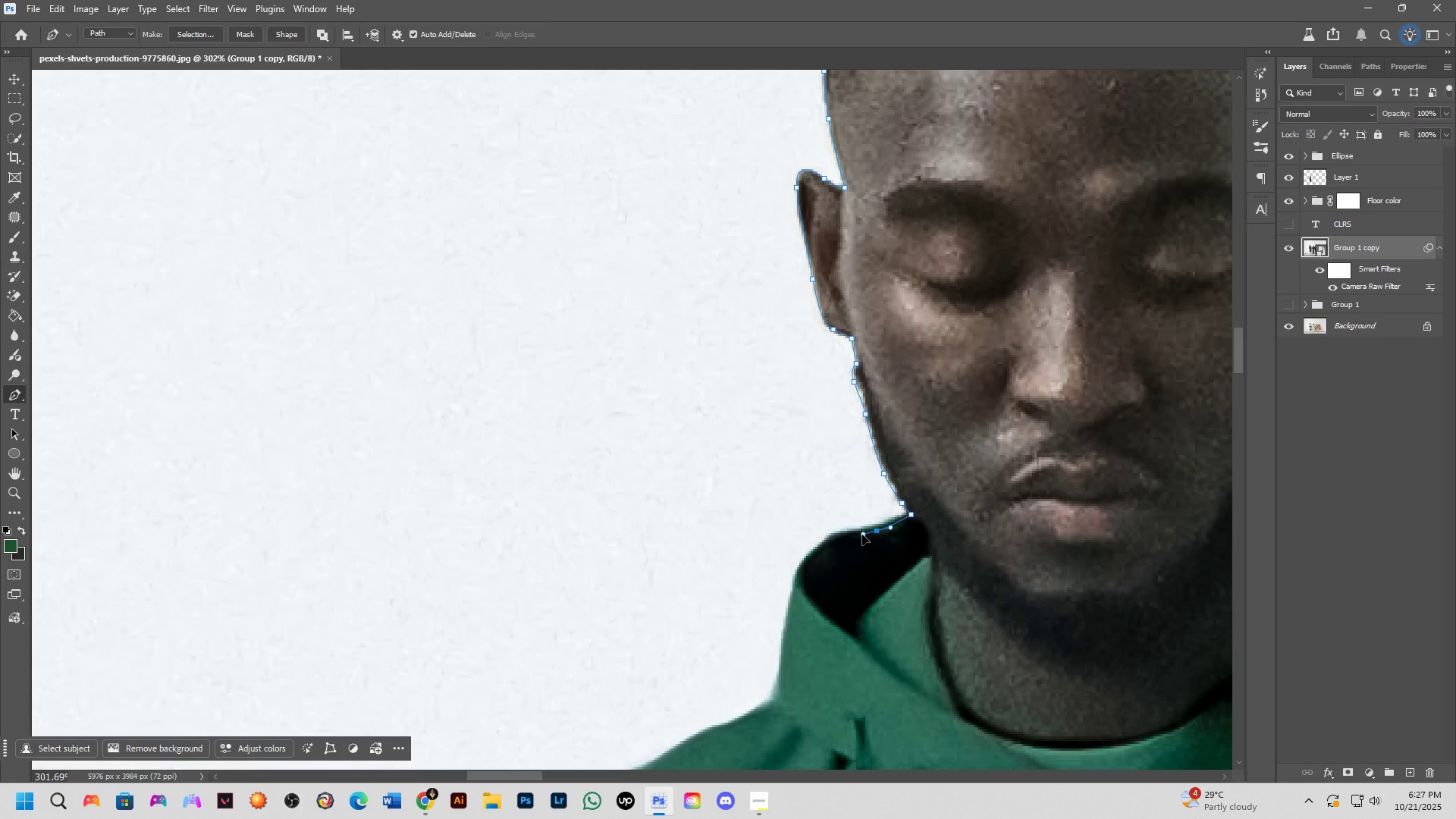 
key(Control+Z)
 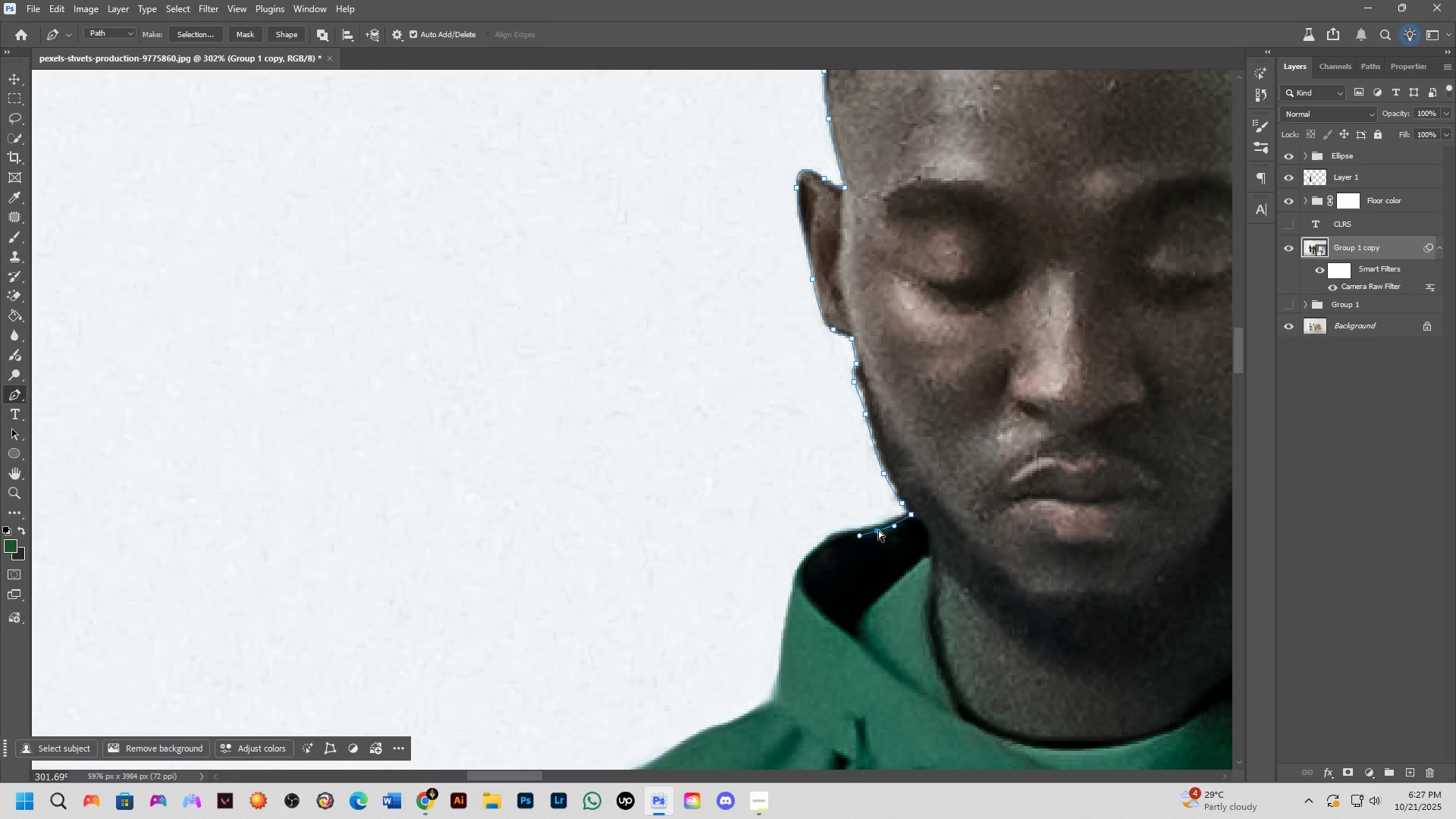 
scroll: coordinate [896, 532], scroll_direction: up, amount: 3.0
 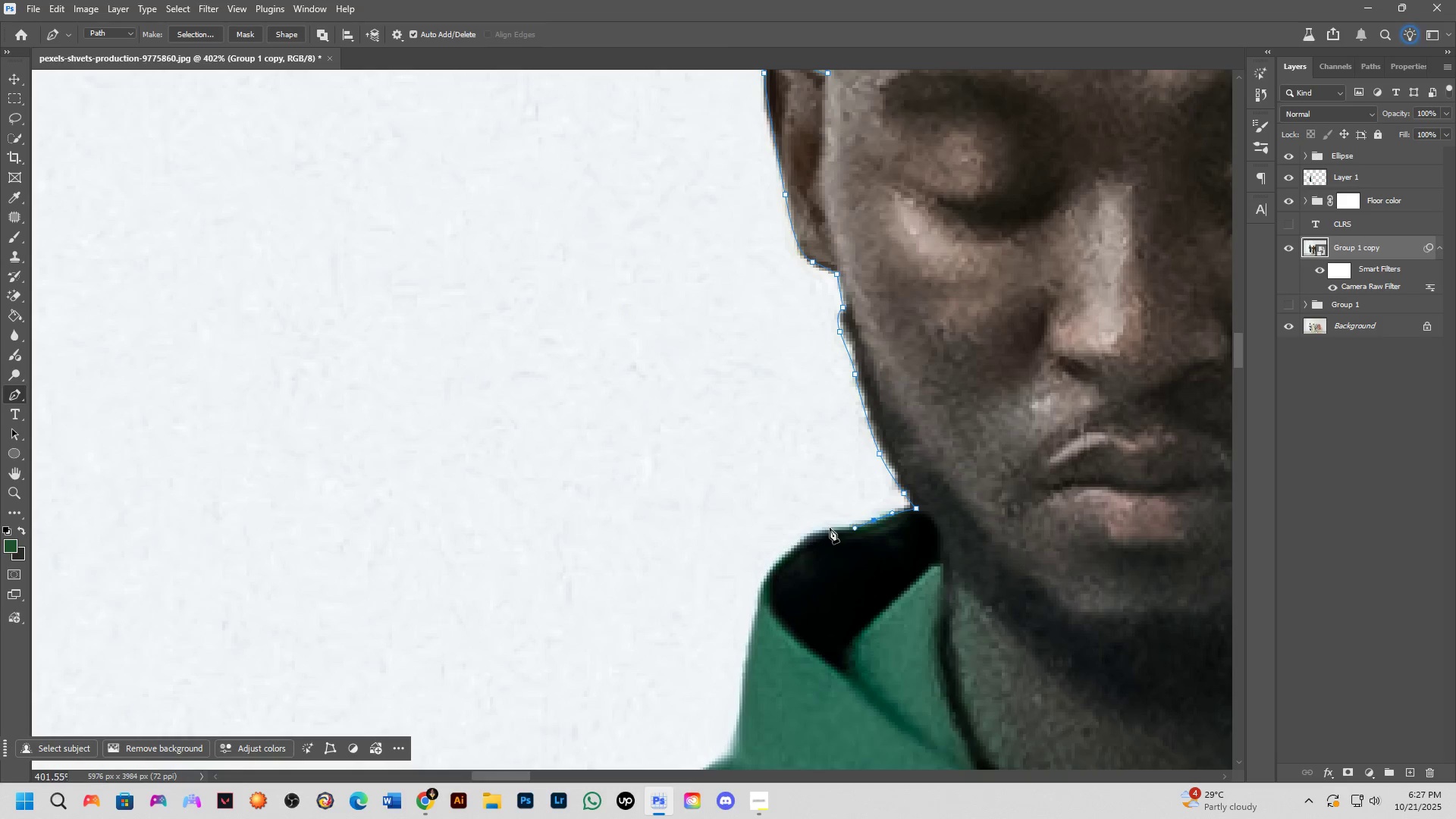 
key(Control+ControlLeft)
 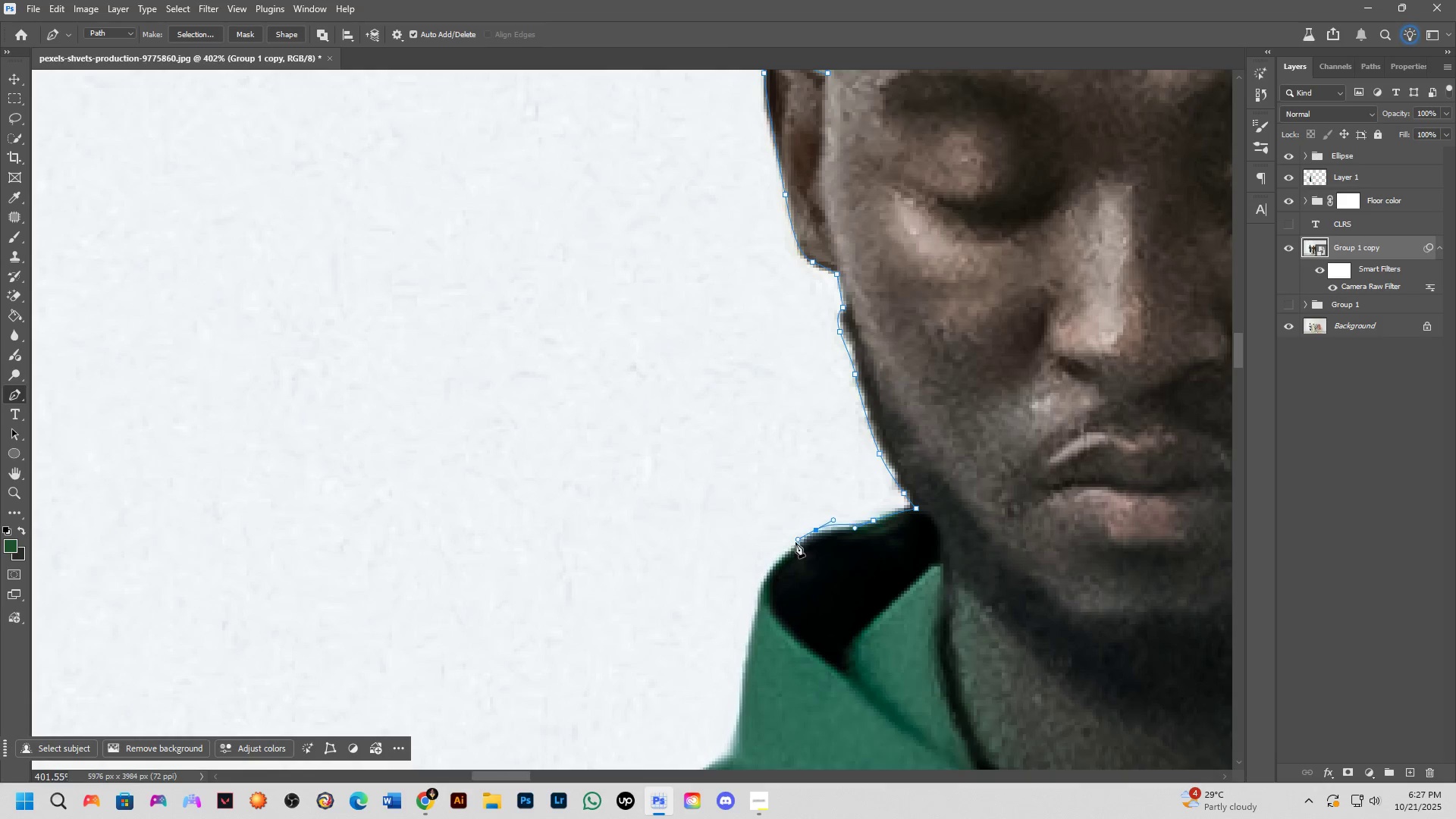 
key(Control+Z)
 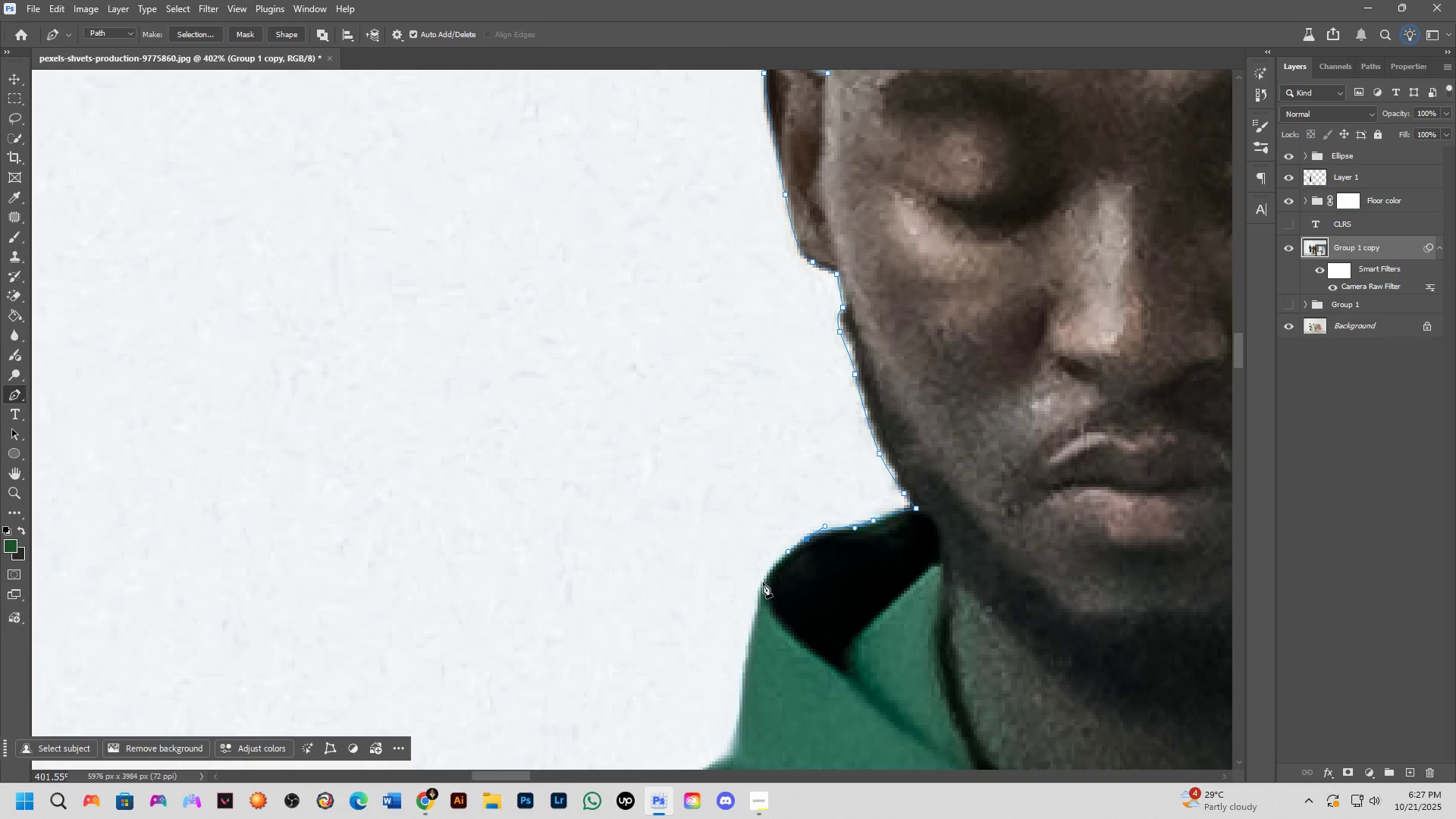 
hold_key(key=Space, duration=0.56)
 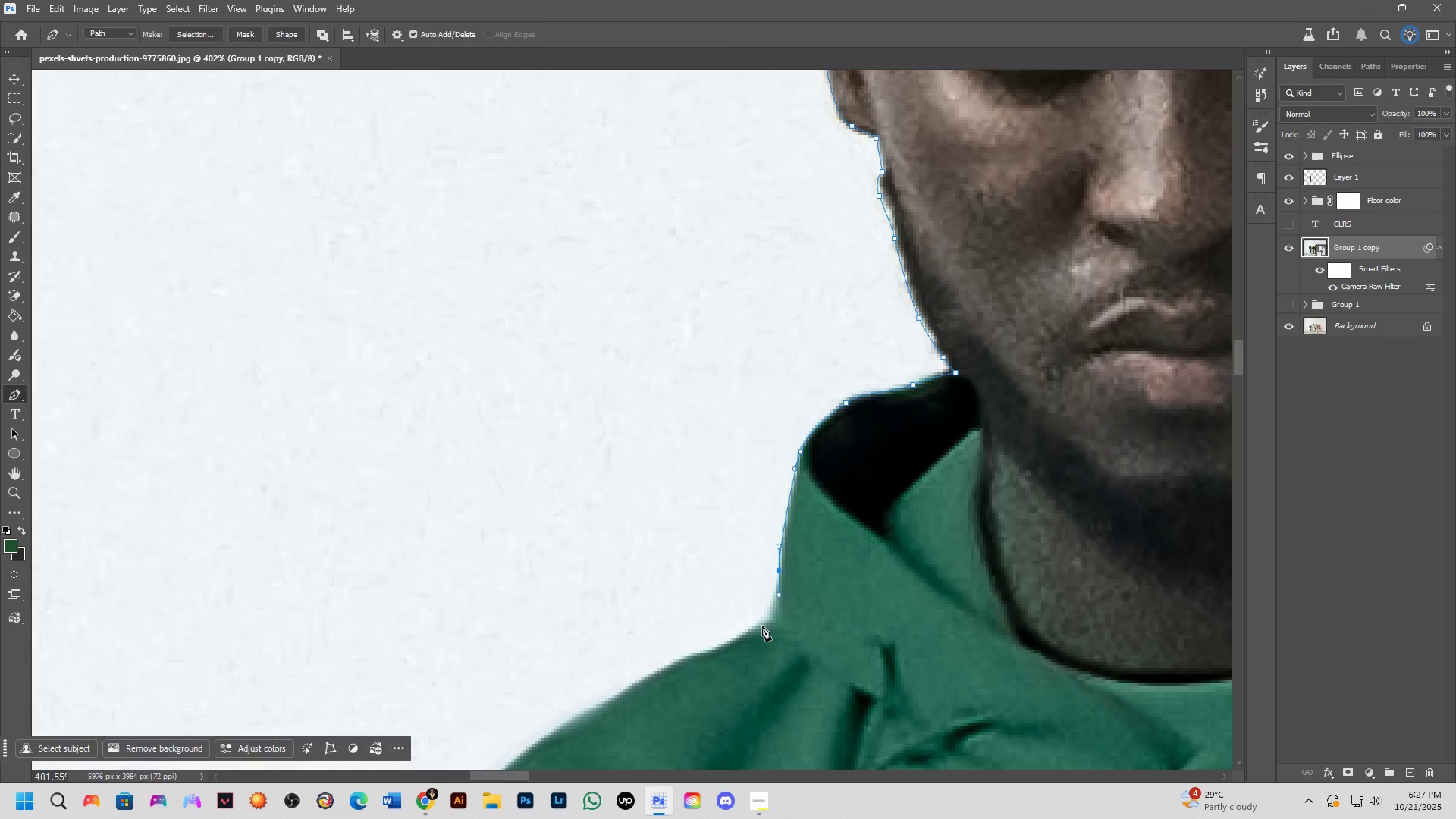 
scroll: coordinate [749, 643], scroll_direction: down, amount: 2.0
 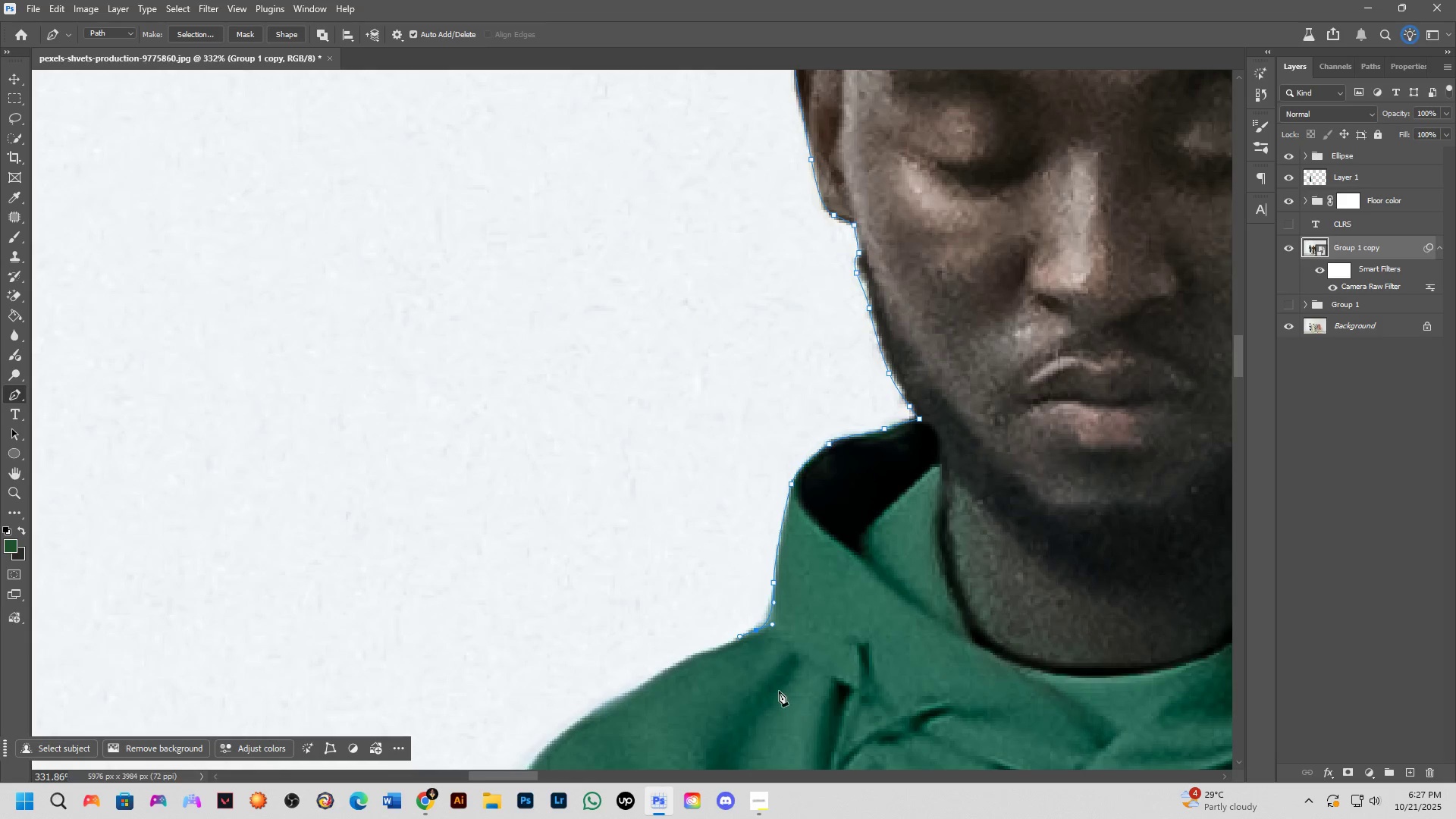 
hold_key(key=Space, duration=1.5)
 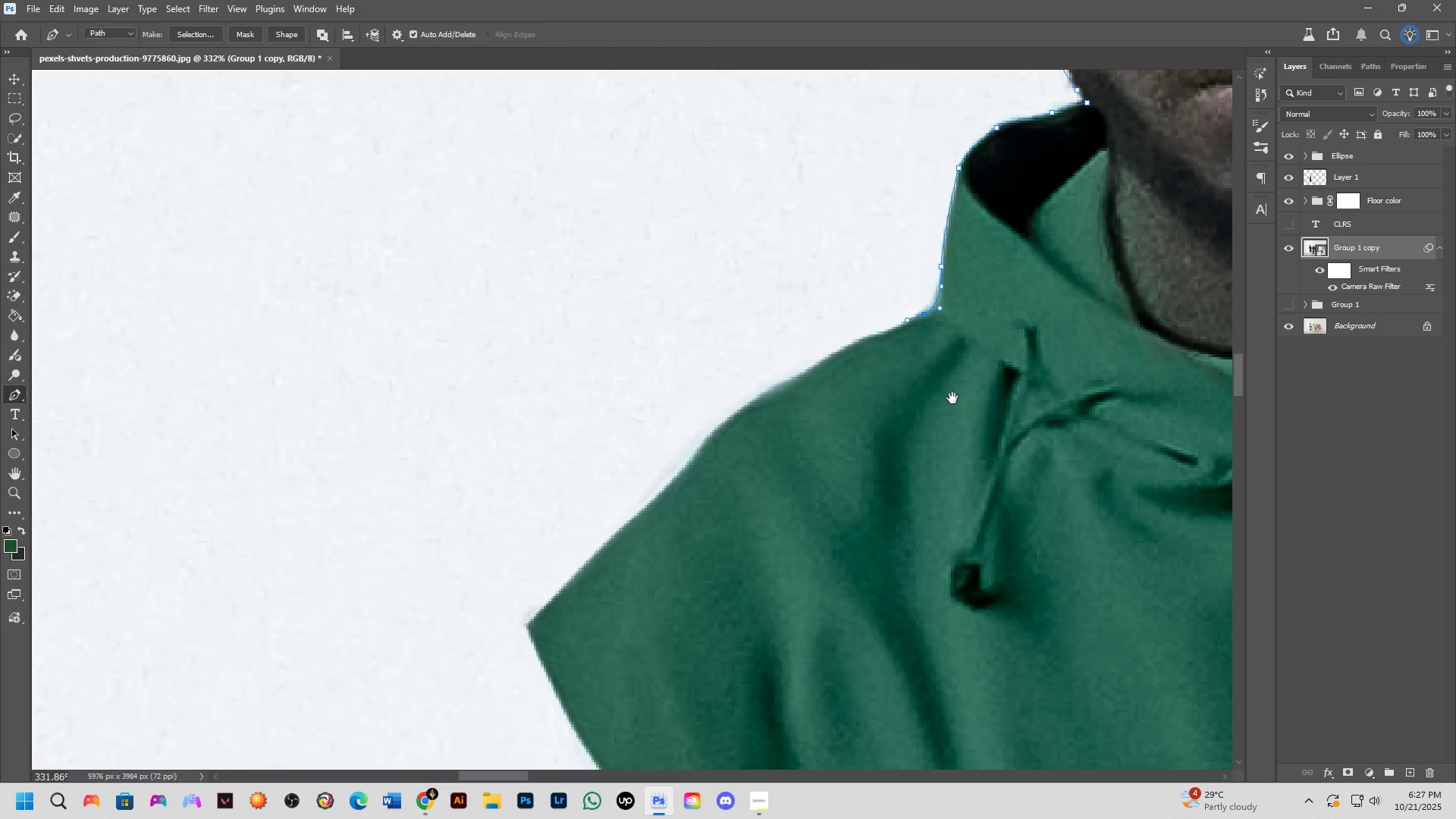 
hold_key(key=Space, duration=1.5)
 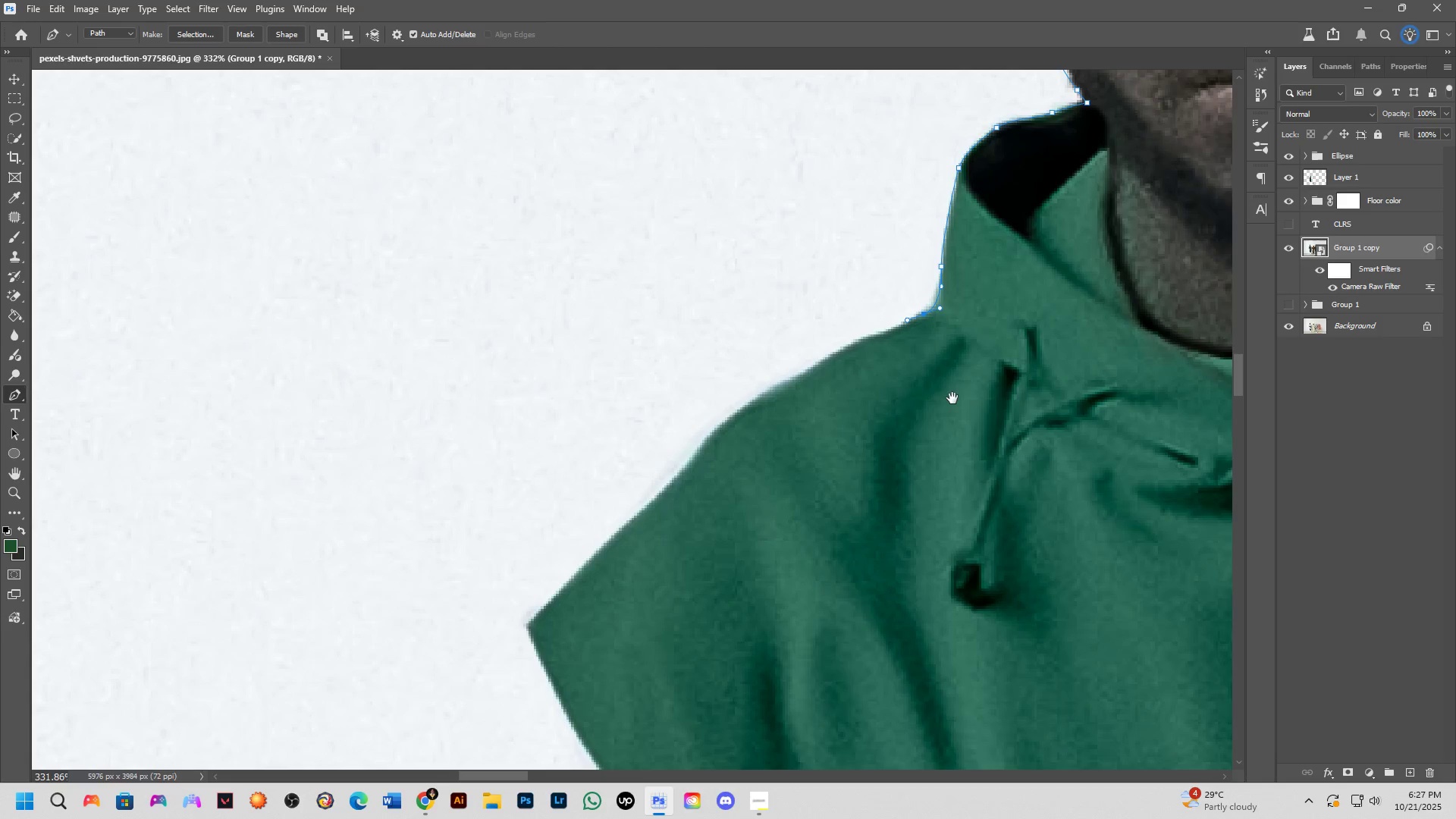 
hold_key(key=Space, duration=0.87)
 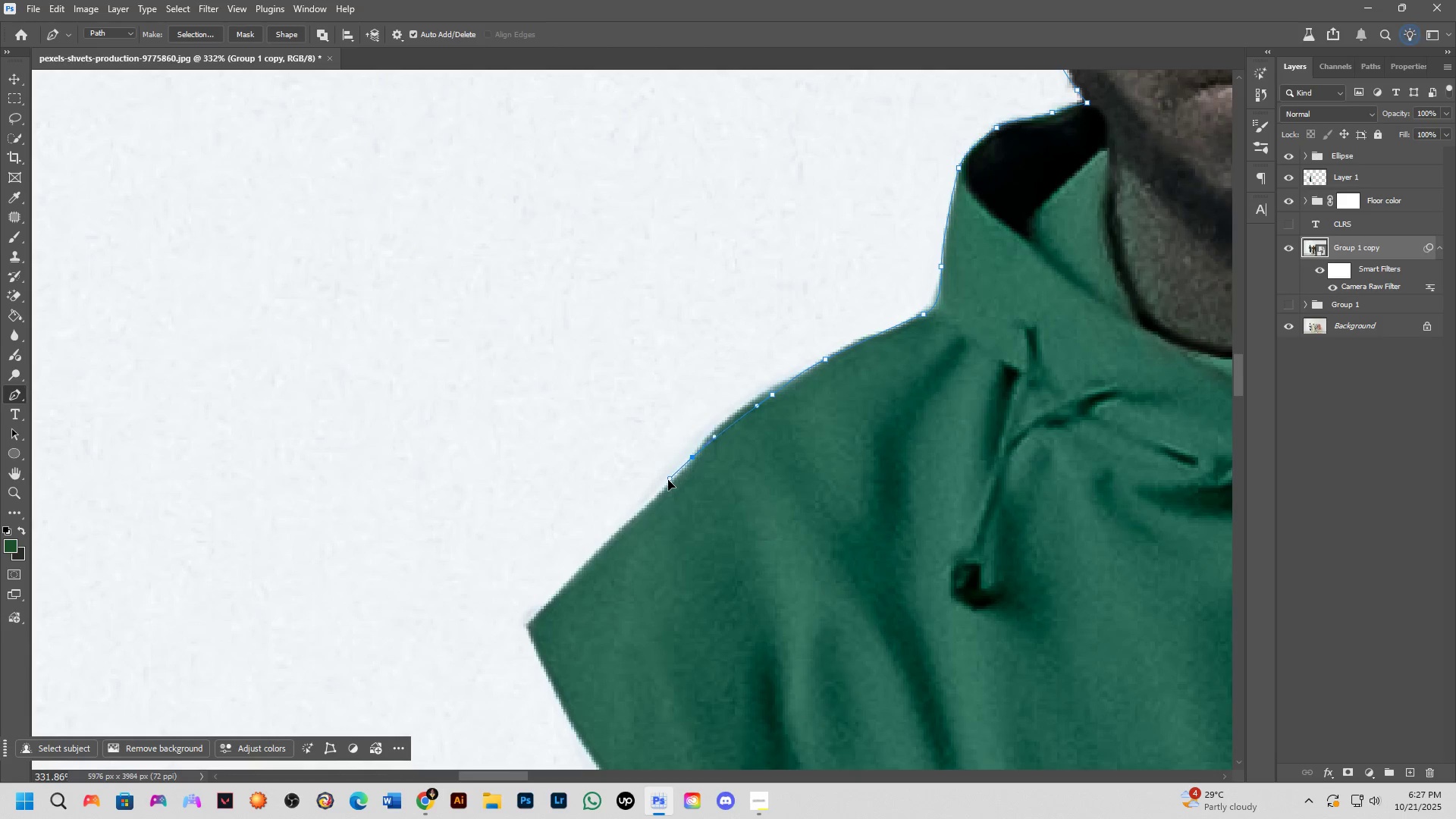 
wait(7.08)
 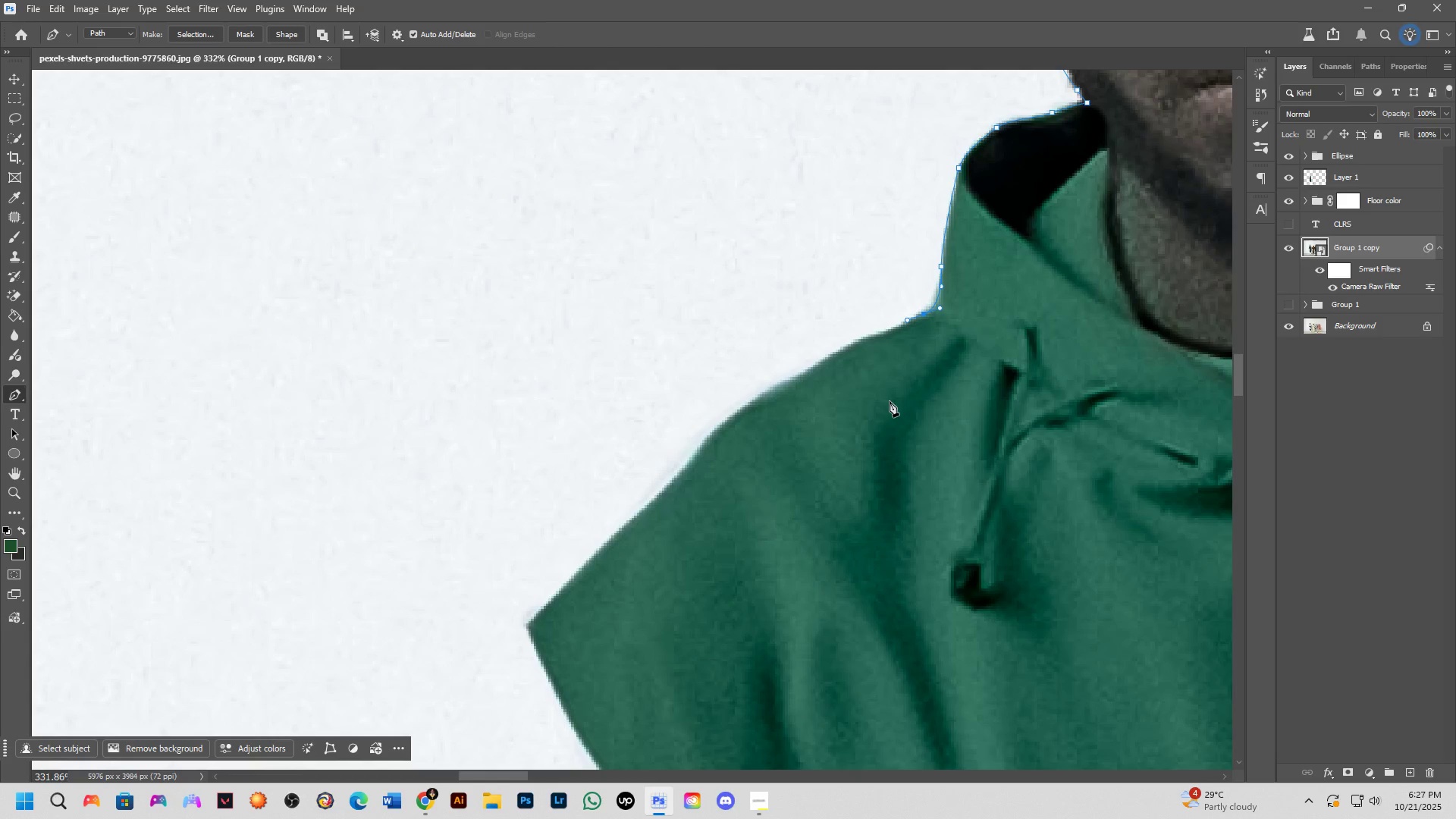 
left_click([520, 629])
 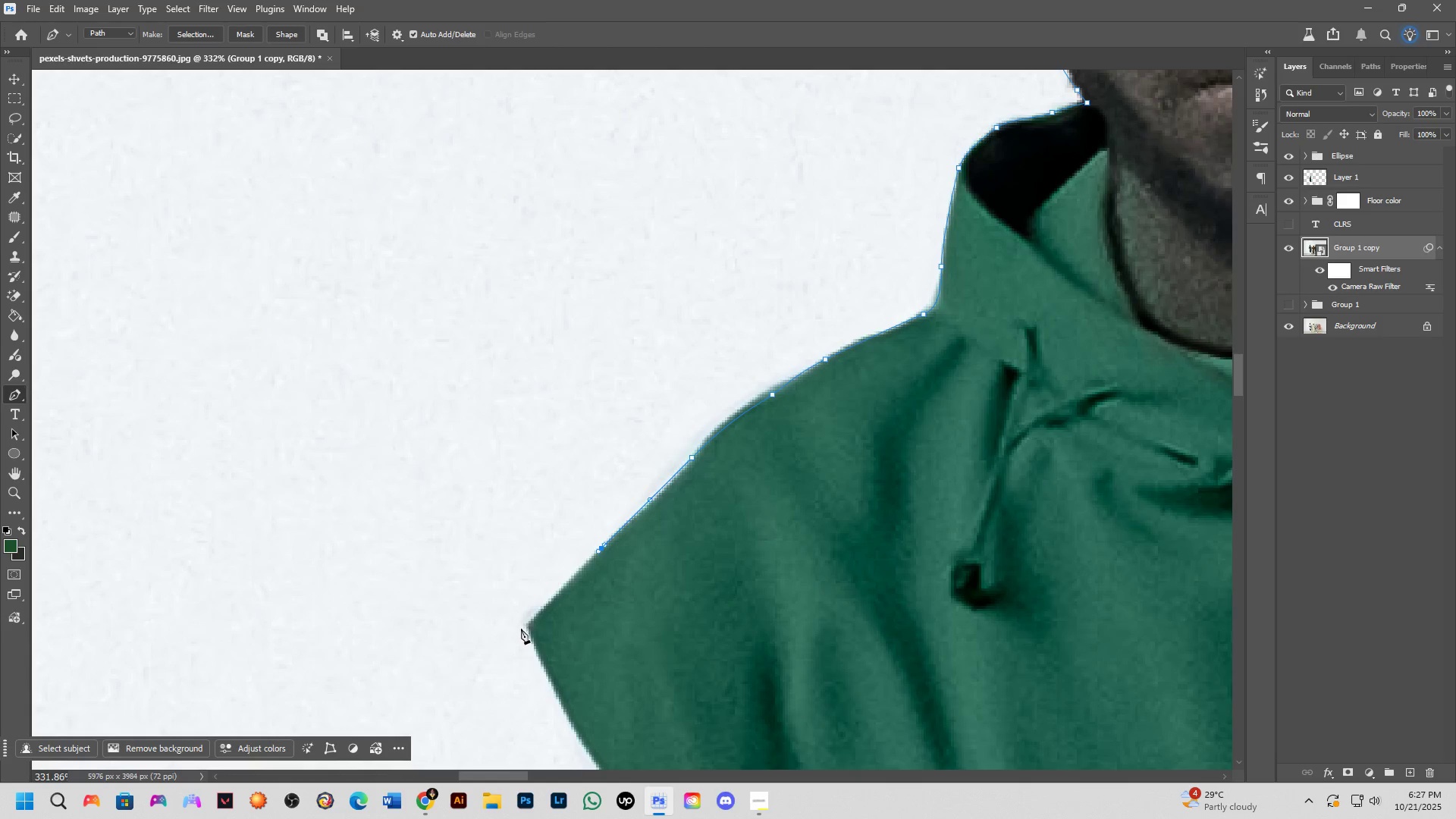 
key(Control+ControlLeft)
 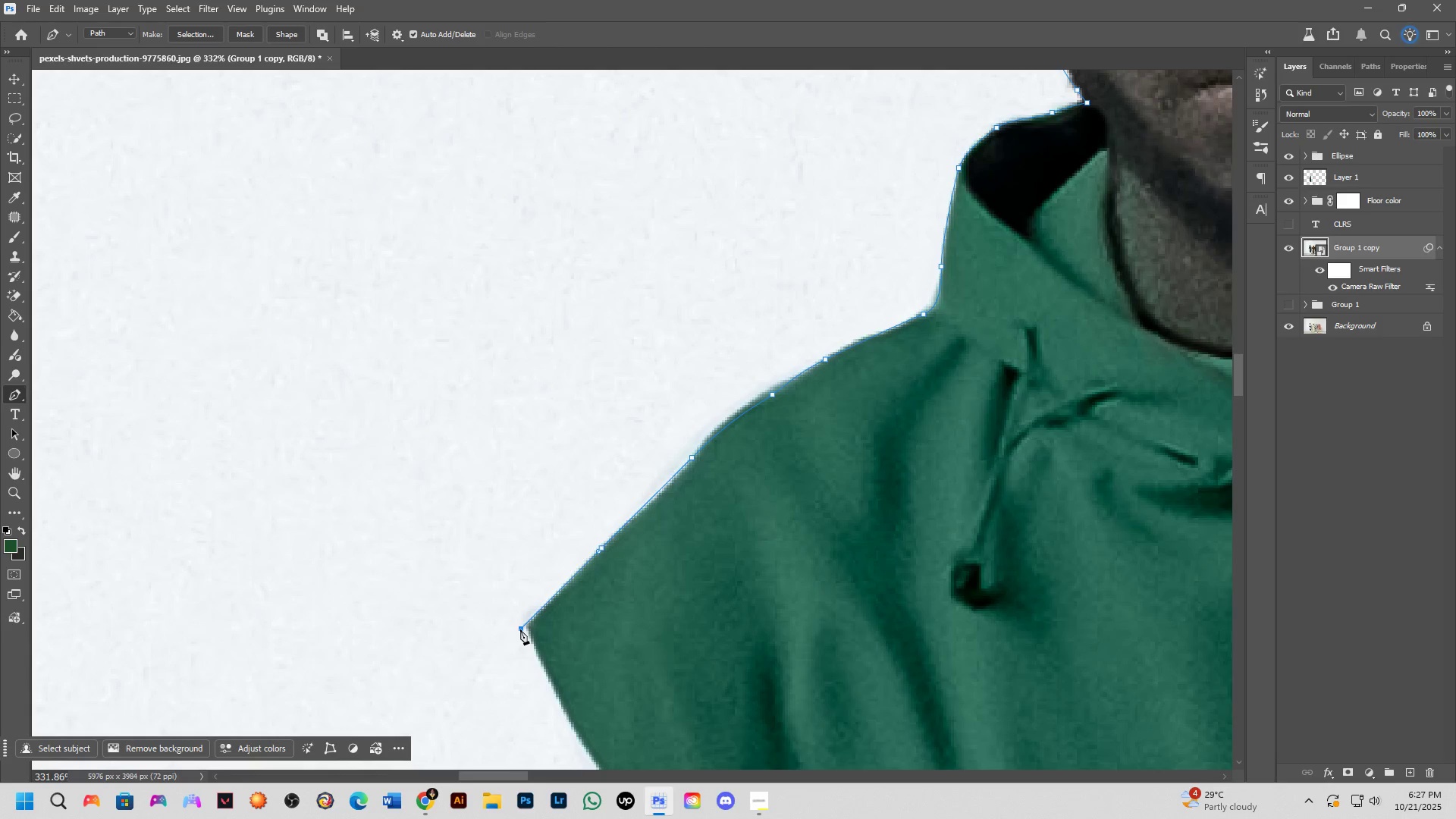 
key(Control+Z)
 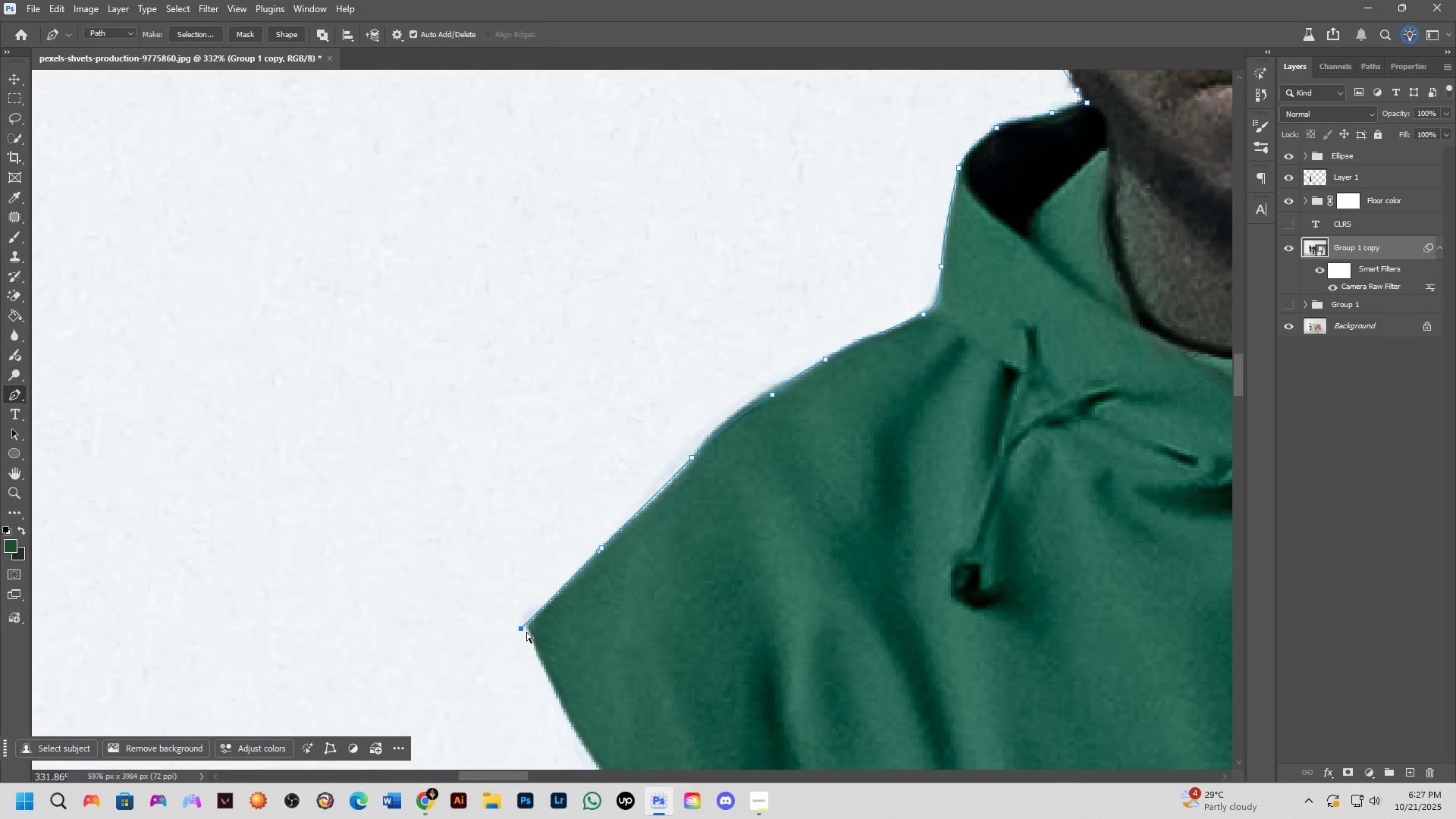 
left_click([527, 626])
 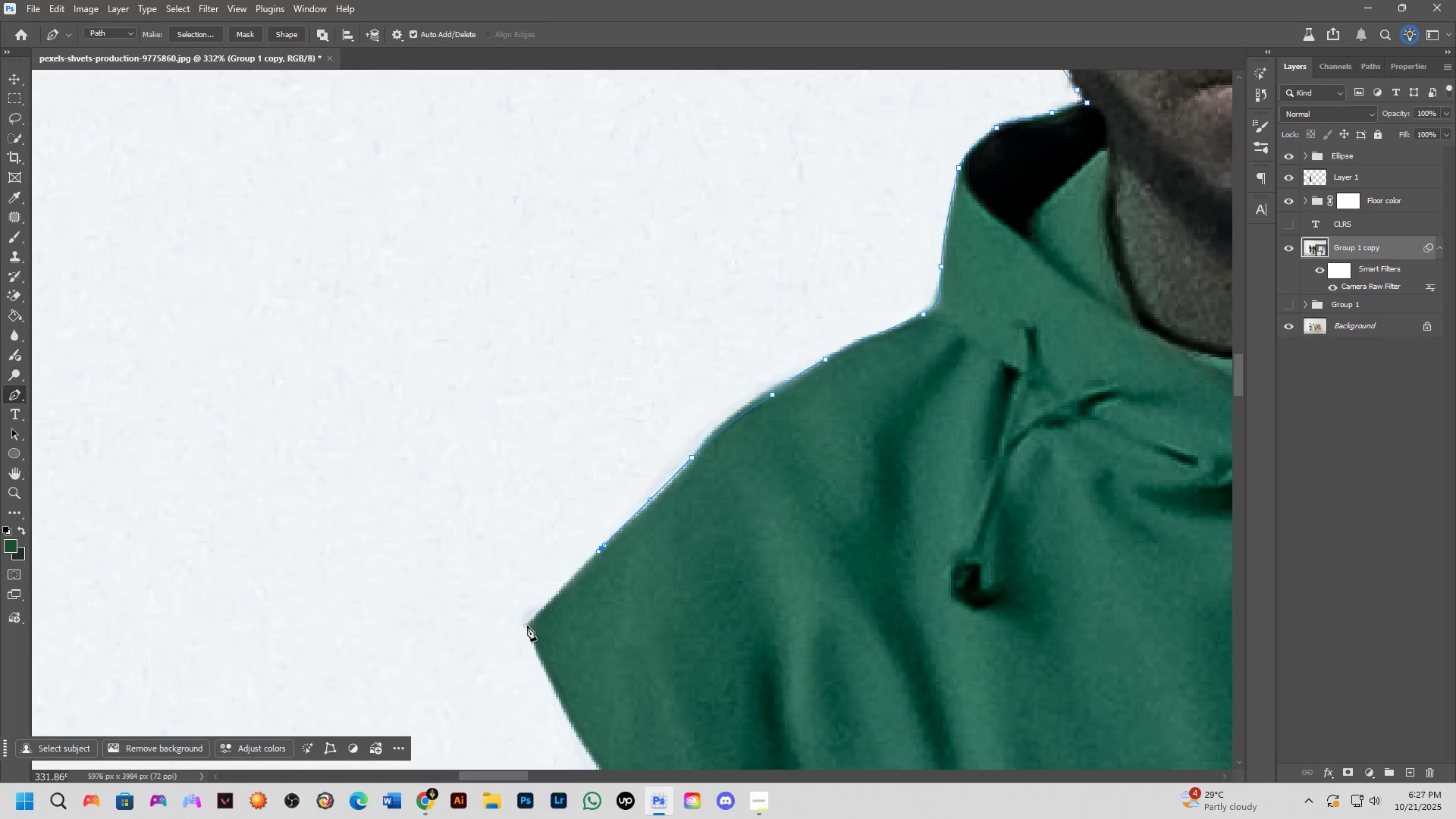 
hold_key(key=Space, duration=0.55)
 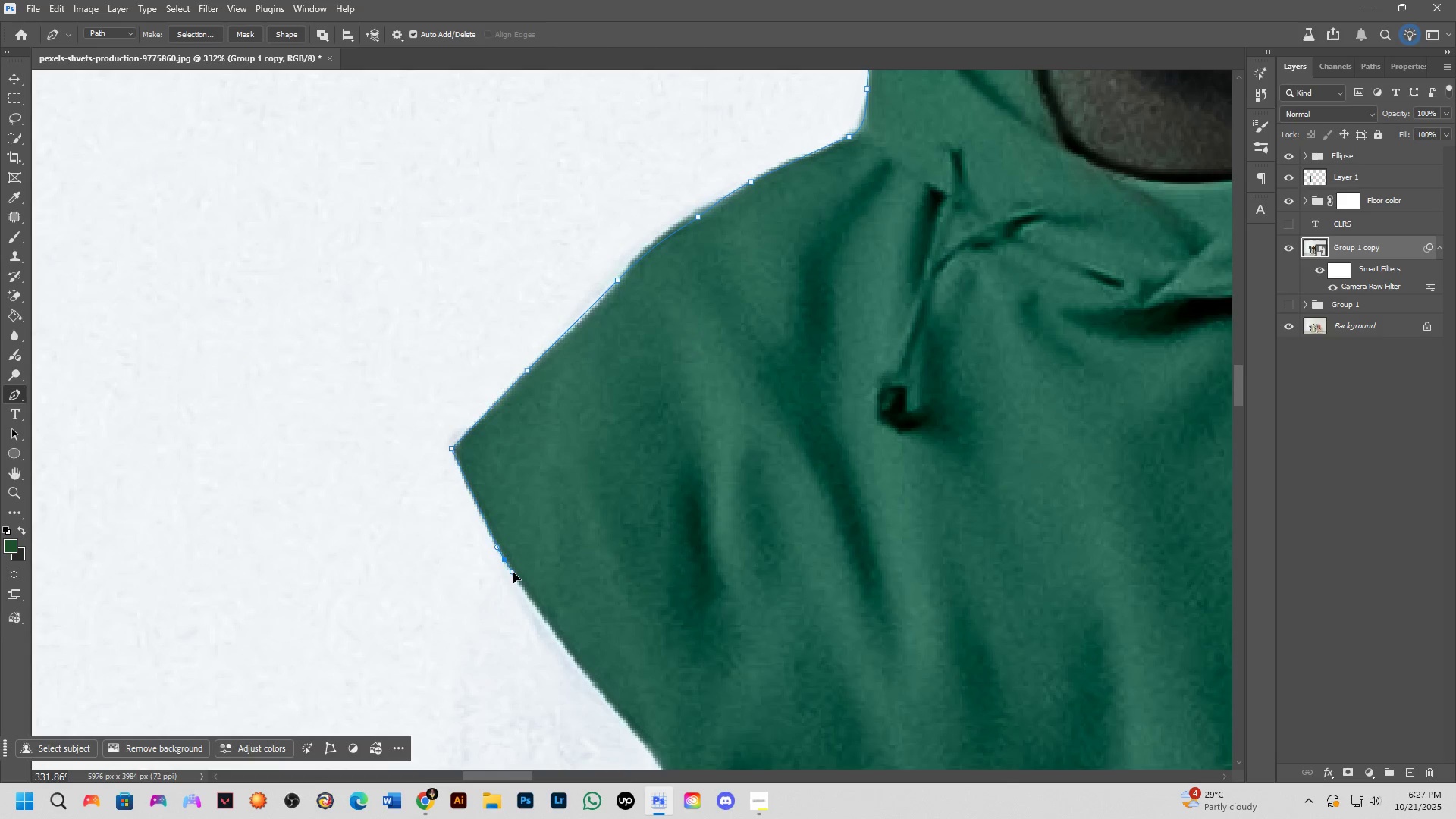 
hold_key(key=Space, duration=0.66)
 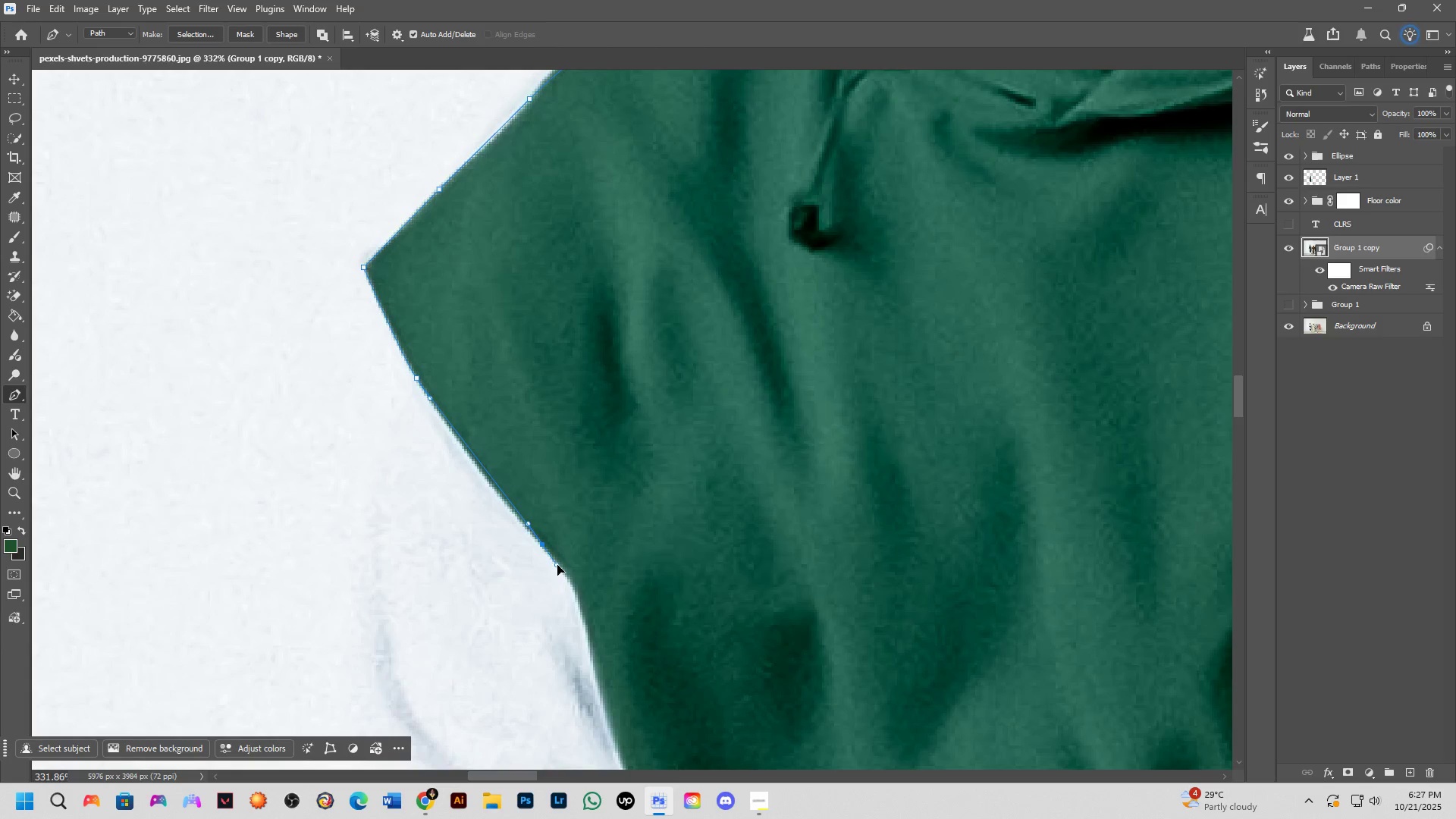 
scroll: coordinate [547, 513], scroll_direction: down, amount: 4.0
 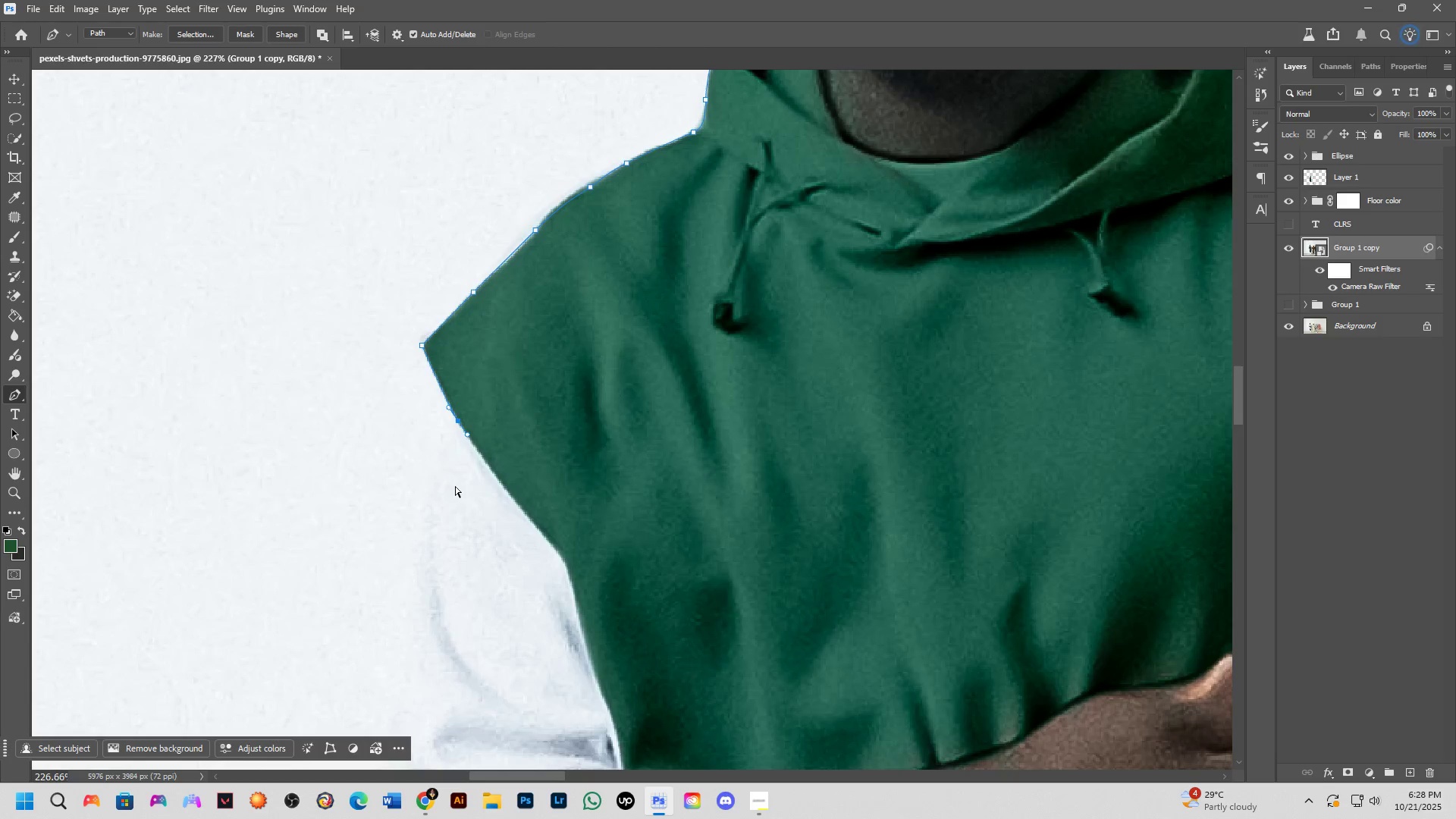 
key(Control+Z)
 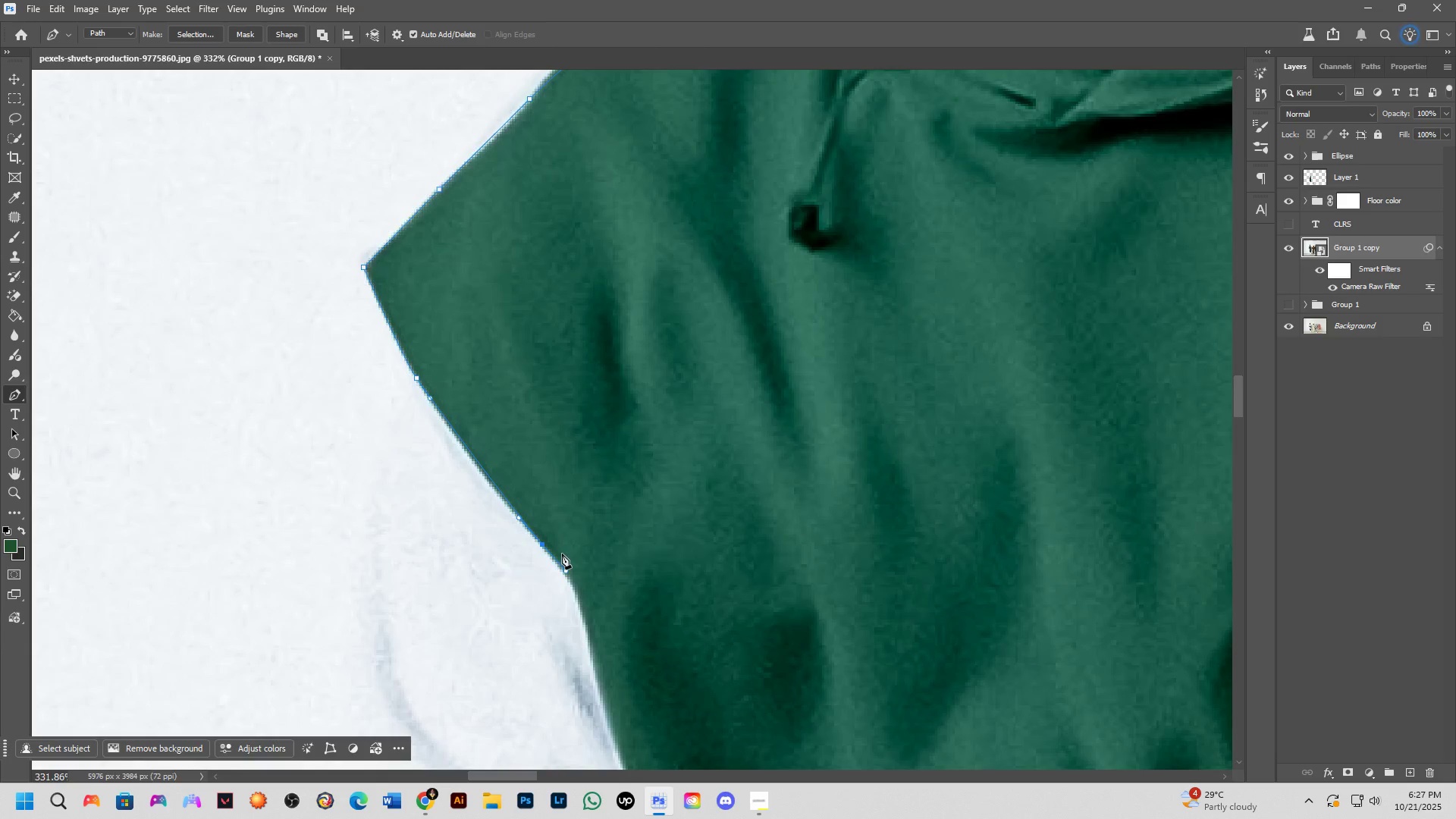 
key(Control+Z)
 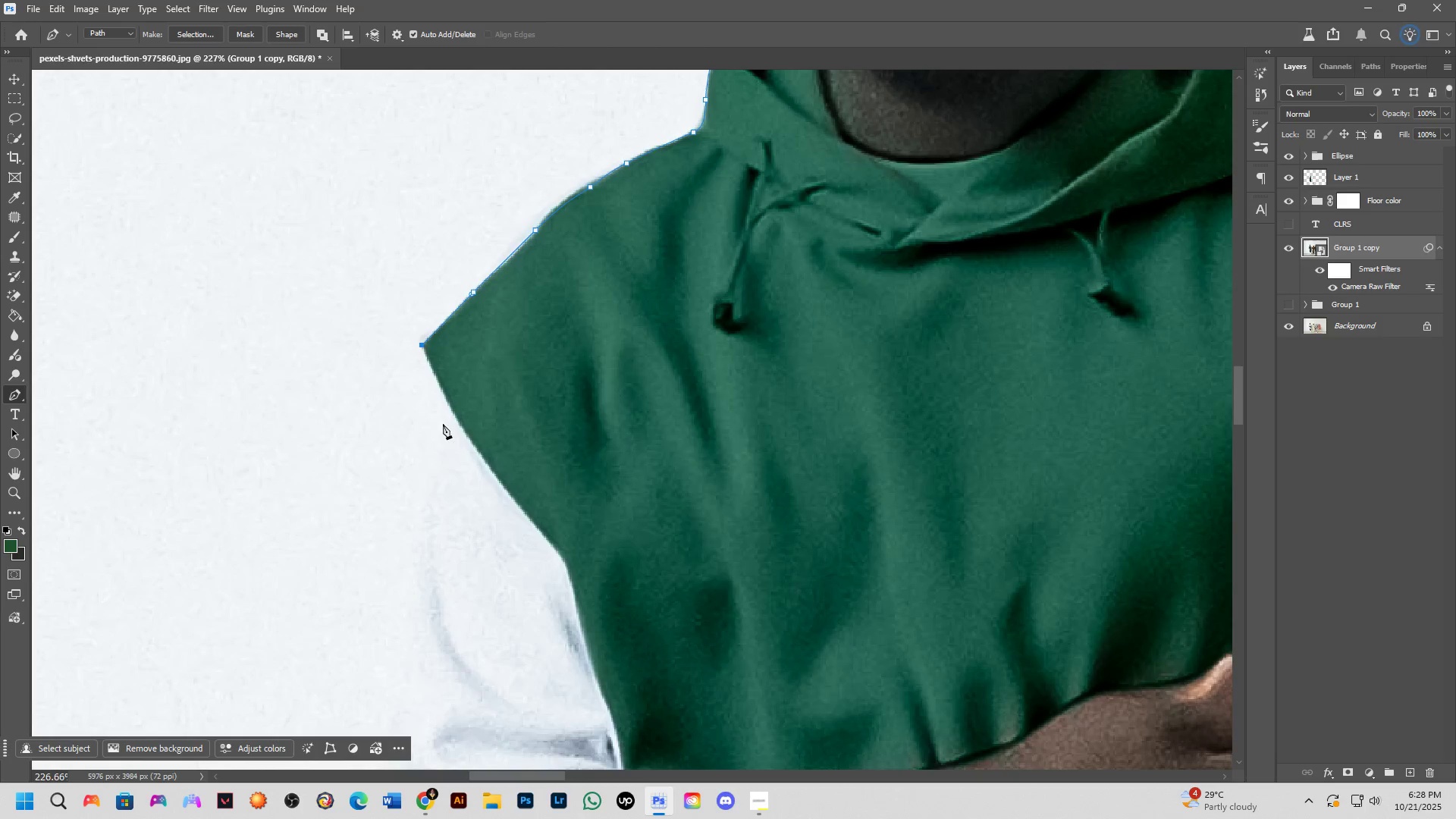 
left_click([451, 408])
 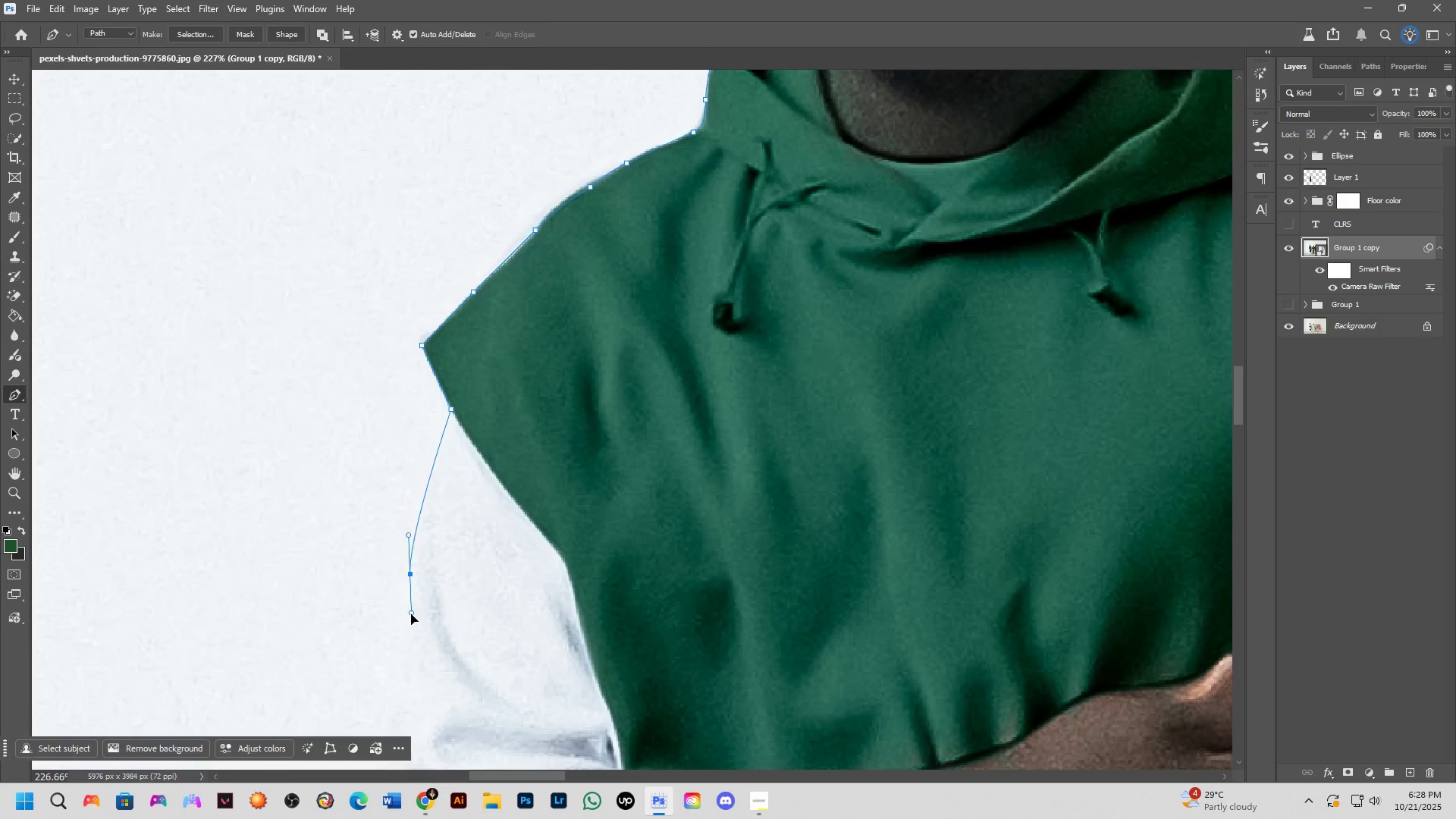 
hold_key(key=Space, duration=0.55)
 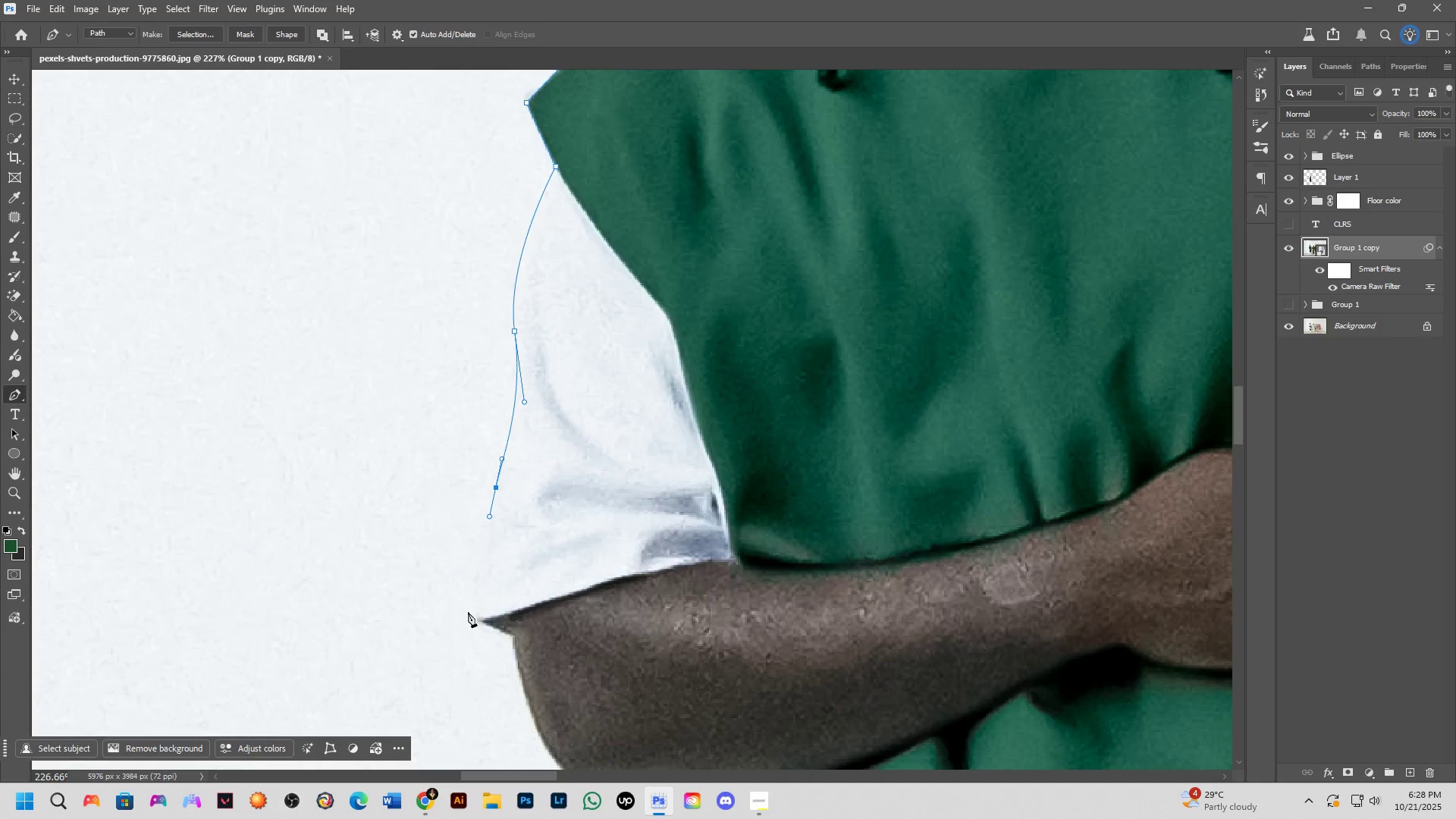 
left_click([475, 622])
 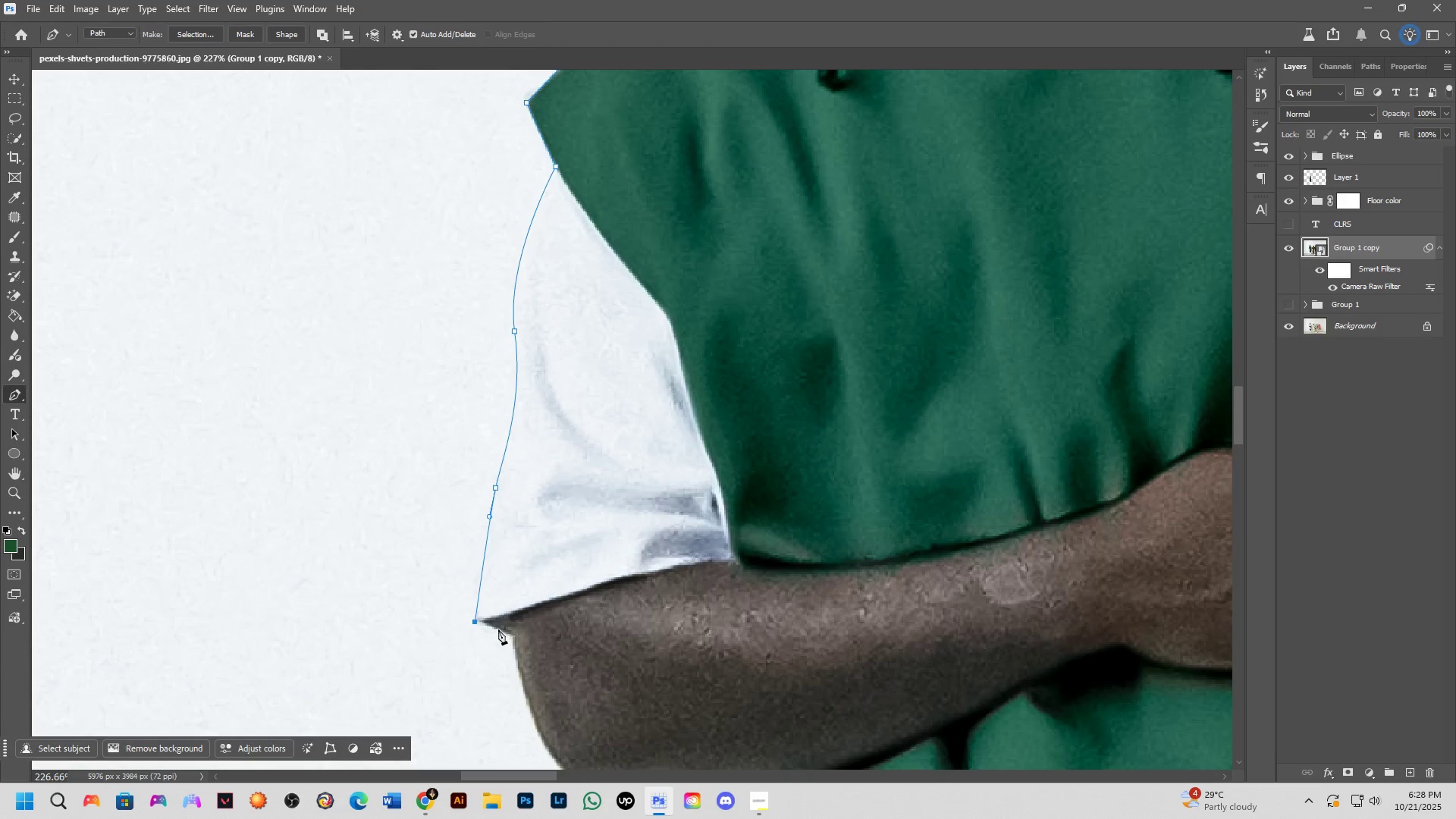 
hold_key(key=Space, duration=0.65)
 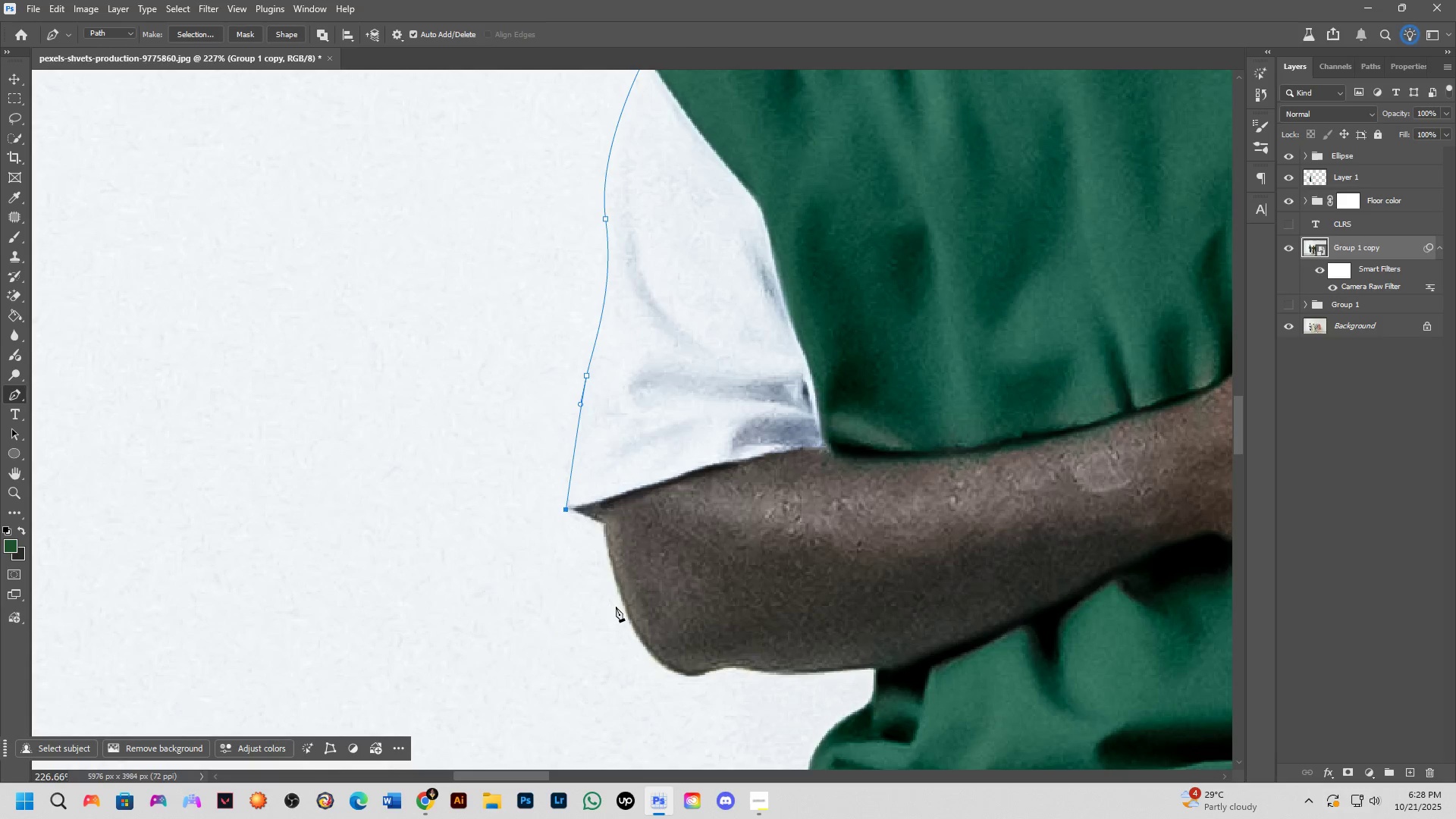 
wait(5.78)
 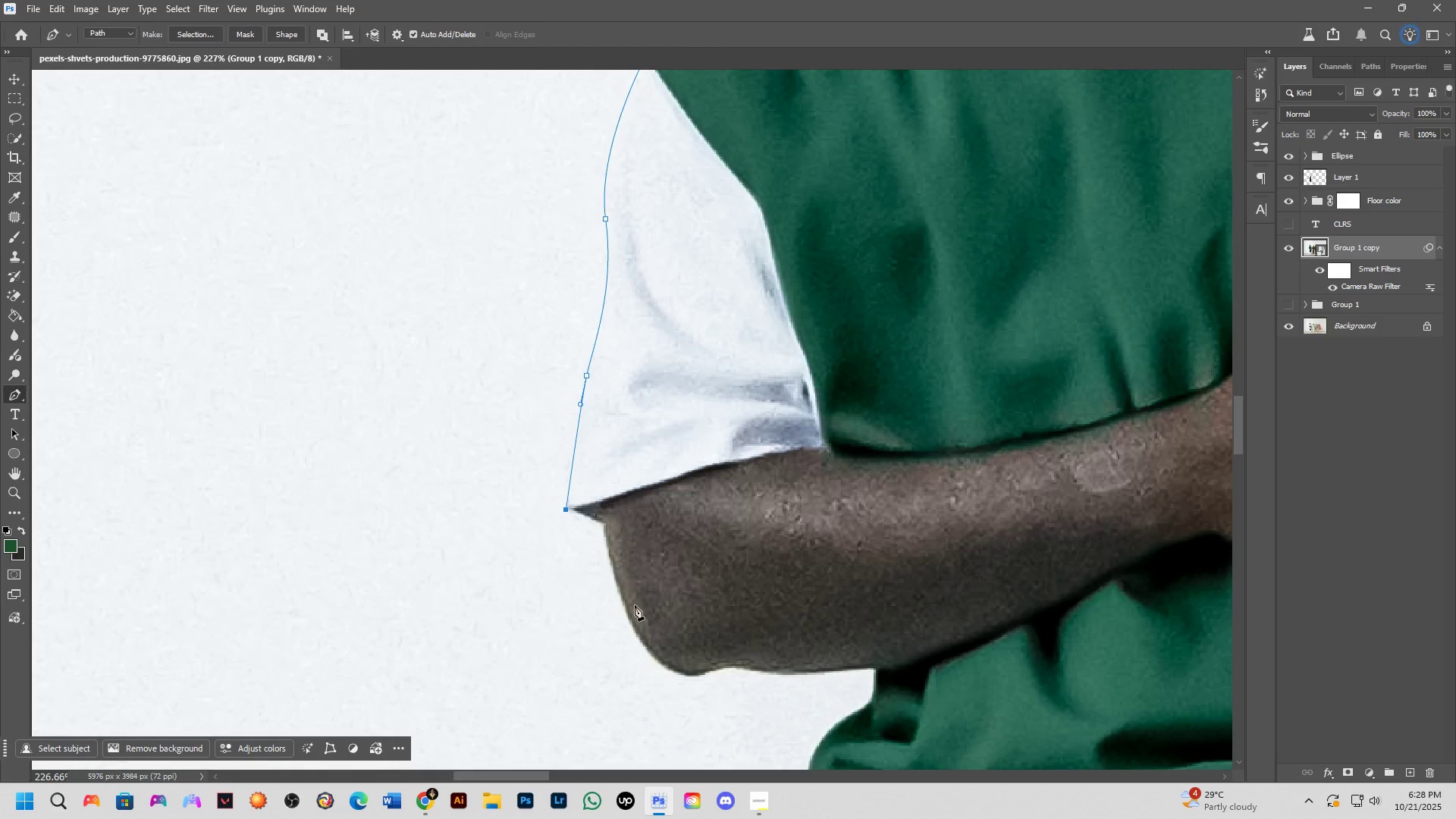 
left_click([604, 526])
 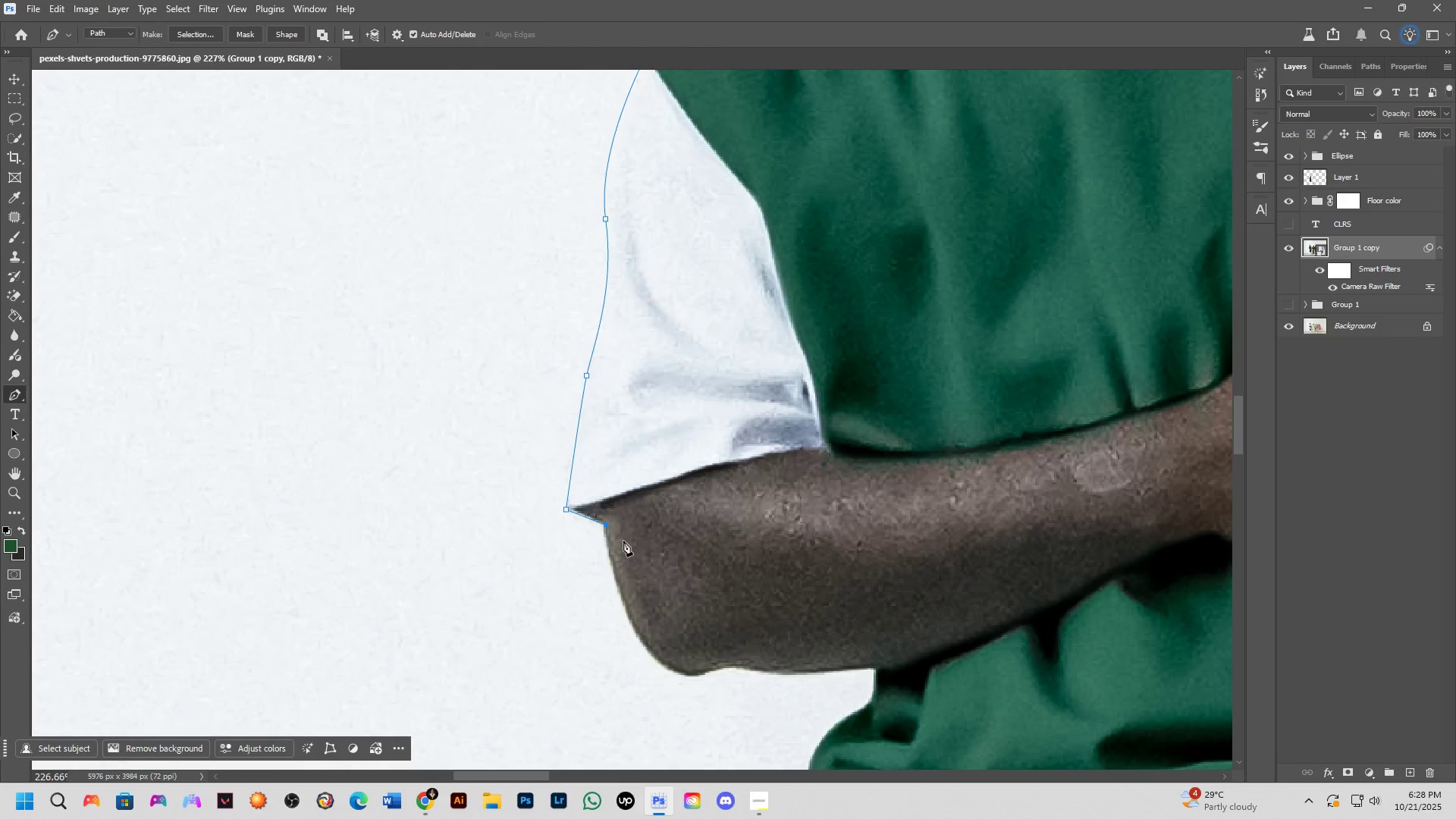 
scroll: coordinate [619, 568], scroll_direction: up, amount: 3.0
 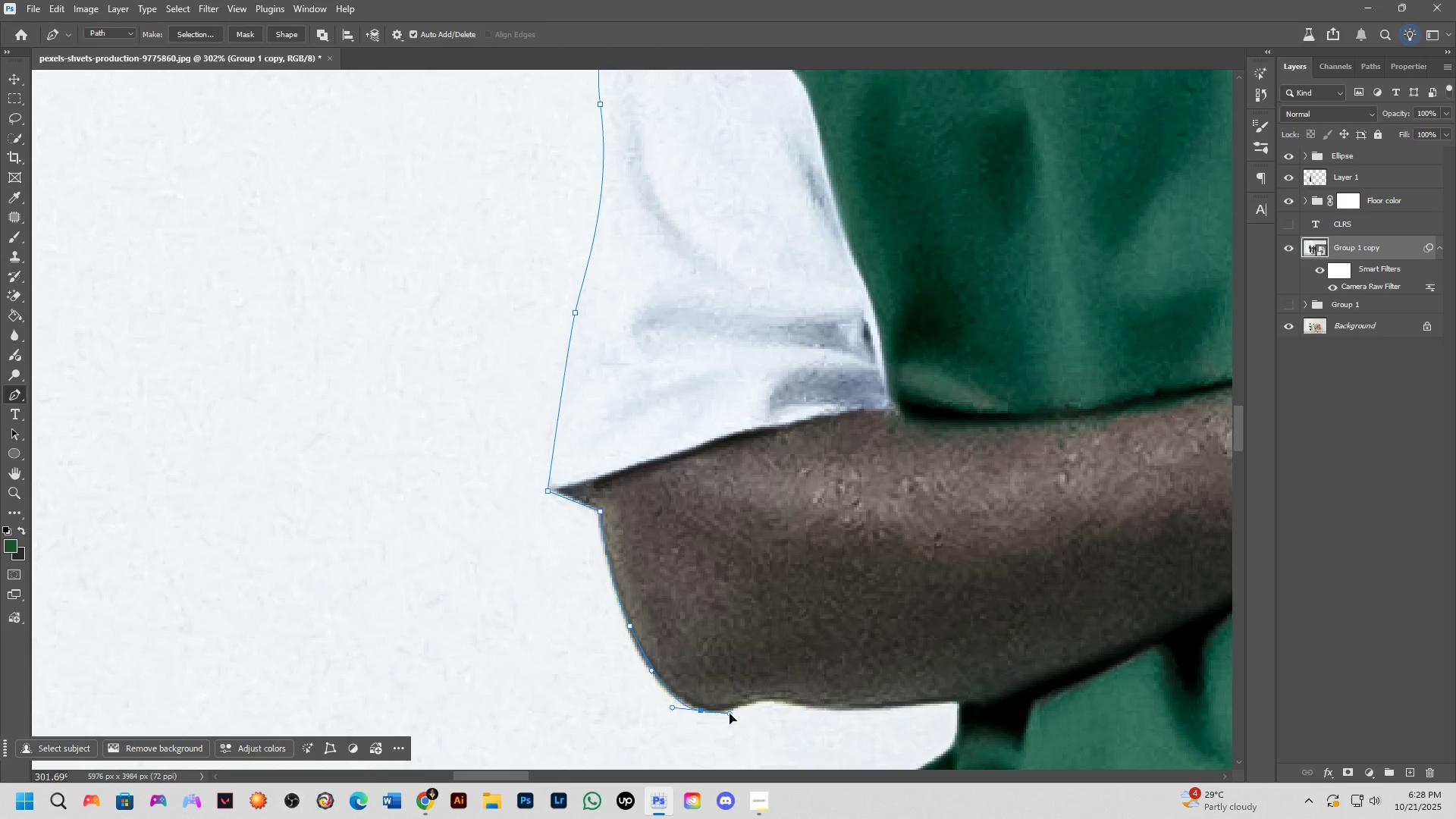 
left_click([814, 709])
 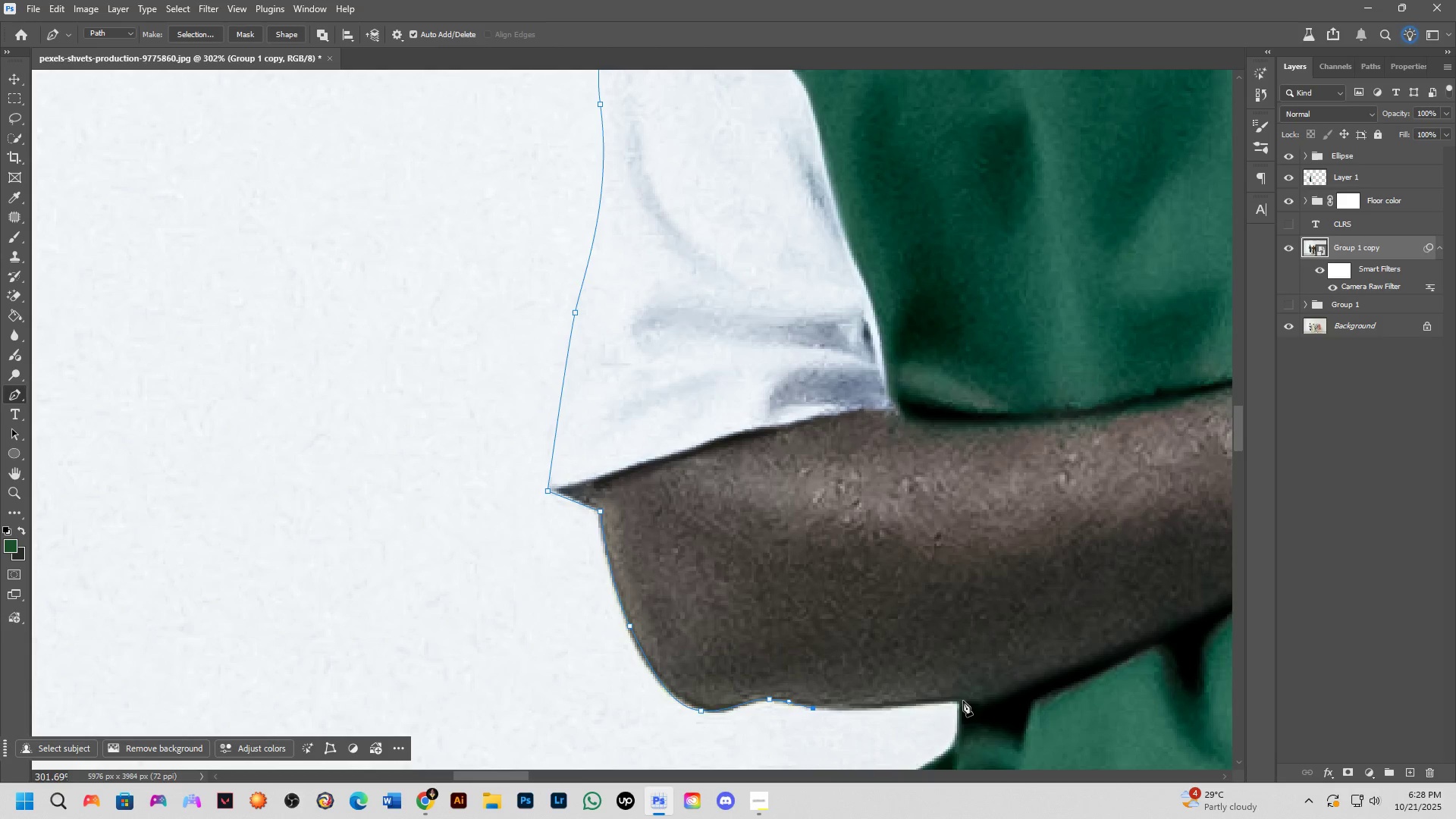 
hold_key(key=Space, duration=0.55)
 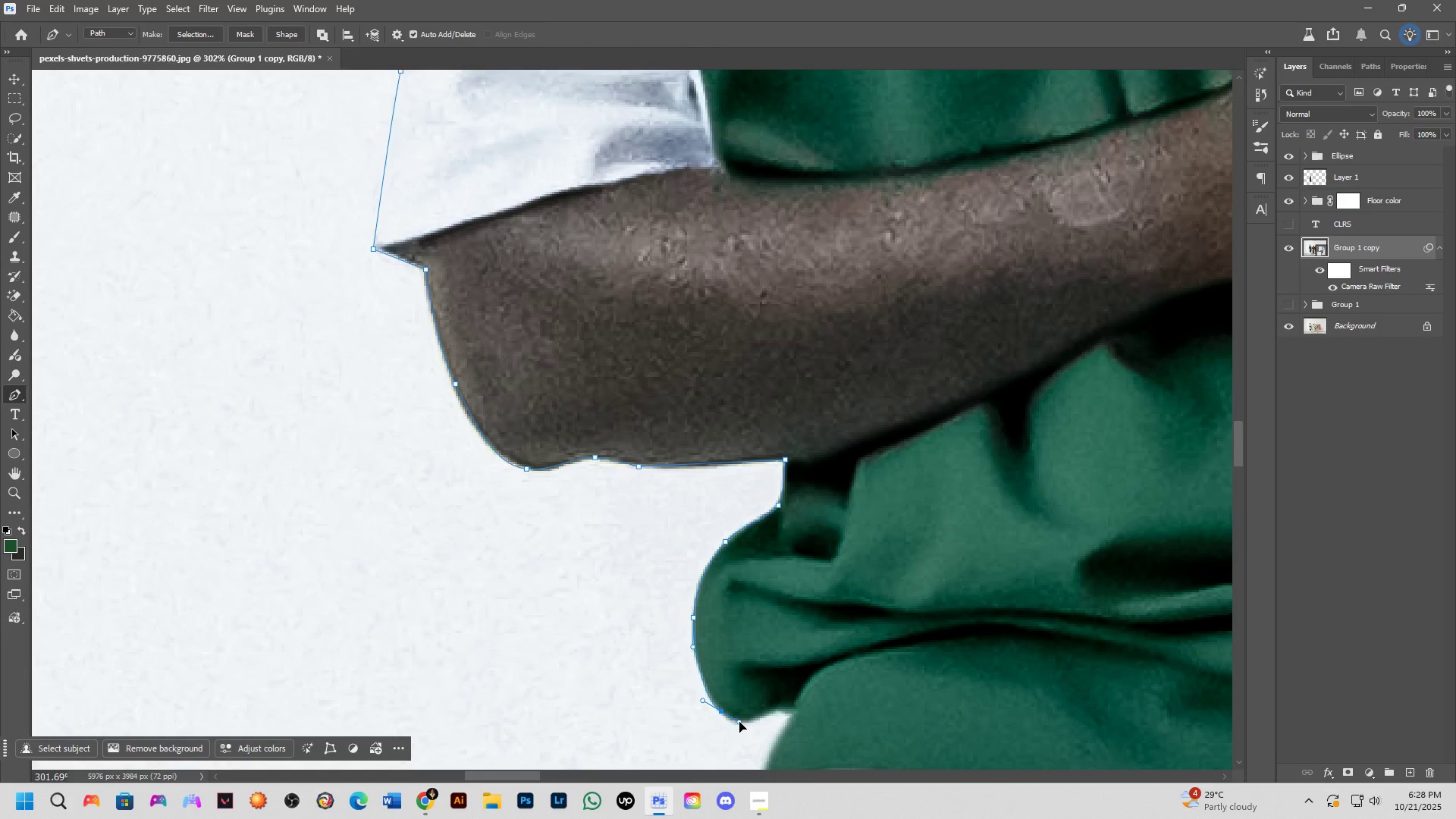 
wait(6.9)
 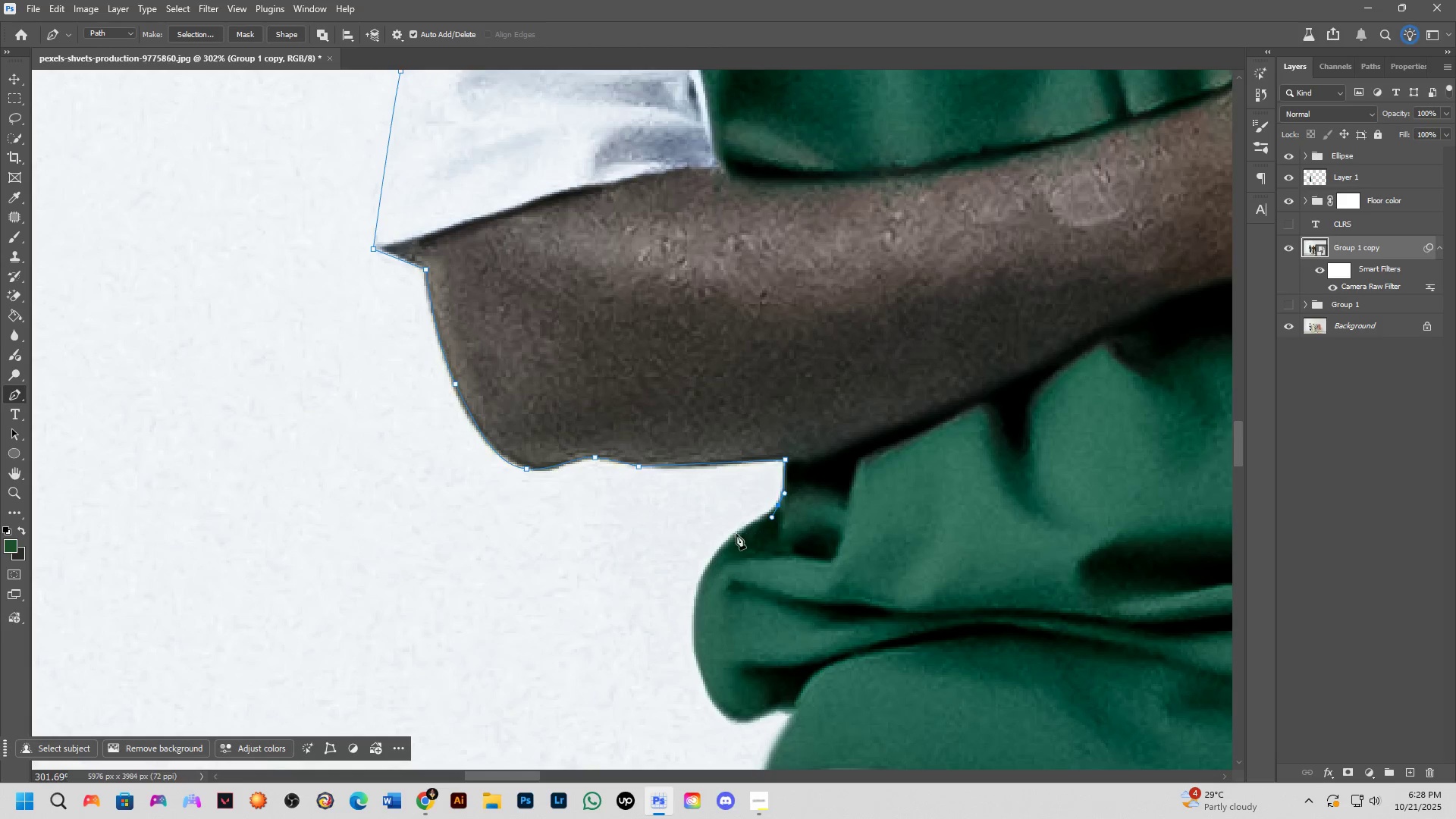 
left_click([792, 714])
 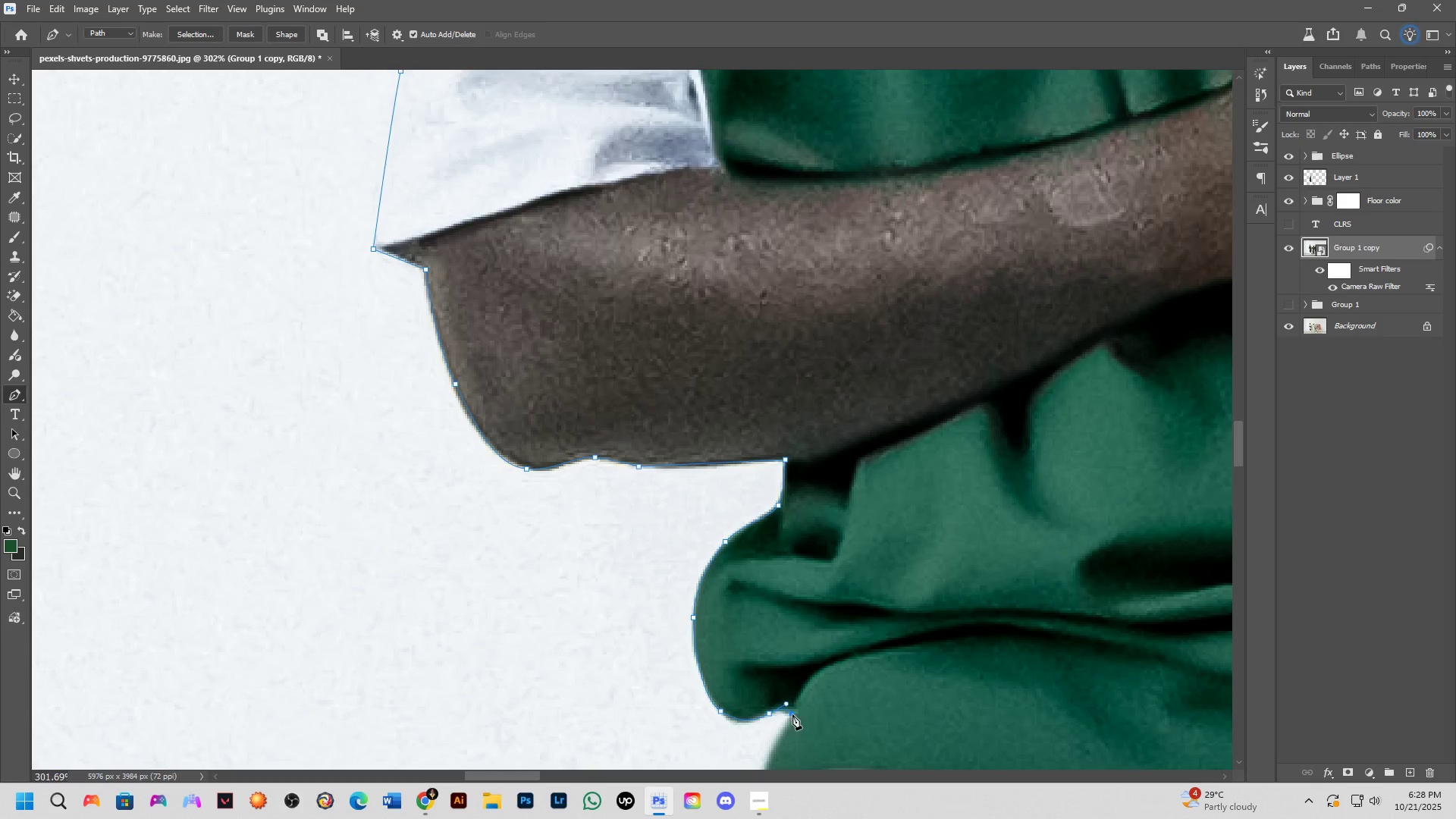 
hold_key(key=Space, duration=0.52)
 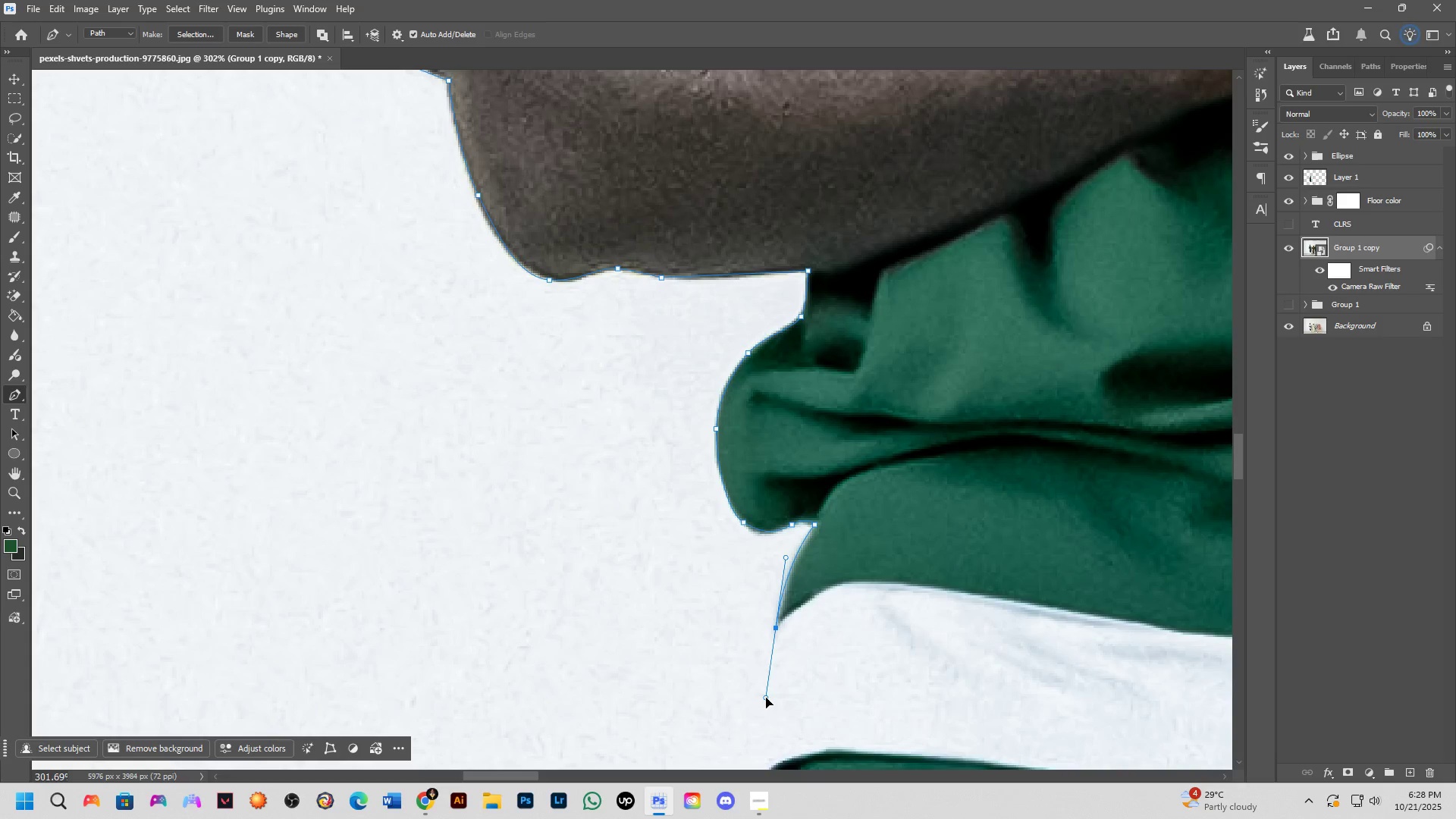 
hold_key(key=Space, duration=0.55)
 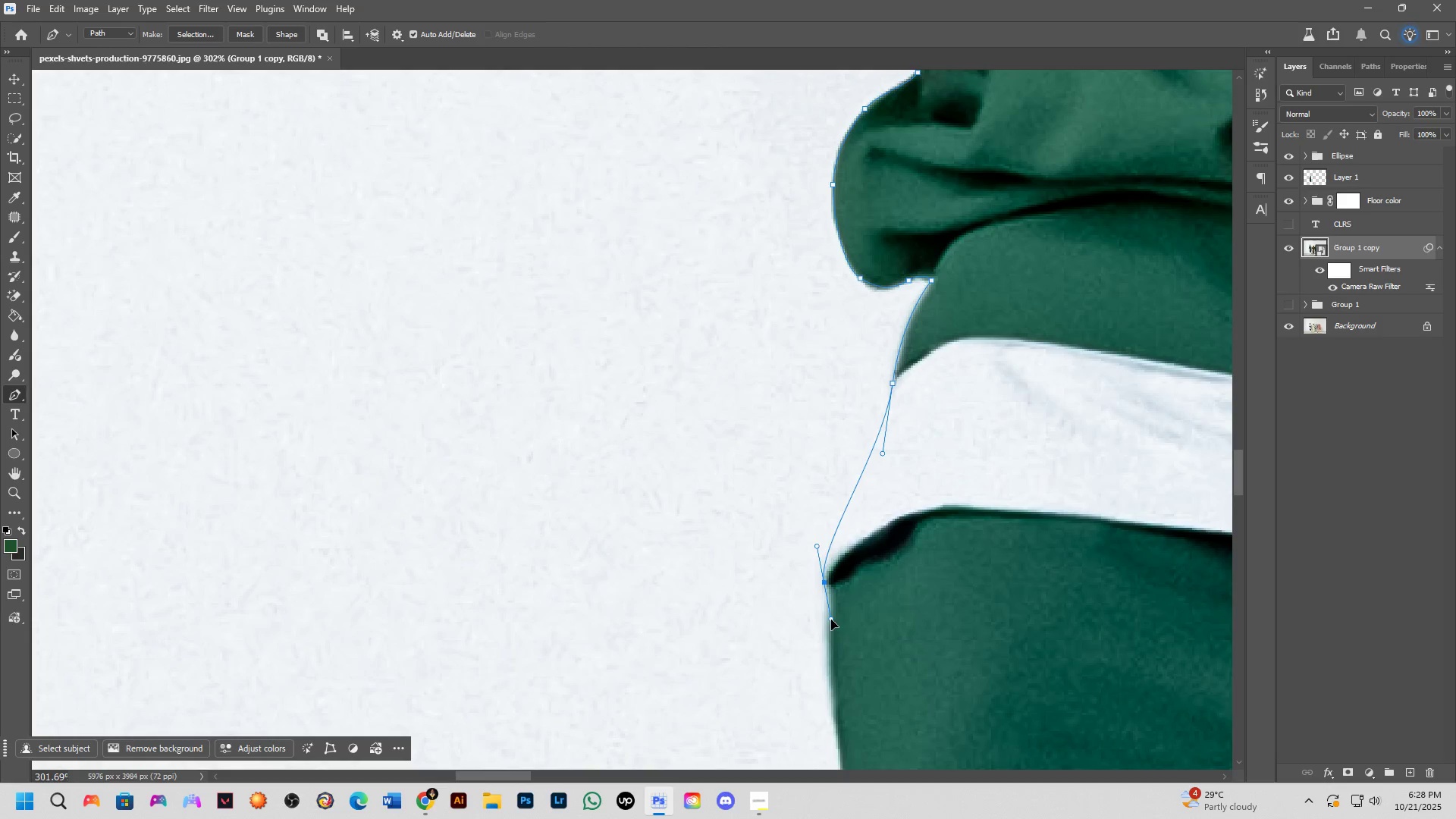 
hold_key(key=Space, duration=0.47)
 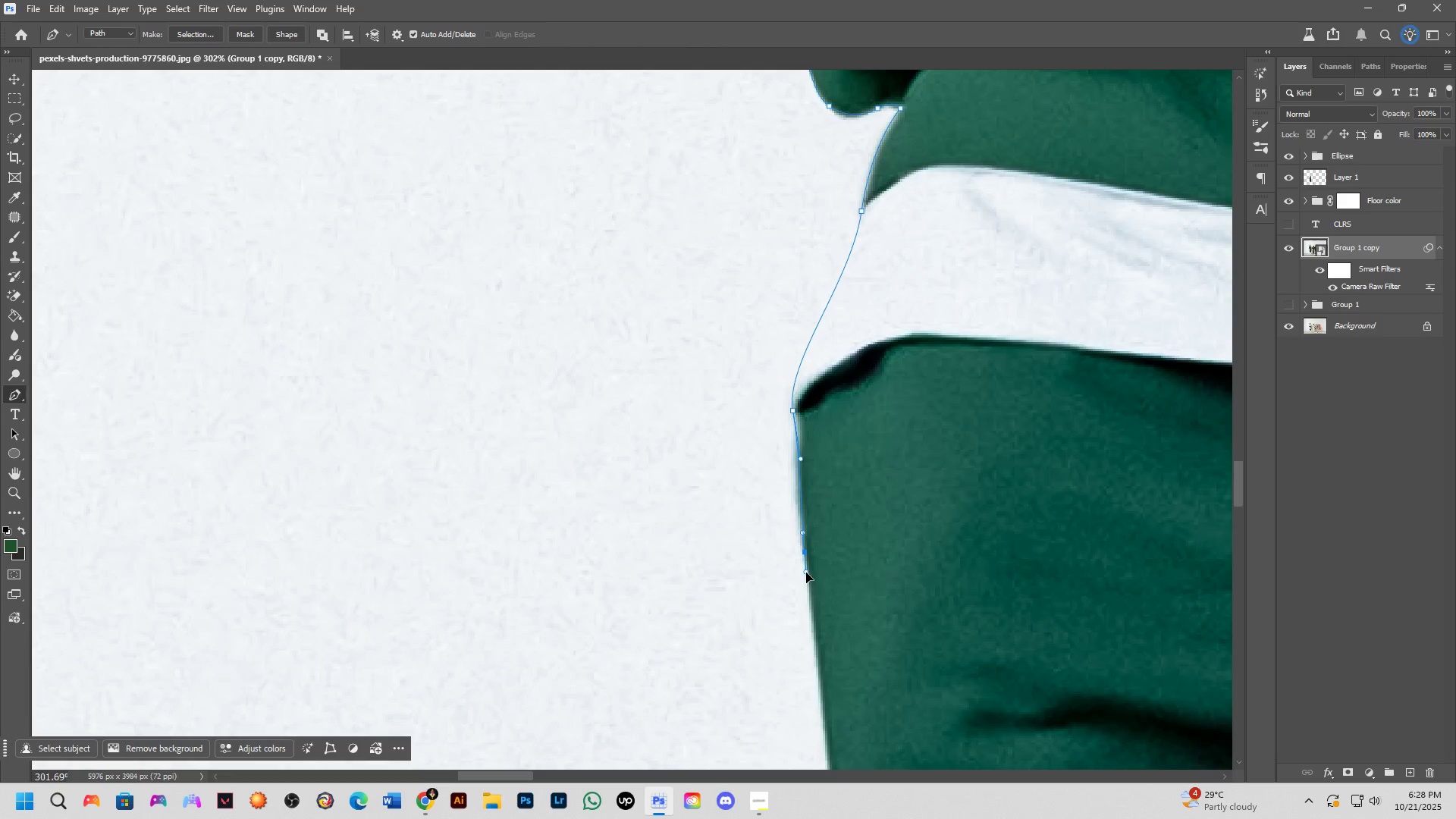 
hold_key(key=Space, duration=0.53)
 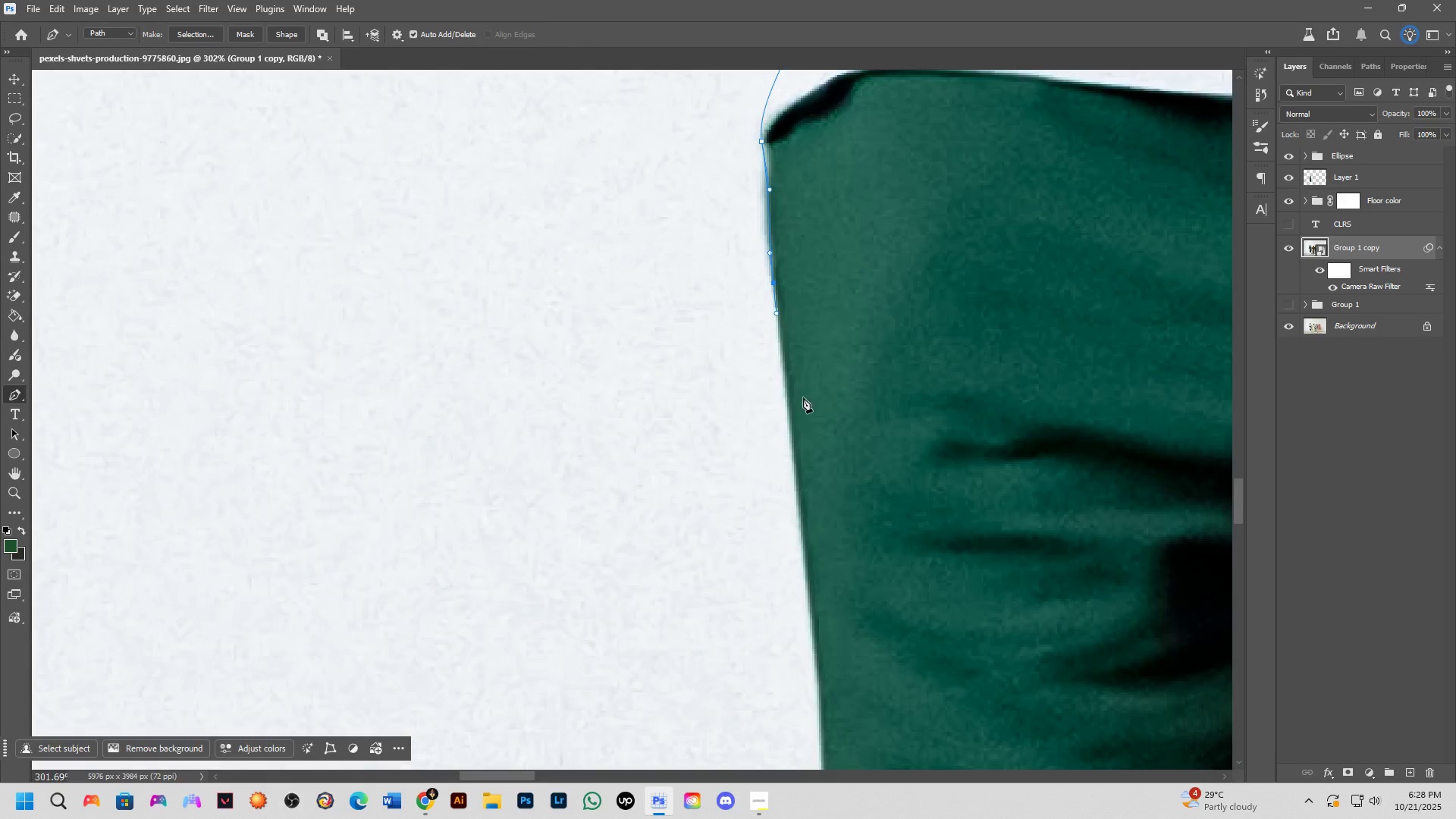 
scroll: coordinate [810, 432], scroll_direction: down, amount: 3.0
 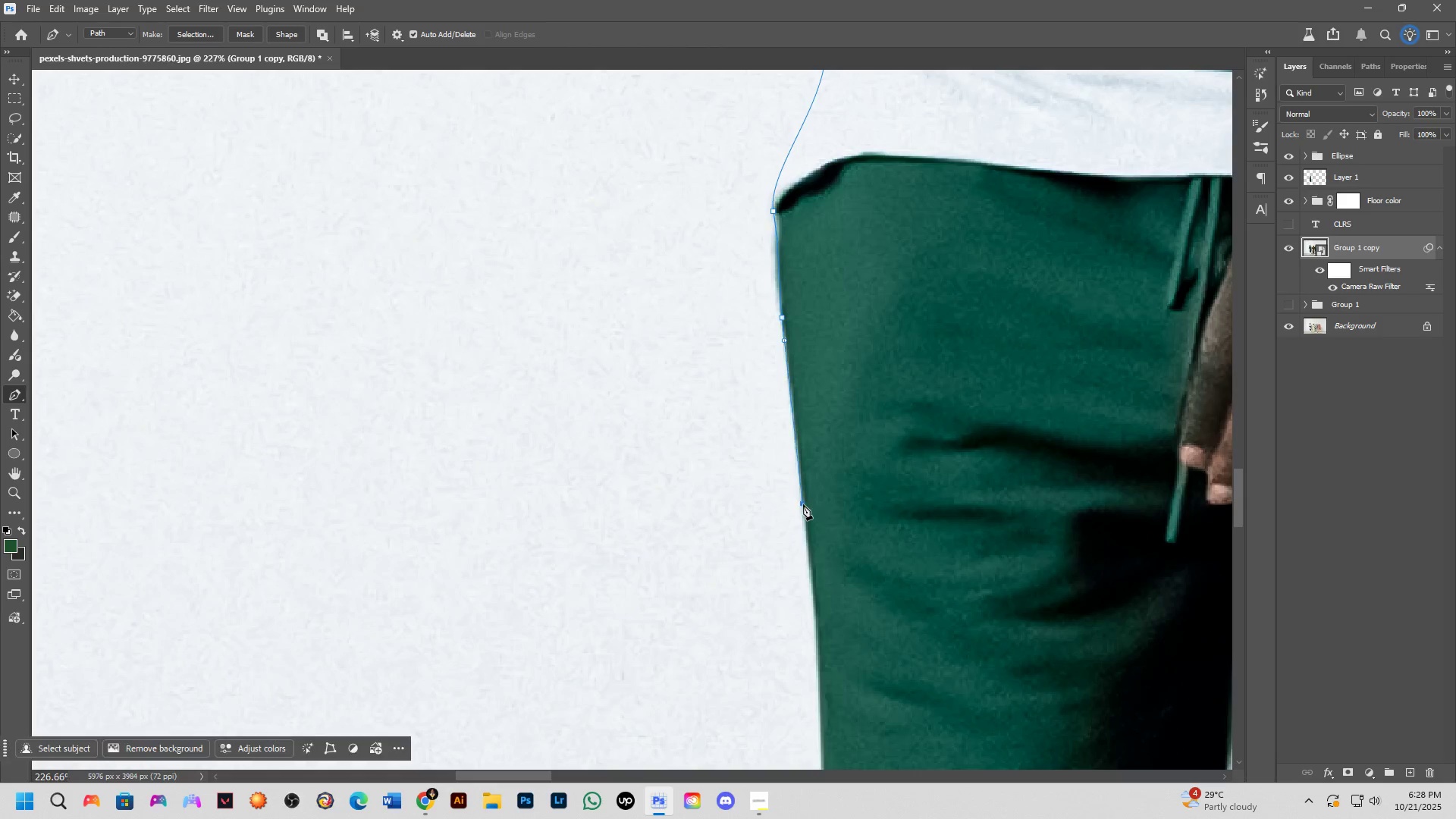 
hold_key(key=Space, duration=0.58)
 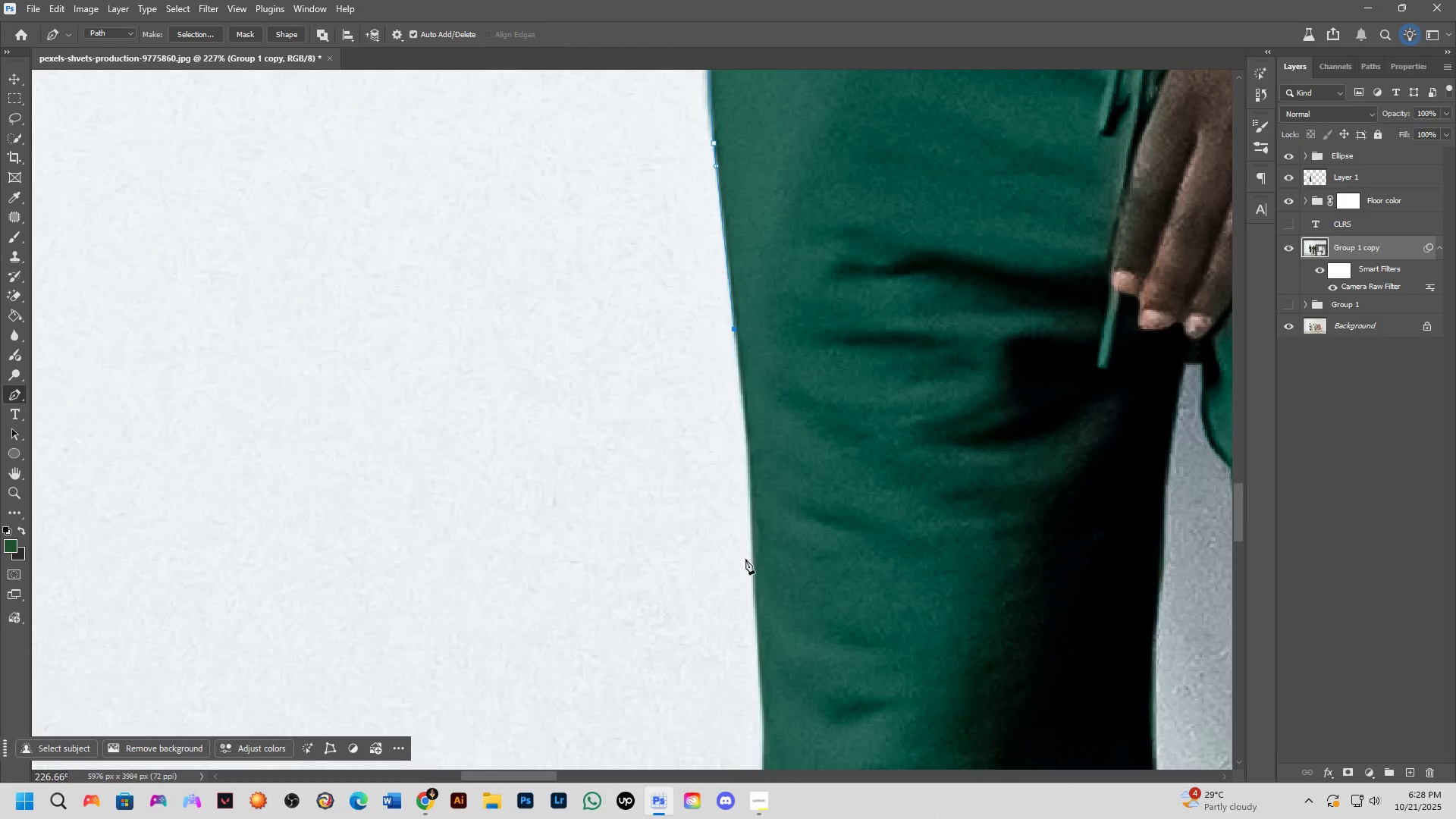 
left_click([752, 557])
 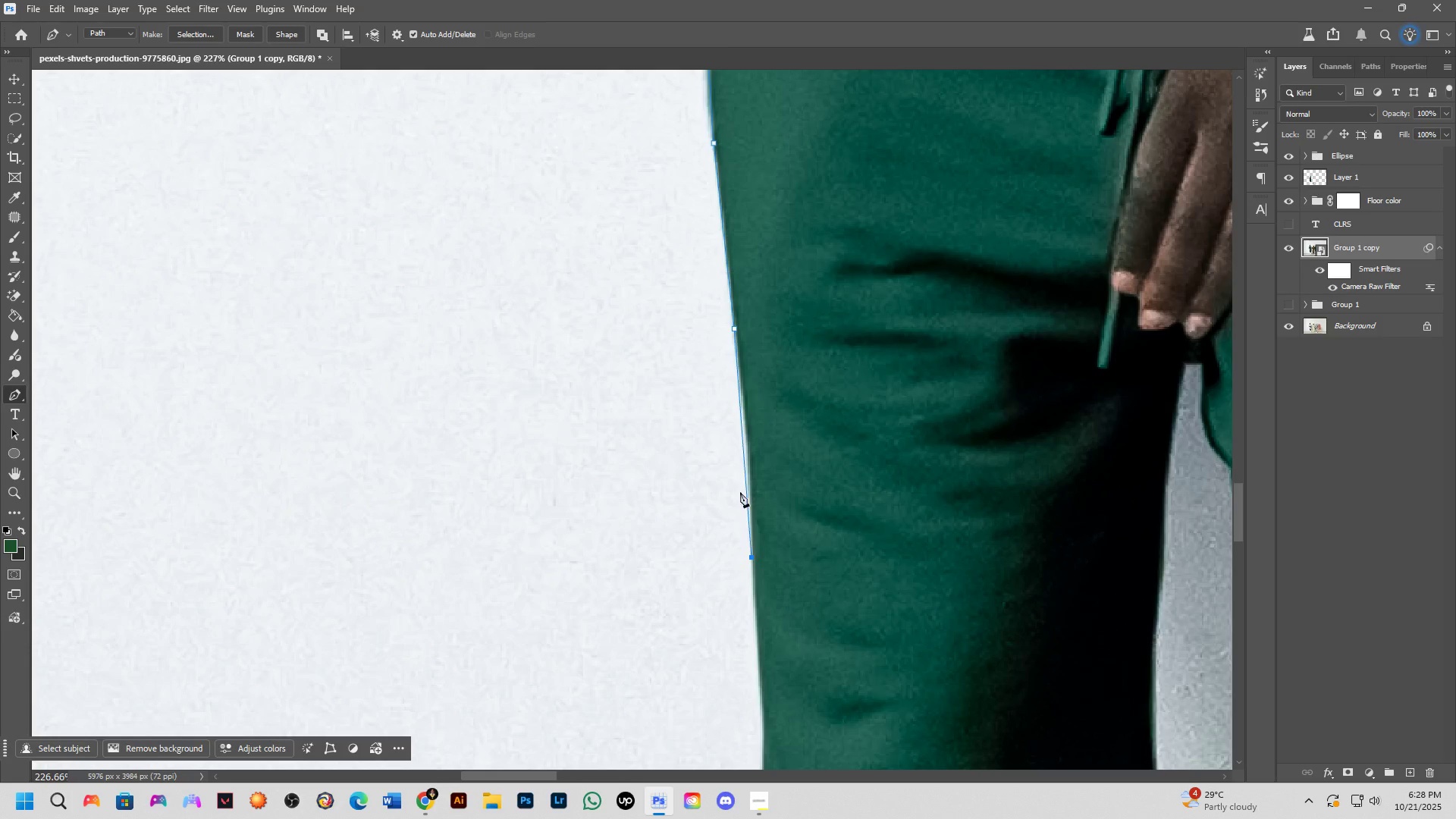 
left_click([743, 453])
 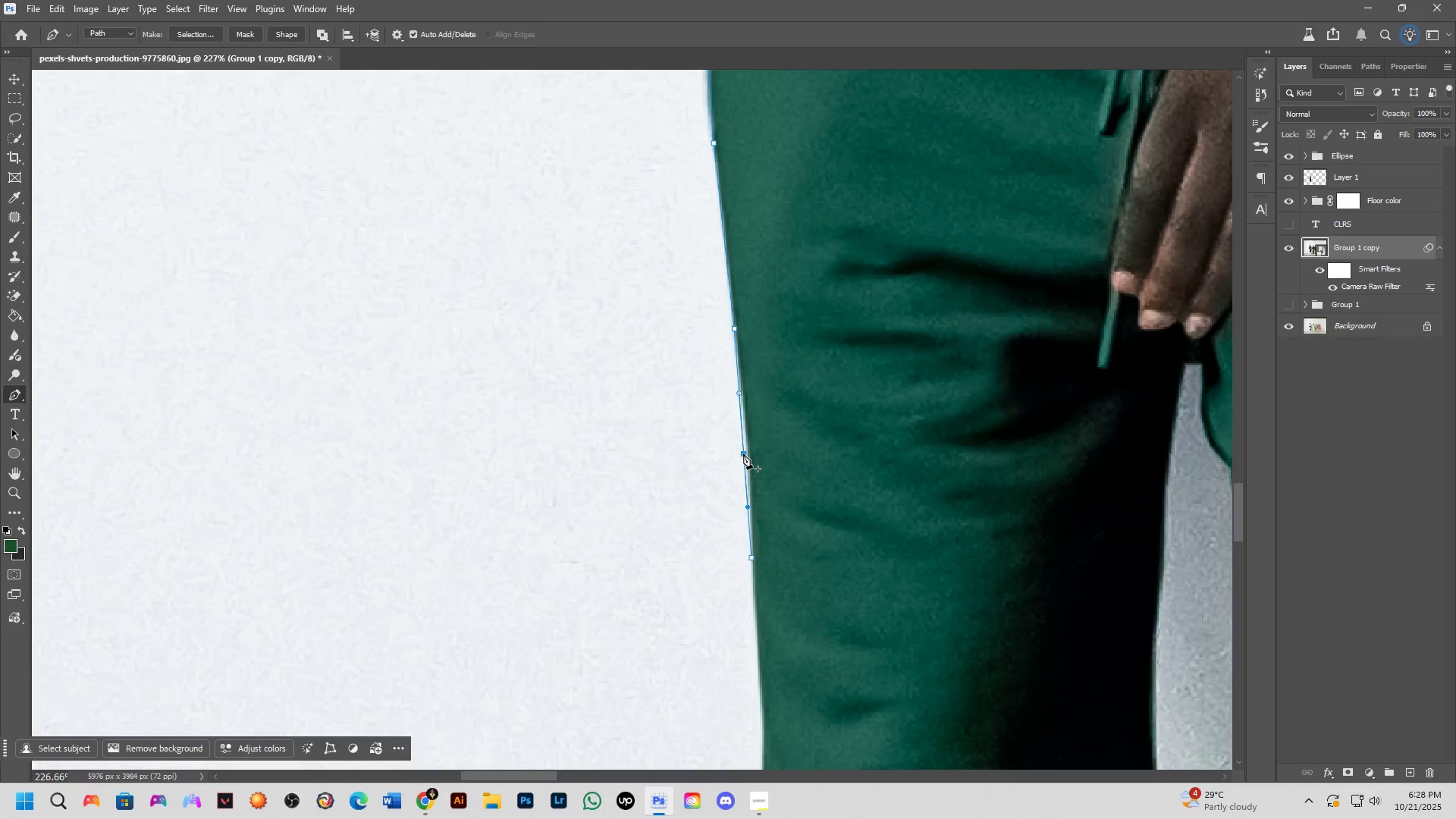 
hold_key(key=ControlLeft, duration=0.99)
 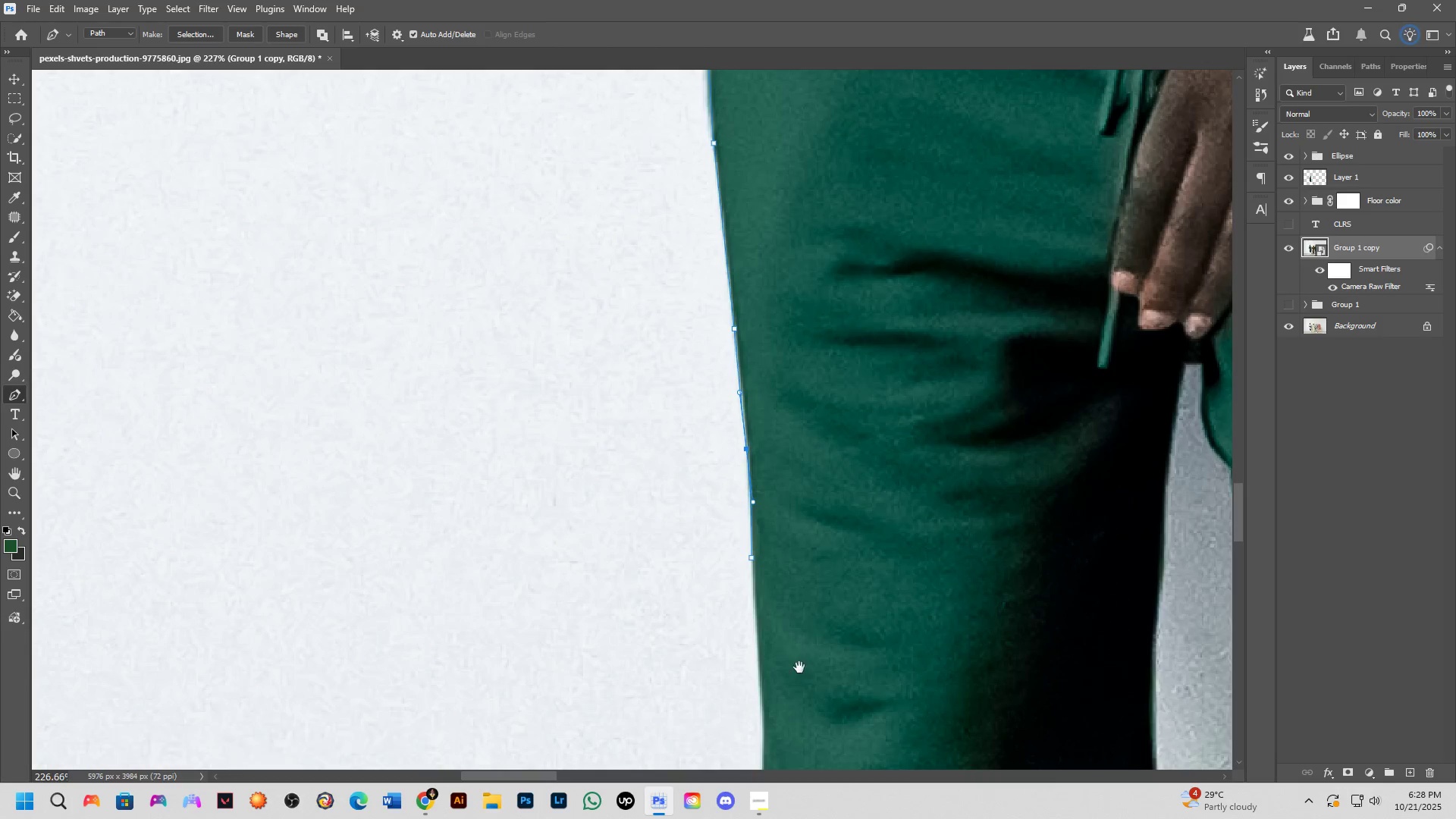 
hold_key(key=Space, duration=0.48)
 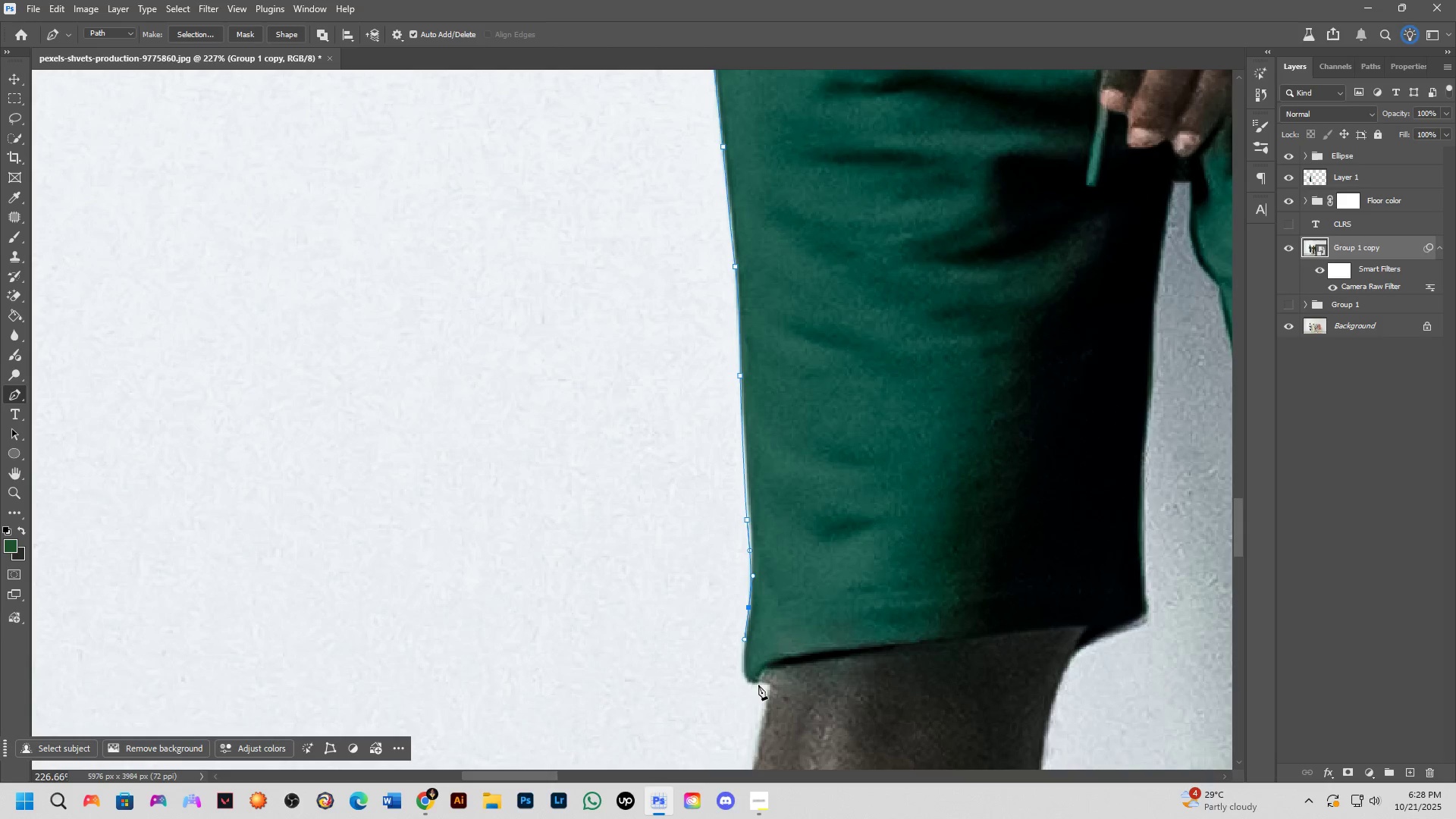 
hold_key(key=AltLeft, duration=0.38)
left_click([759, 686])
 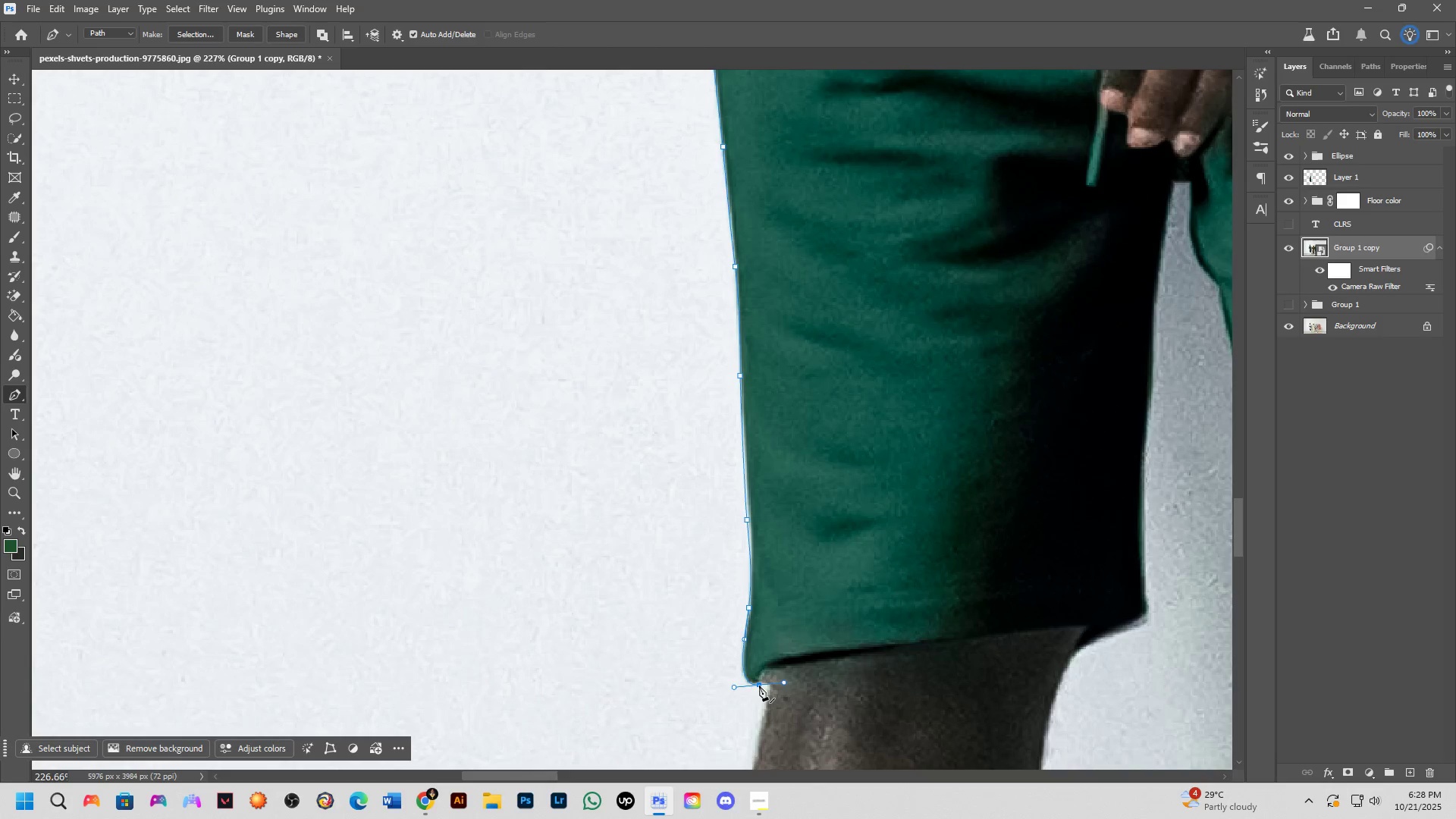 
hold_key(key=Space, duration=0.52)
 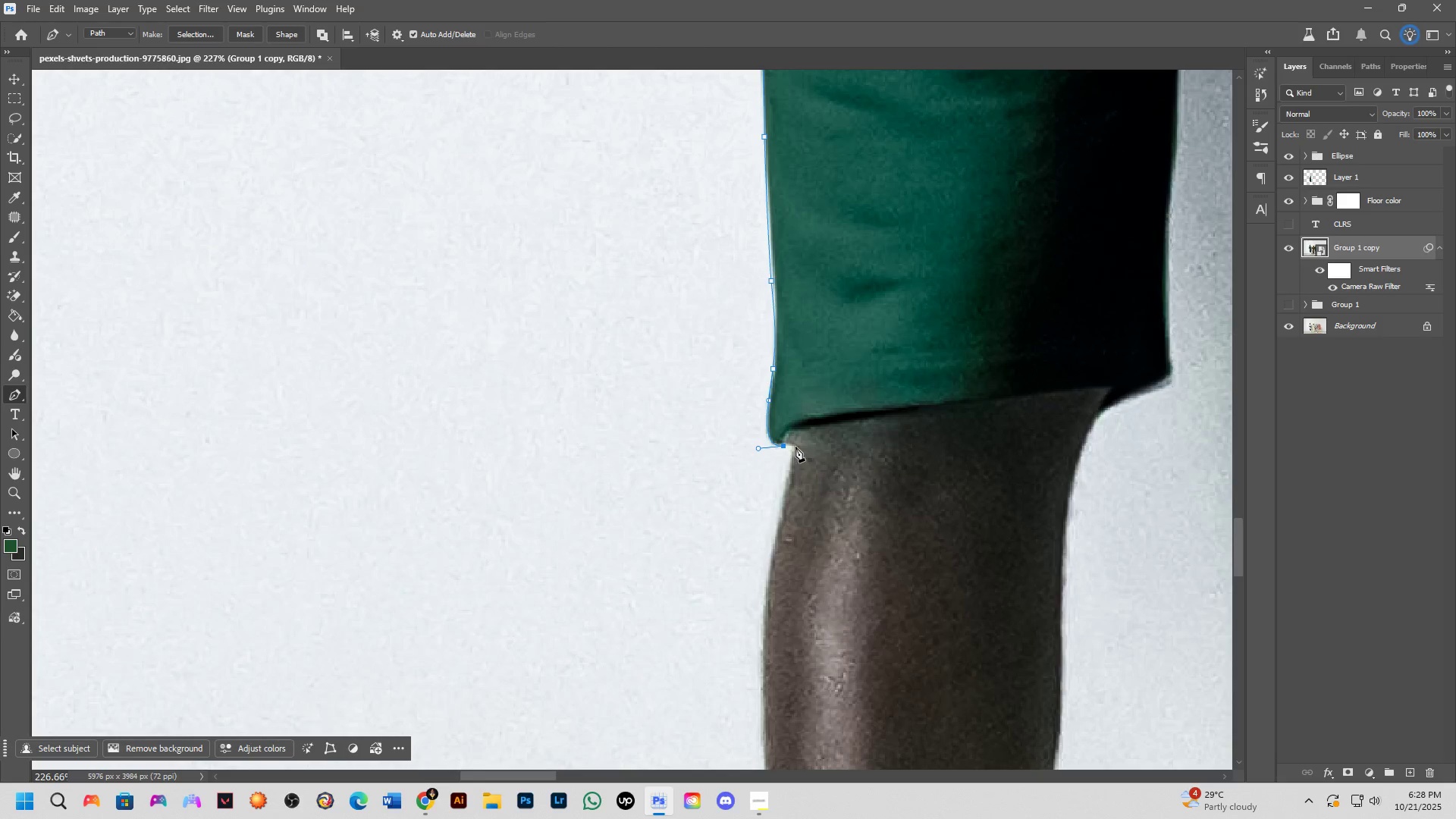 
hold_key(key=ShiftLeft, duration=0.63)
 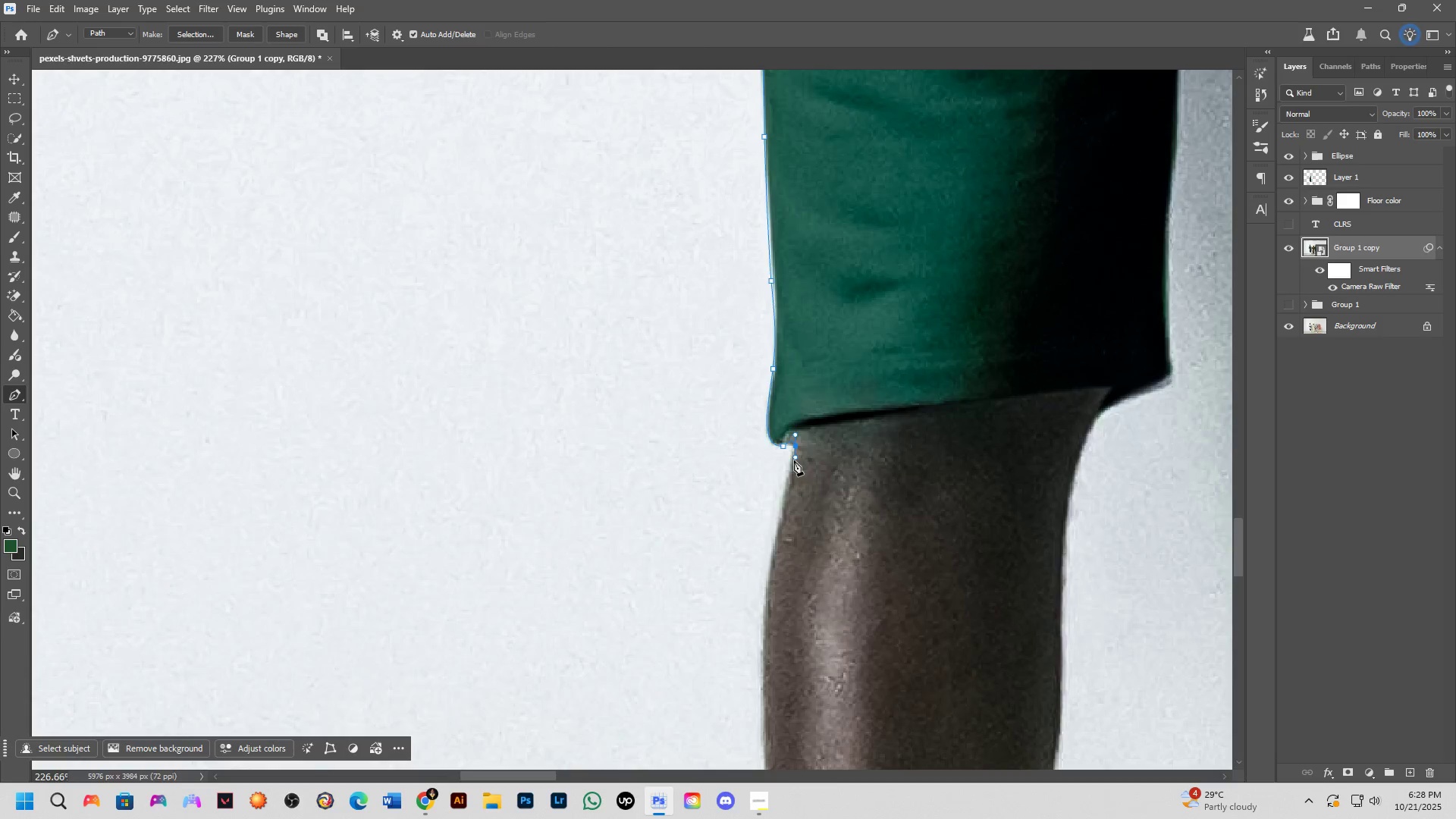 
scroll: coordinate [799, 530], scroll_direction: down, amount: 9.0
 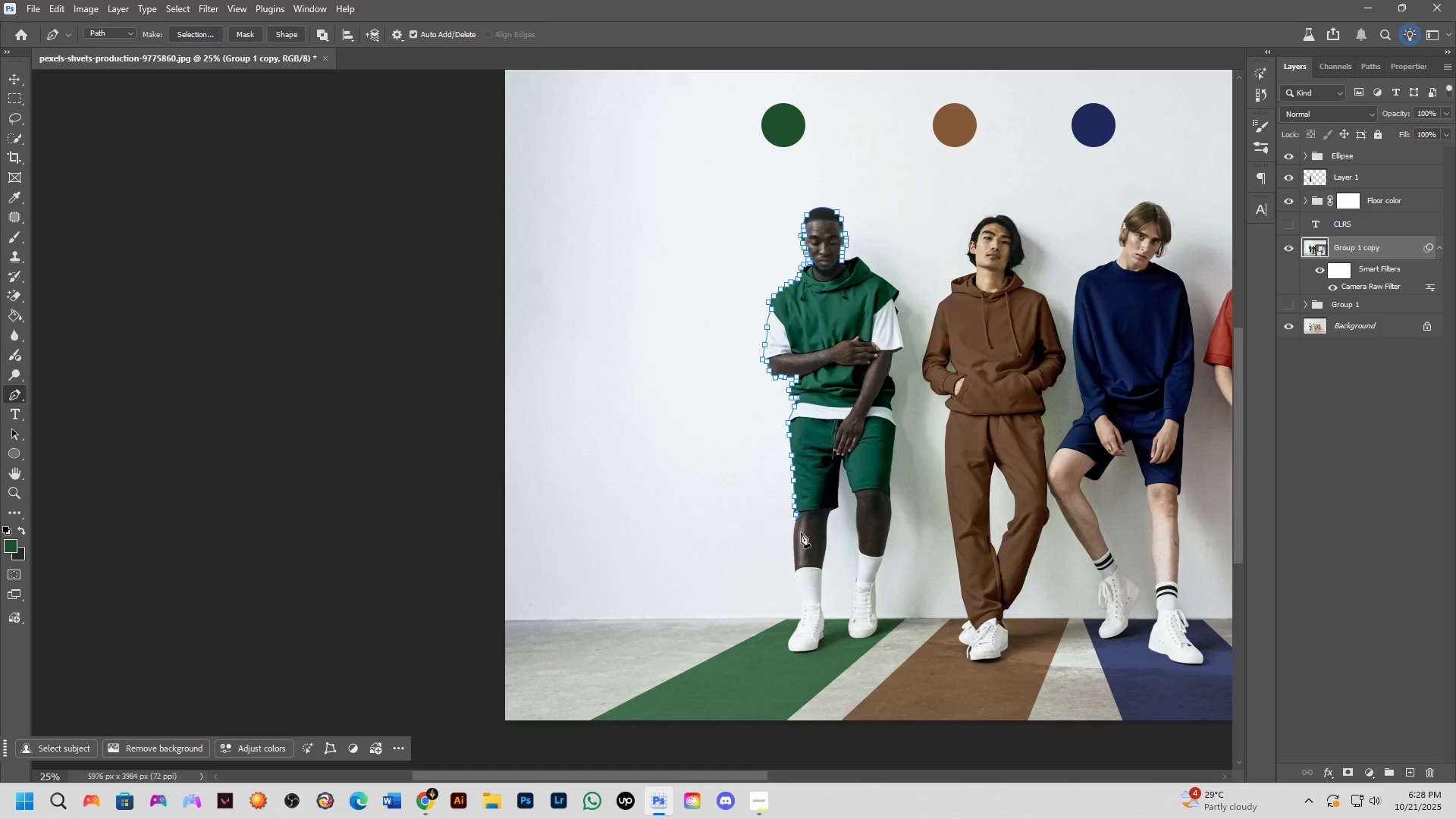 
hold_key(key=ShiftLeft, duration=0.74)
 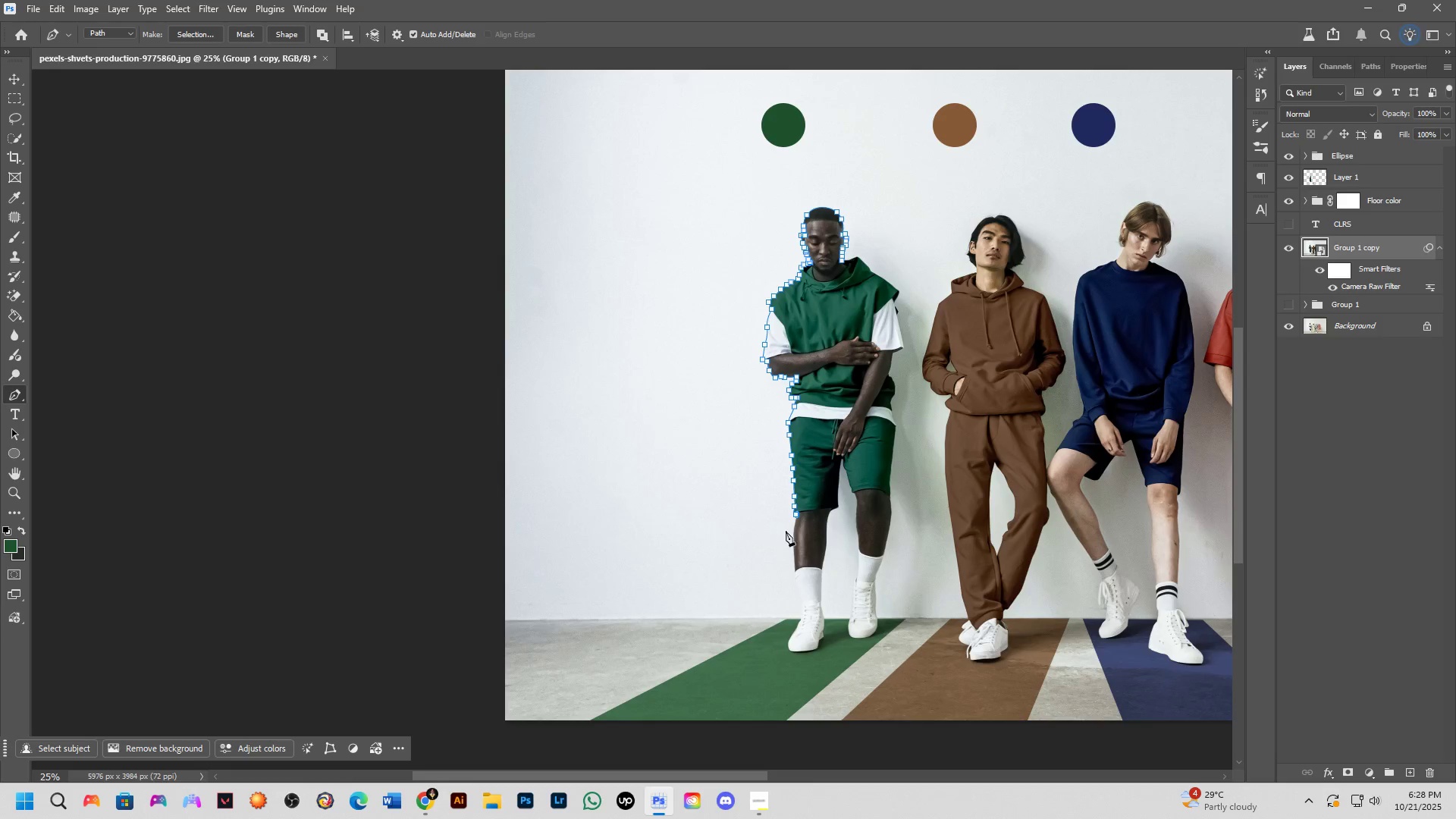 
scroll: coordinate [792, 488], scroll_direction: up, amount: 14.0
 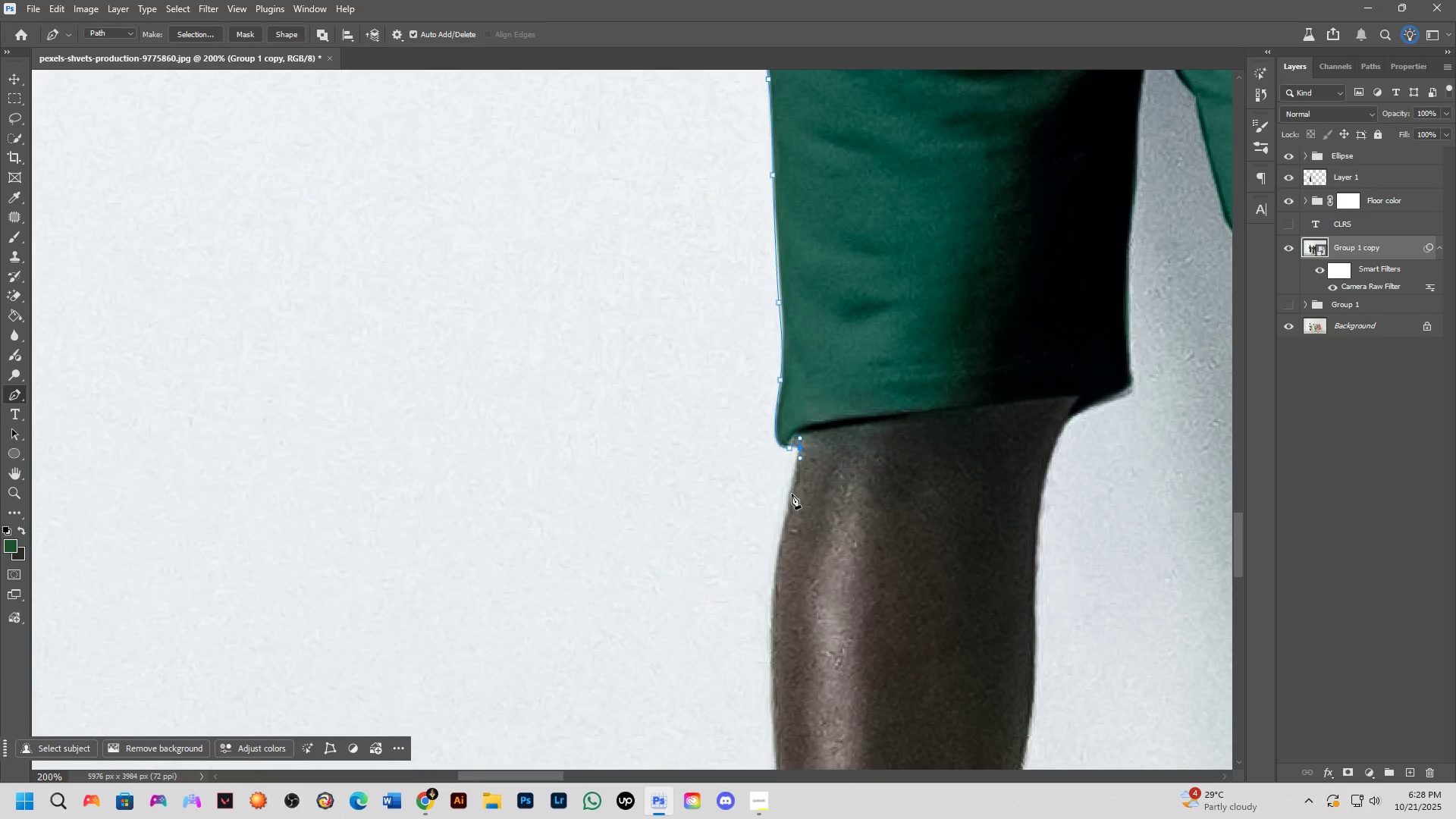 
key(Shift+ShiftLeft)
 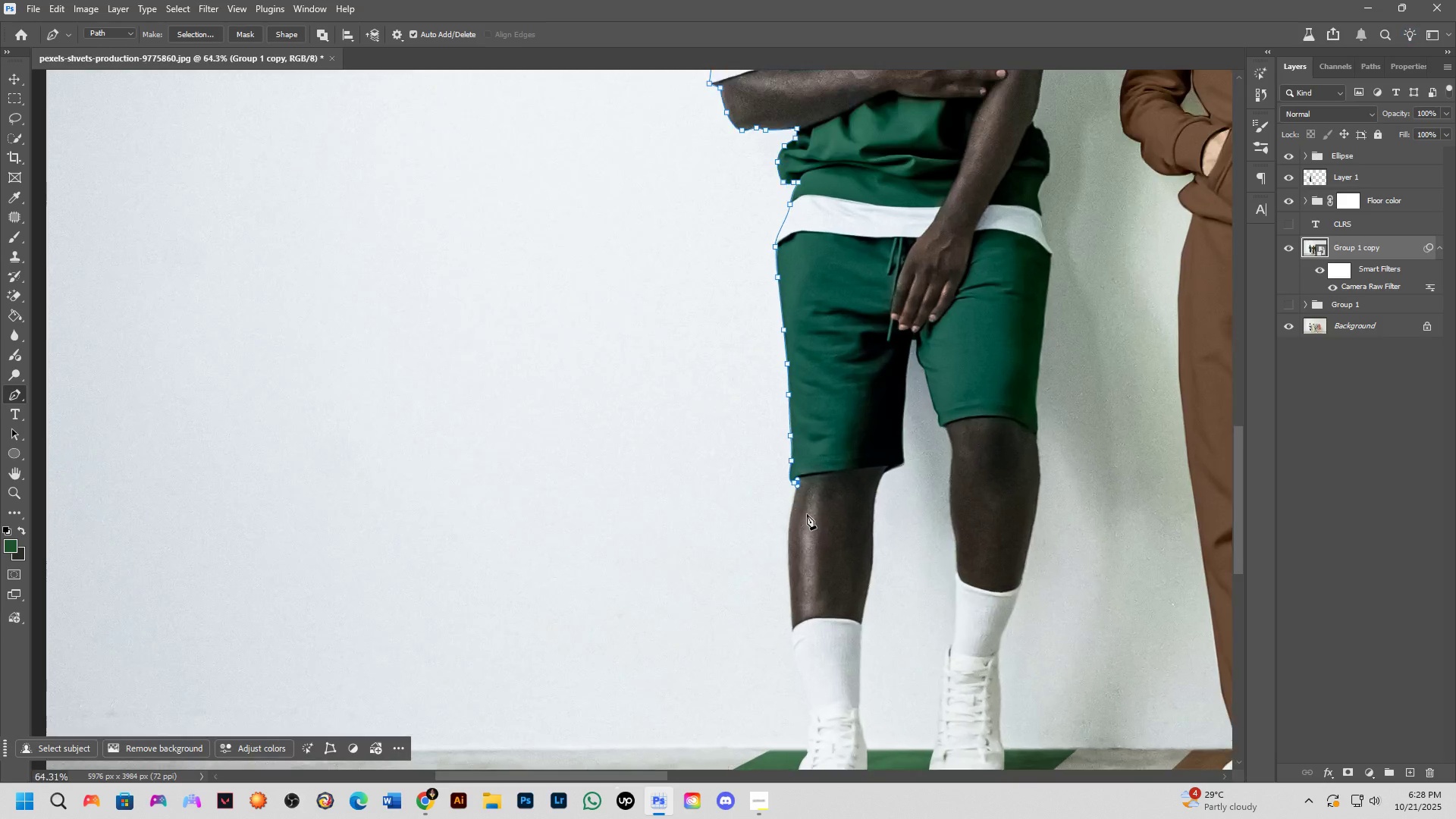 
key(Shift+ShiftLeft)
 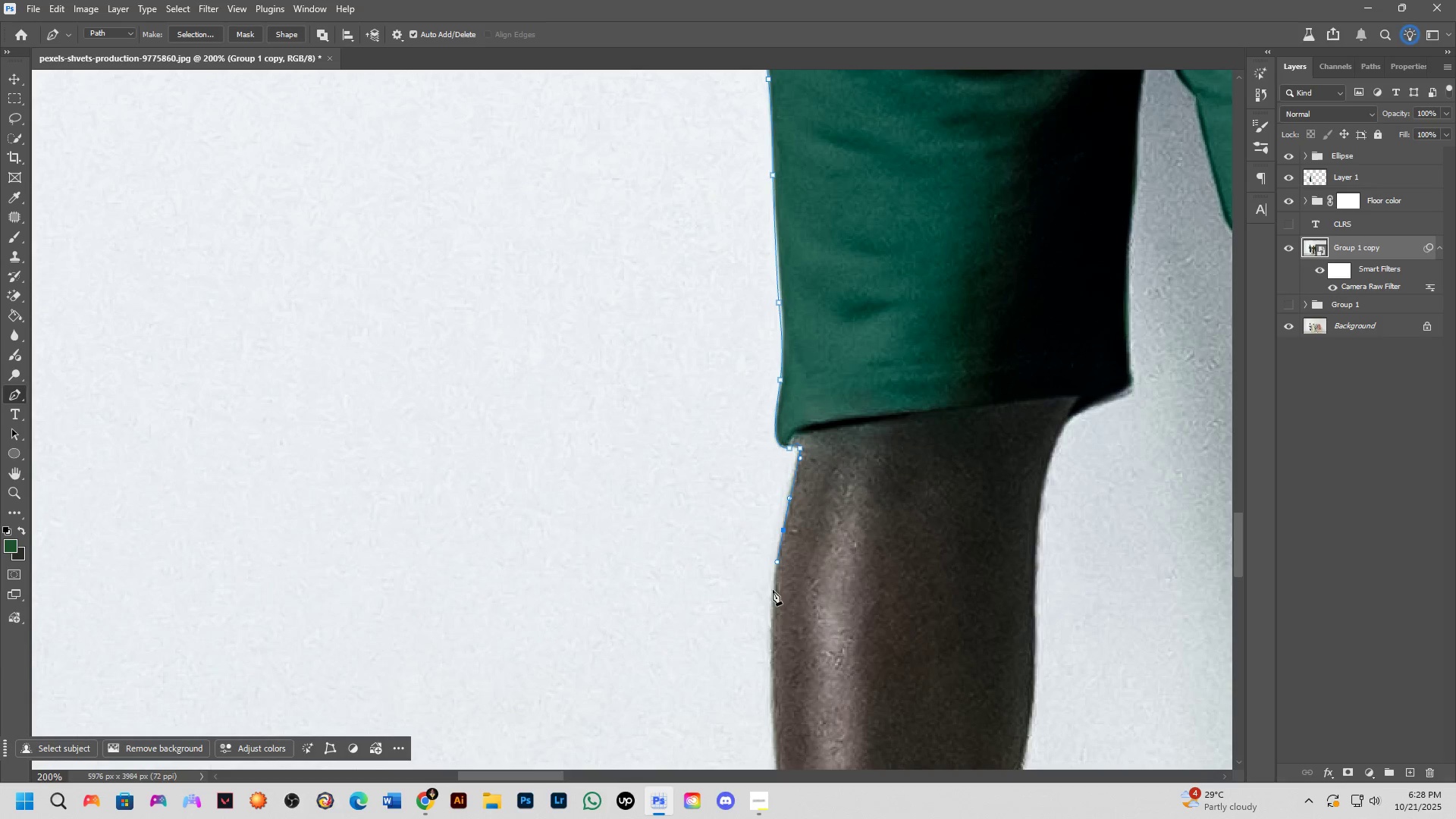 
key(Control+ControlLeft)
 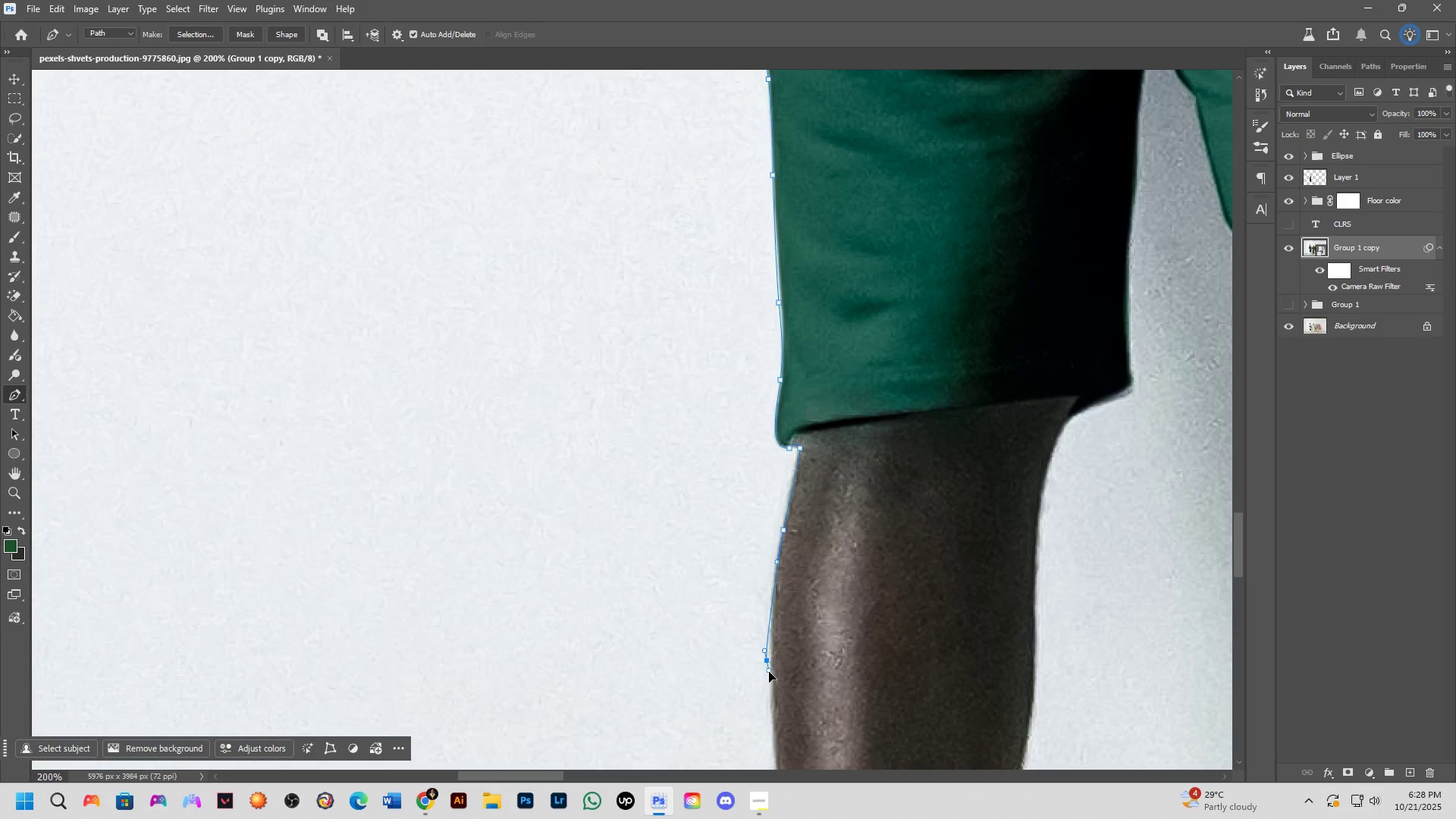 
key(Control+Z)
 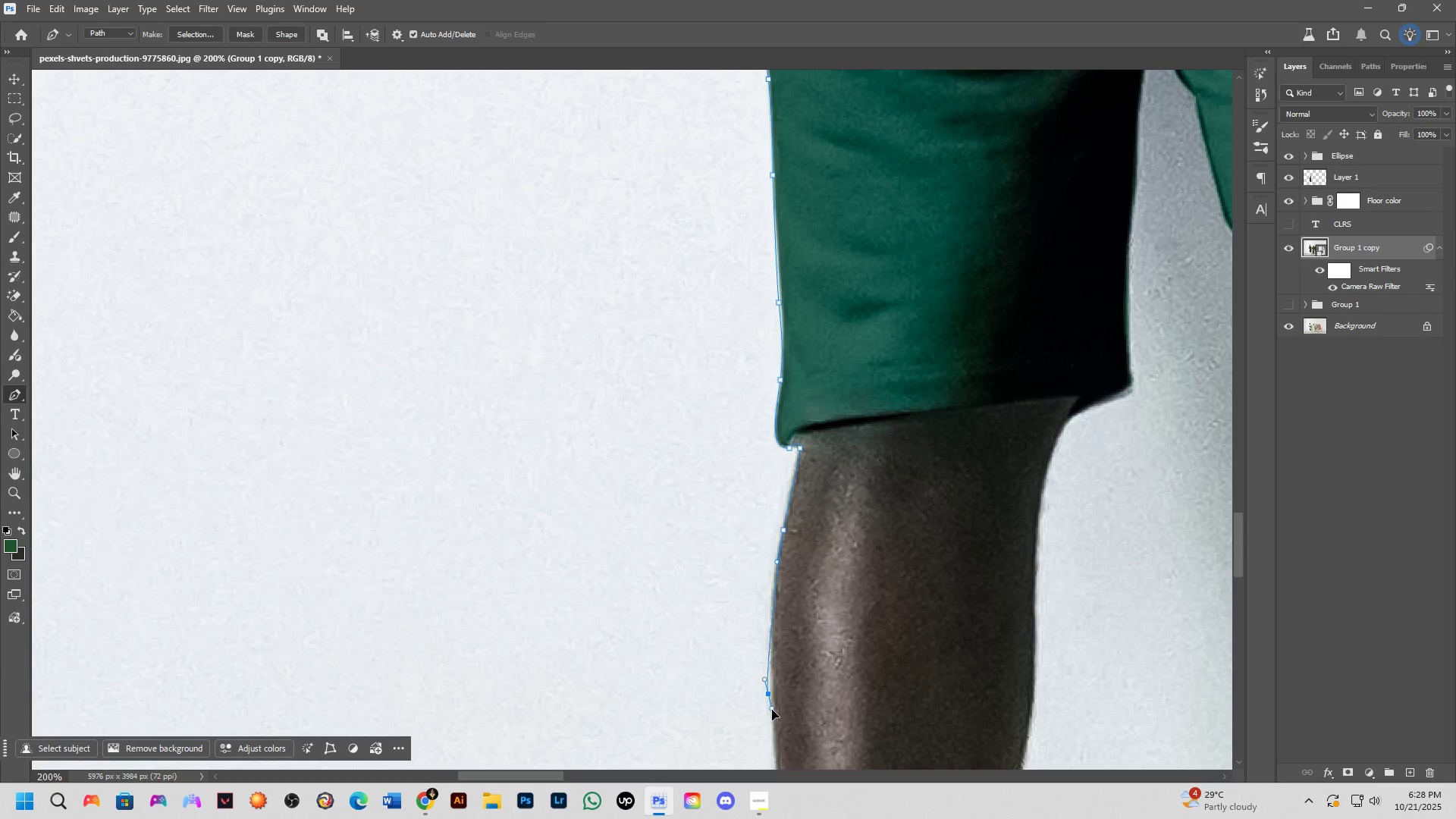 
hold_key(key=Space, duration=0.48)
 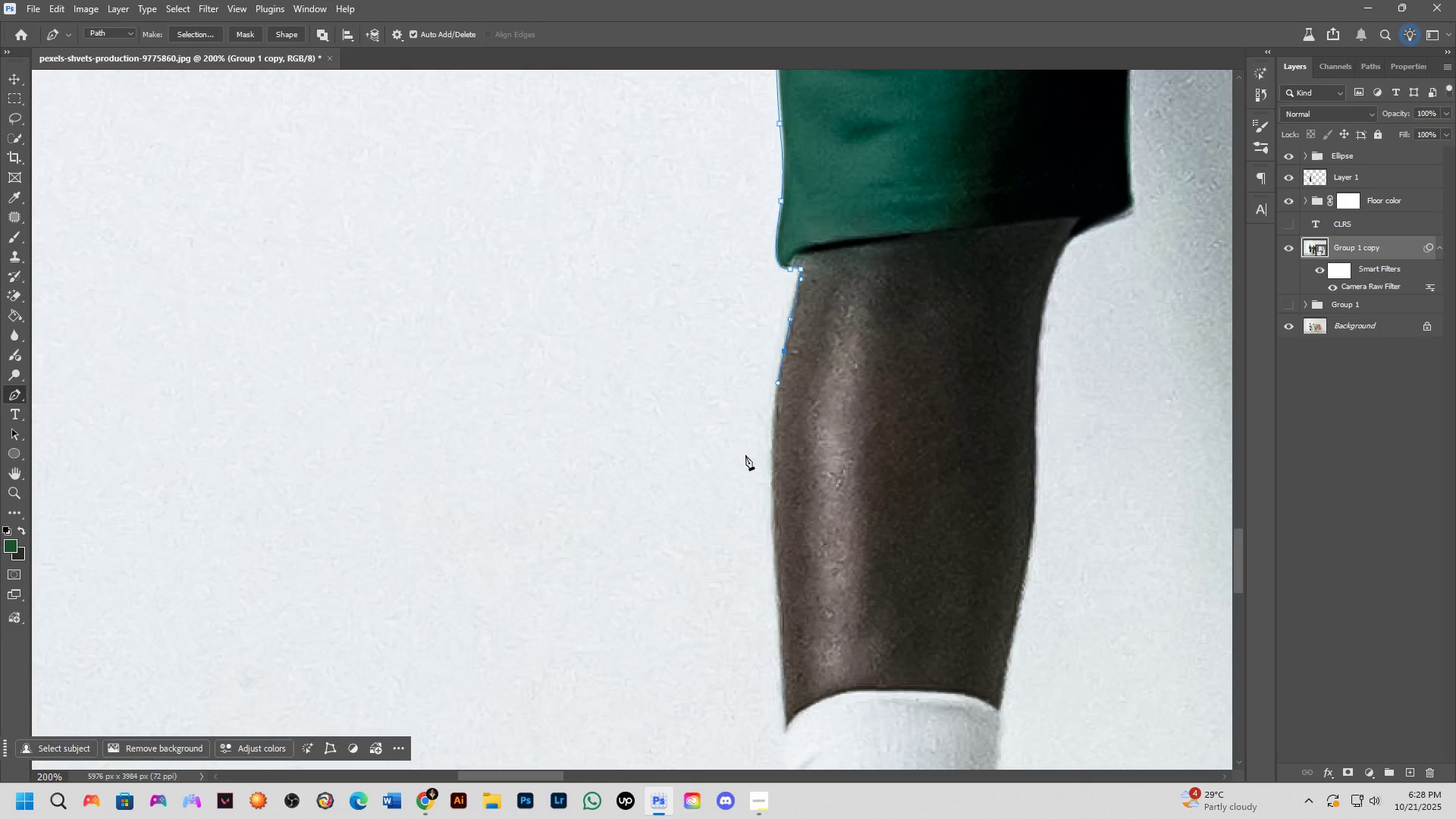 
key(Control+ControlLeft)
 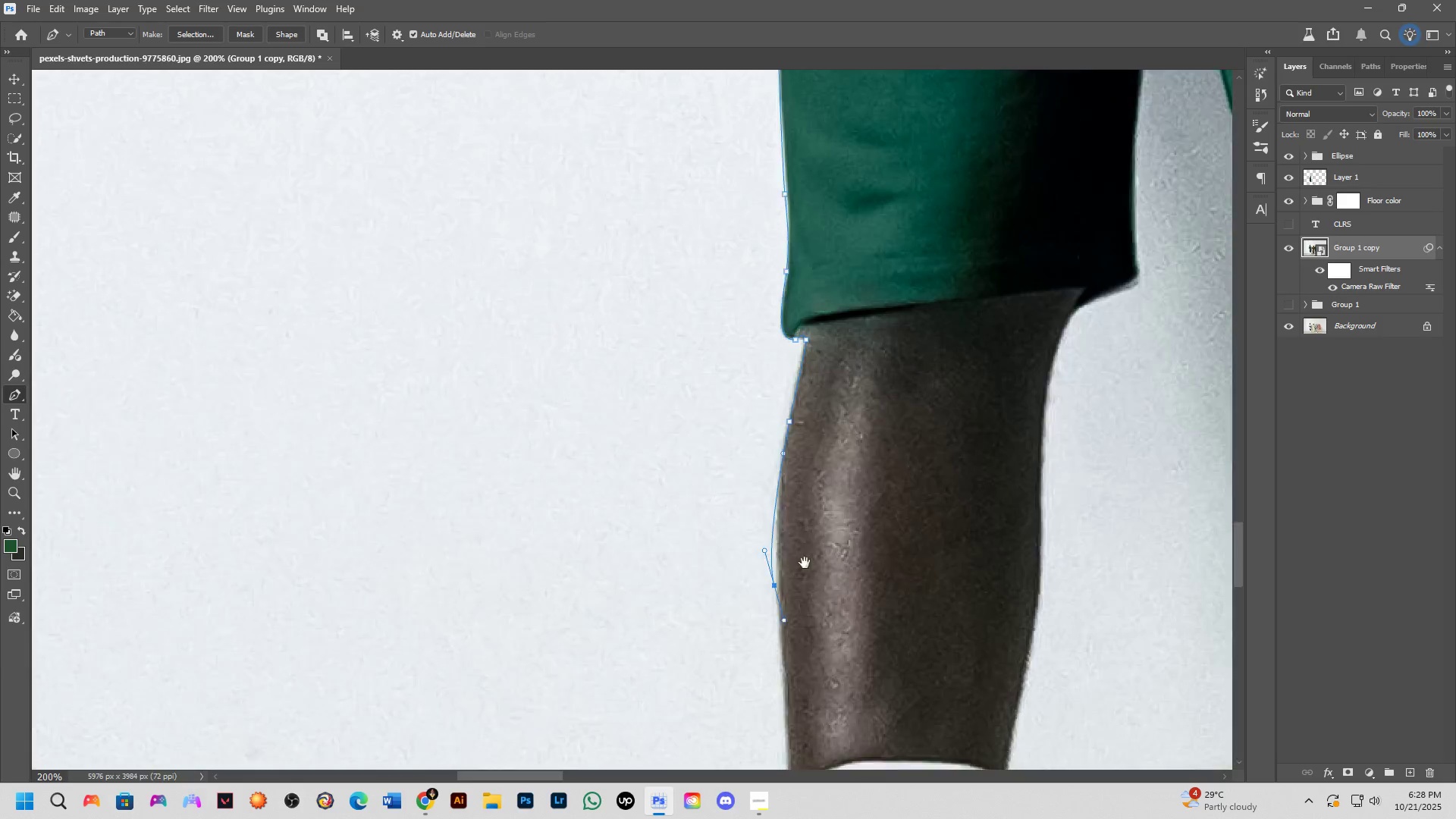 
key(Control+Z)
 